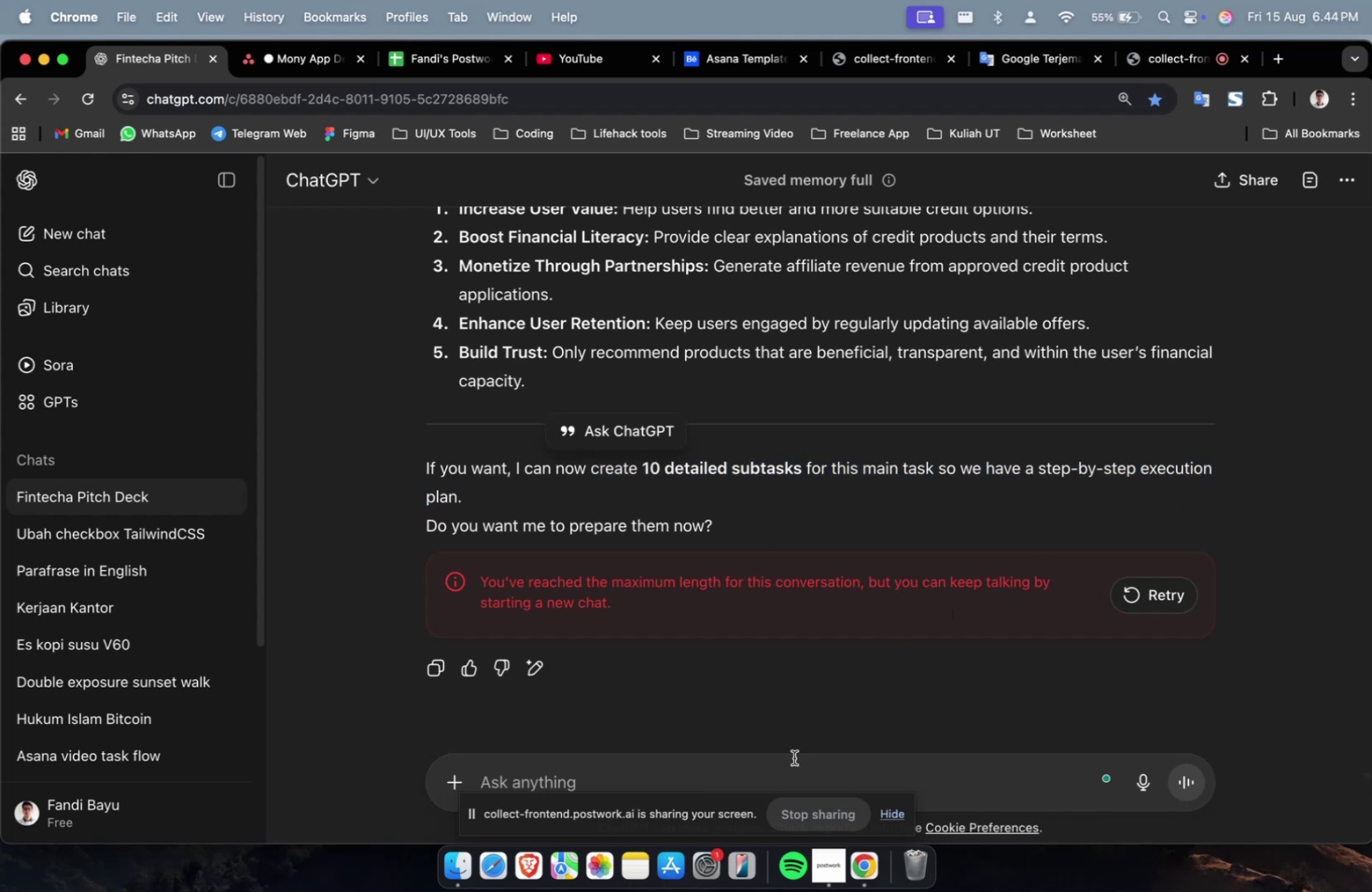 
key(Meta+V)
 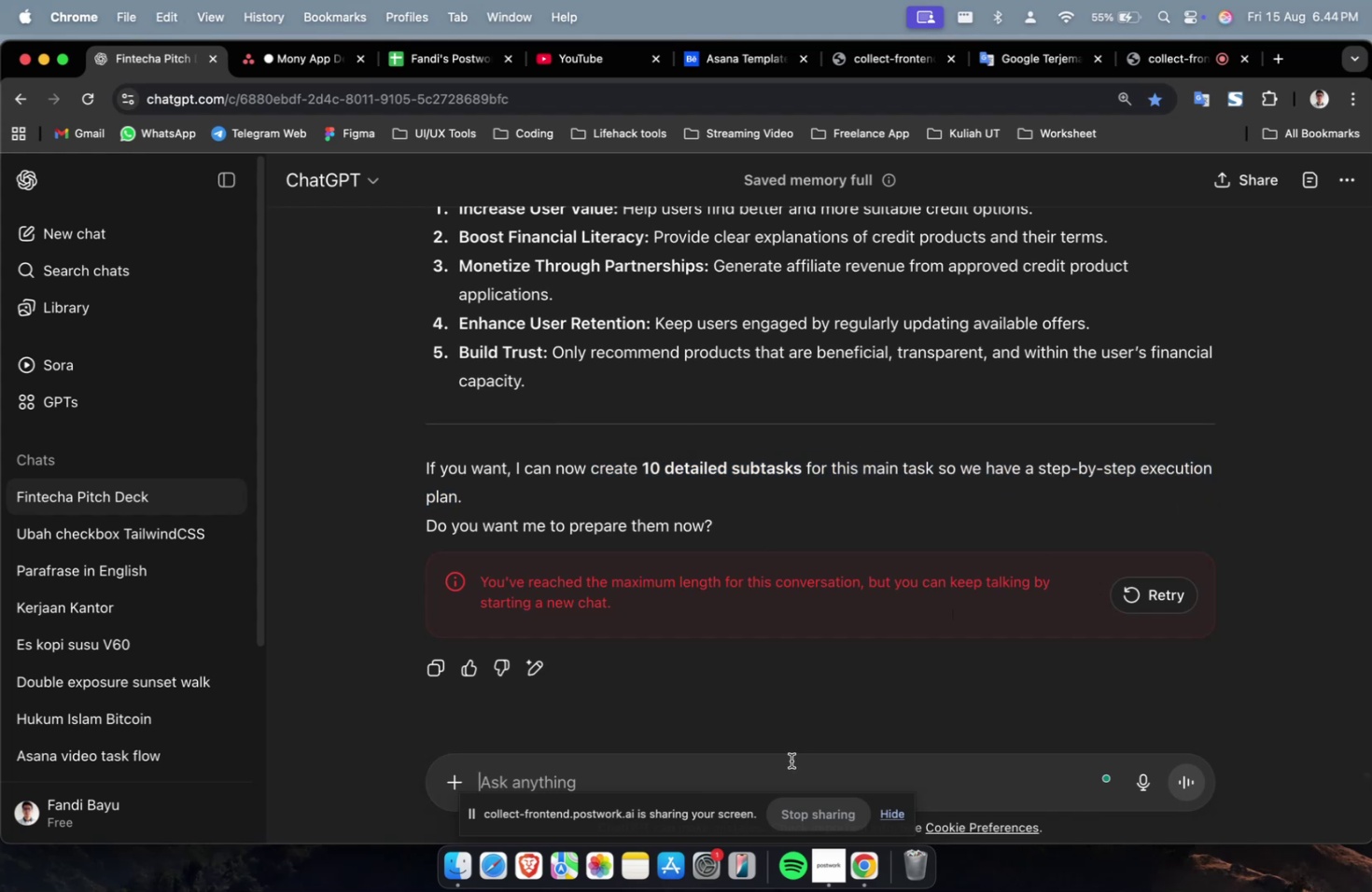 
key(Backspace)
type( )
key(Backspace)
type( with description, points and goals)
 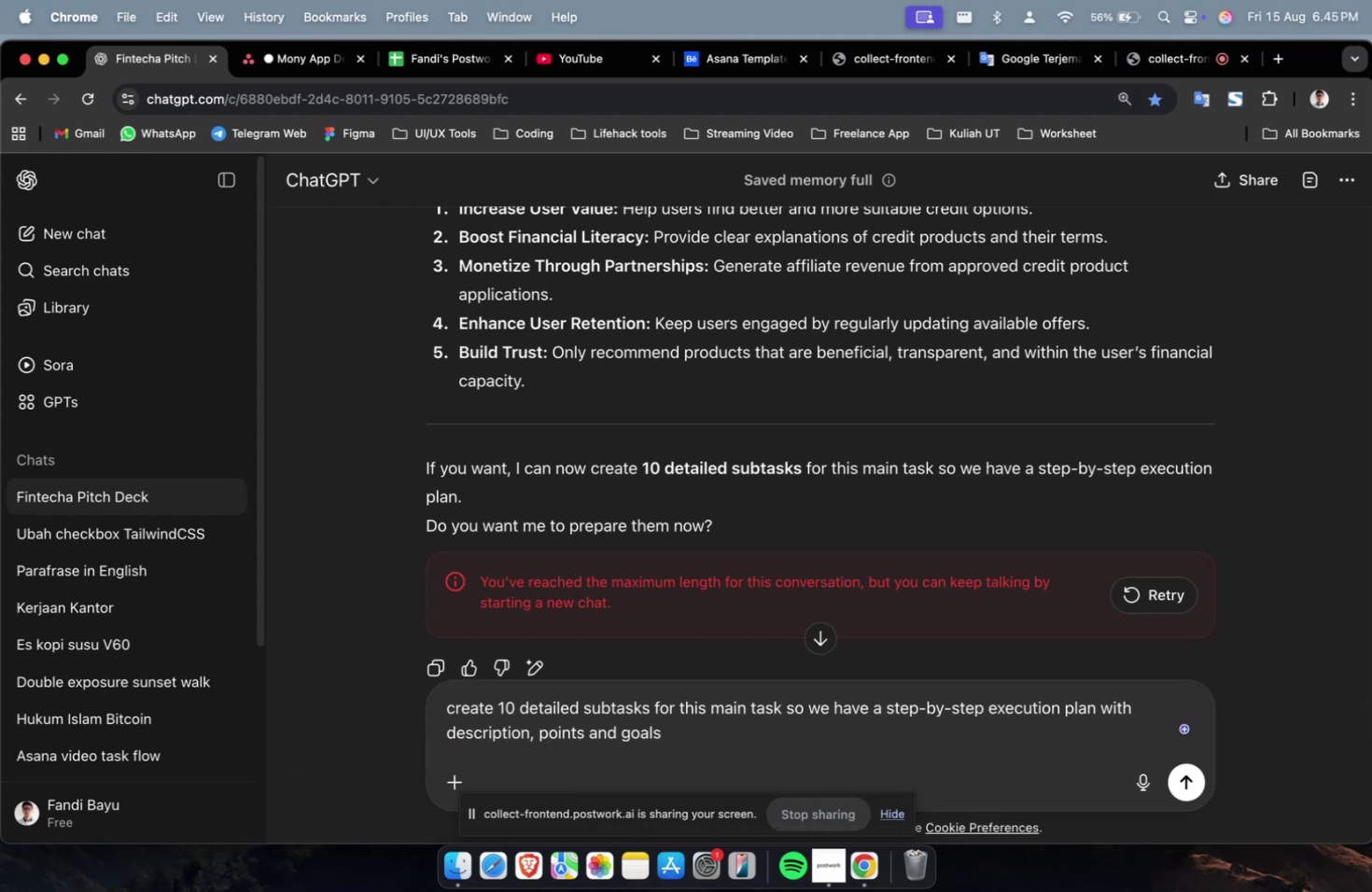 
key(Enter)
 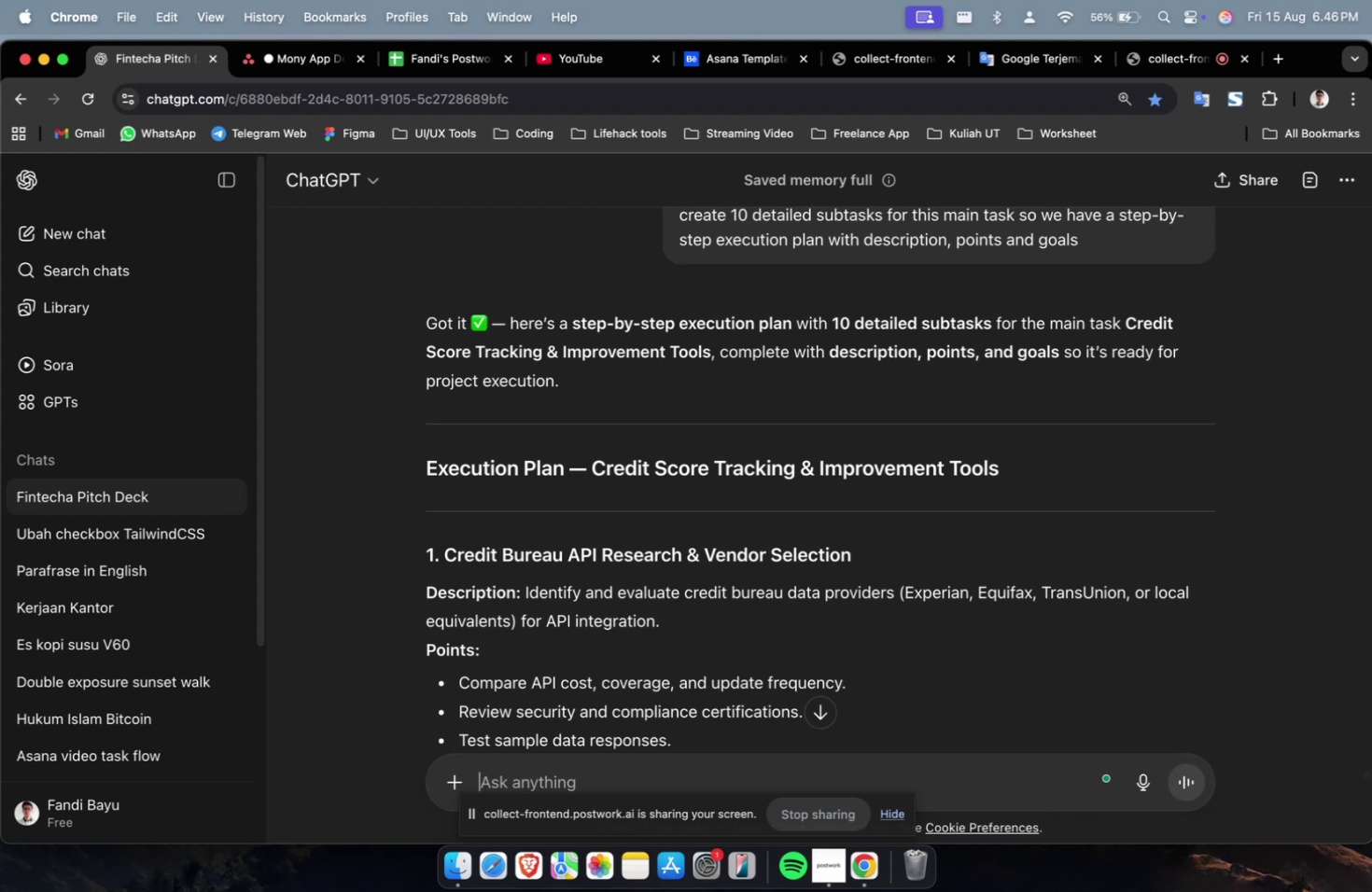 
wait(91.74)
 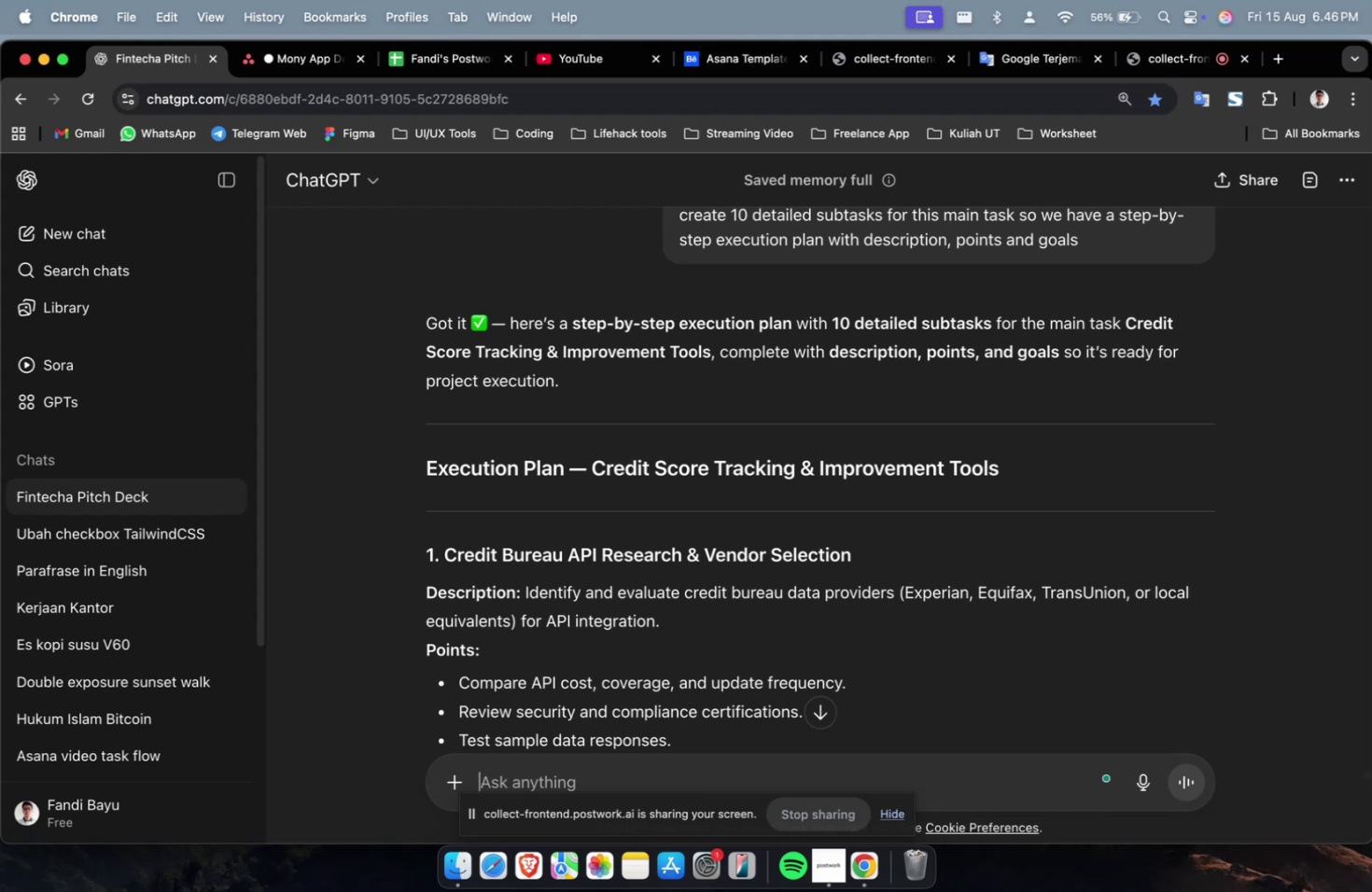 
scroll: coordinate [707, 627], scroll_direction: down, amount: 12.0
 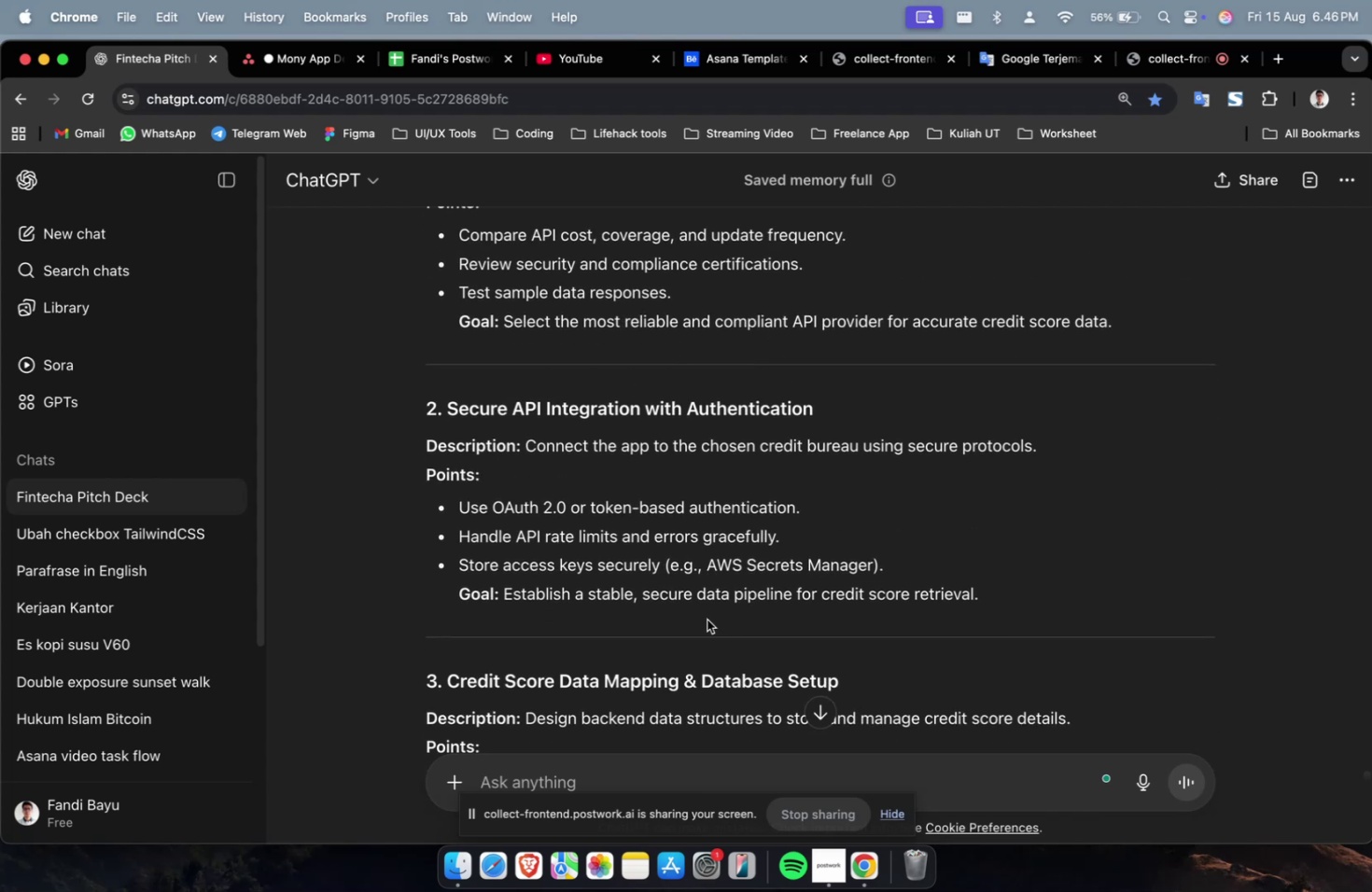 
scroll: coordinate [703, 620], scroll_direction: up, amount: 11.0
 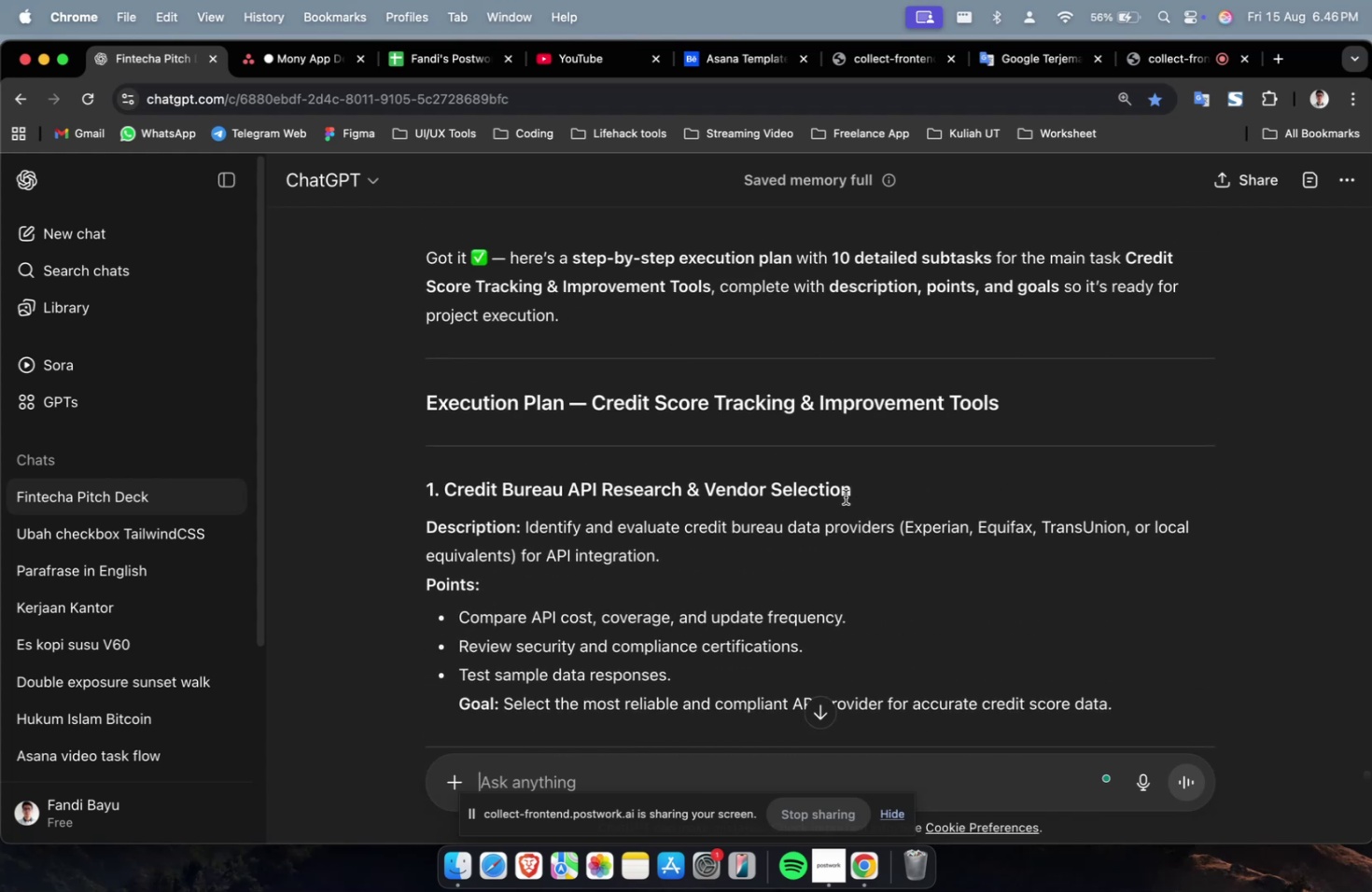 
left_click_drag(start_coordinate=[874, 490], to_coordinate=[446, 494])
 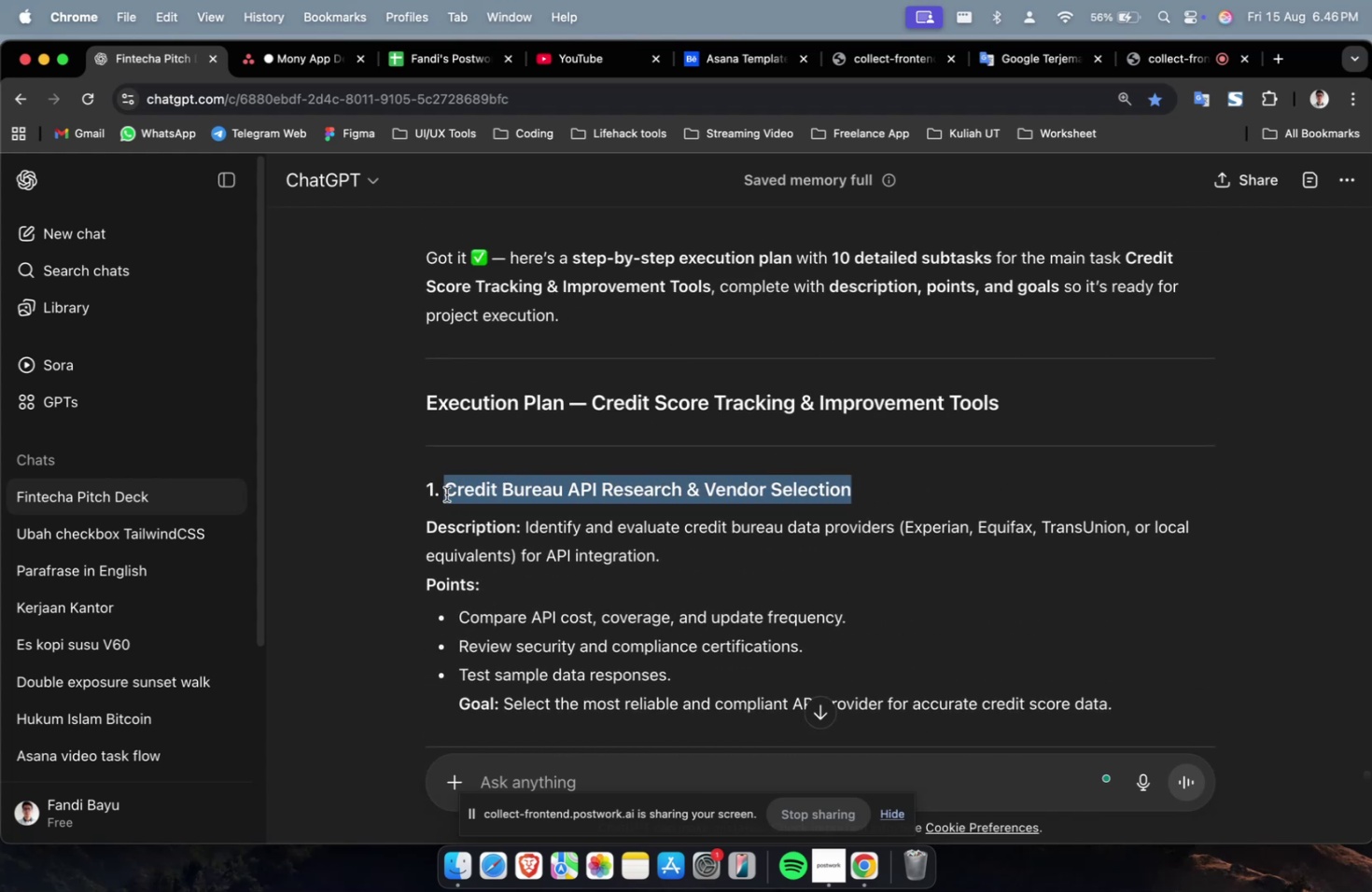 
key(Meta+C)
 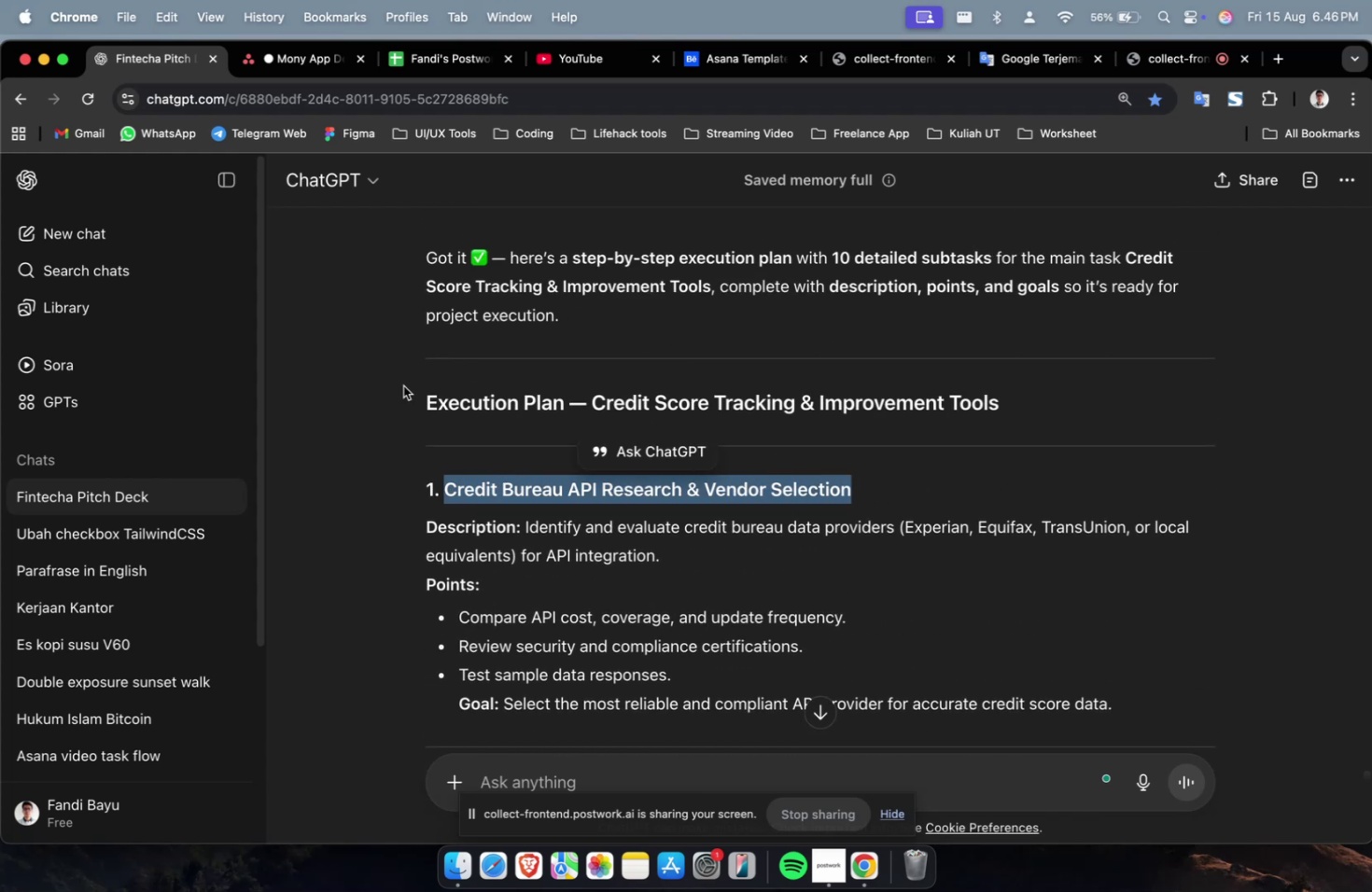 
key(Meta+C)
 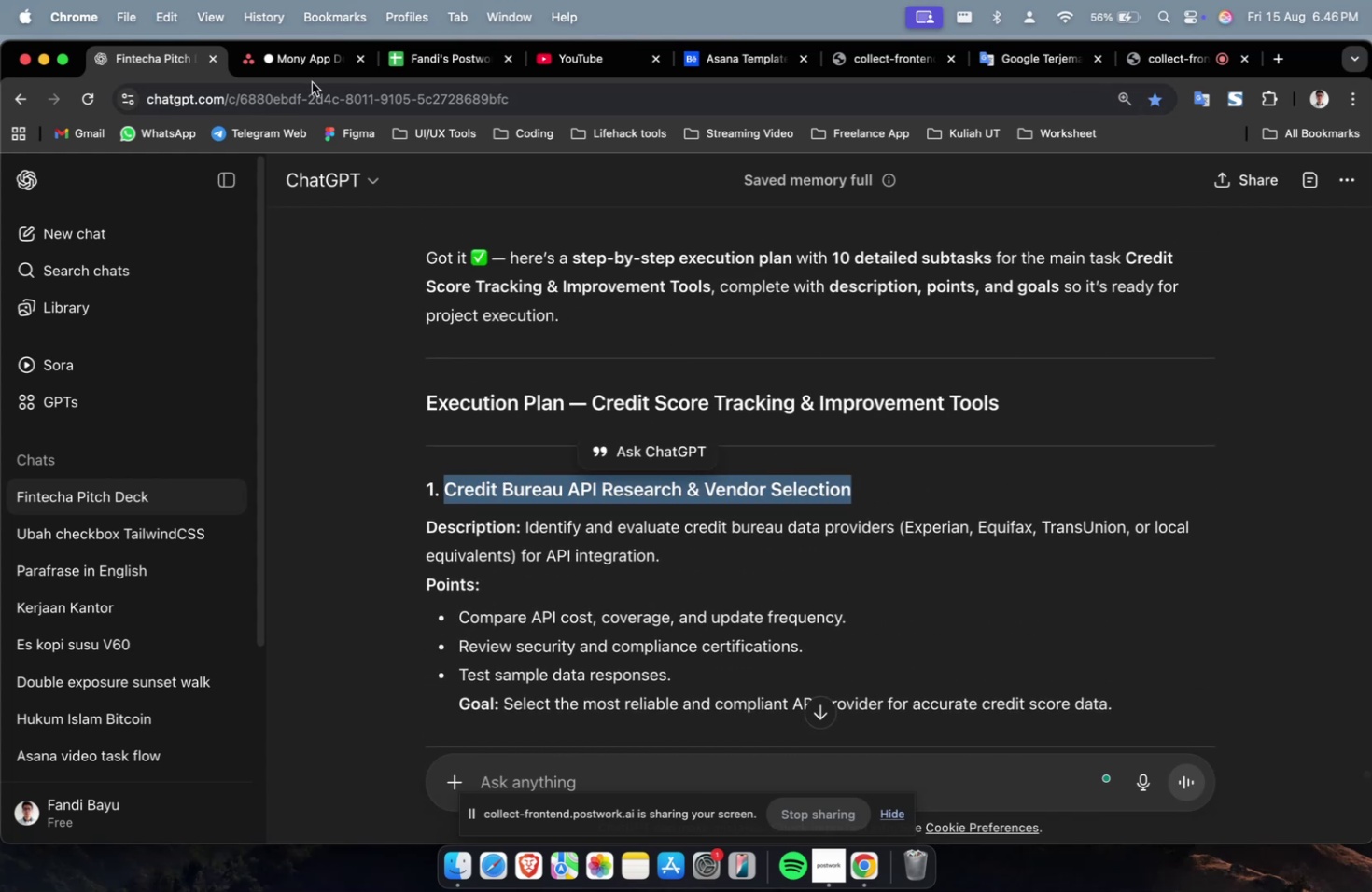 
left_click([311, 80])
 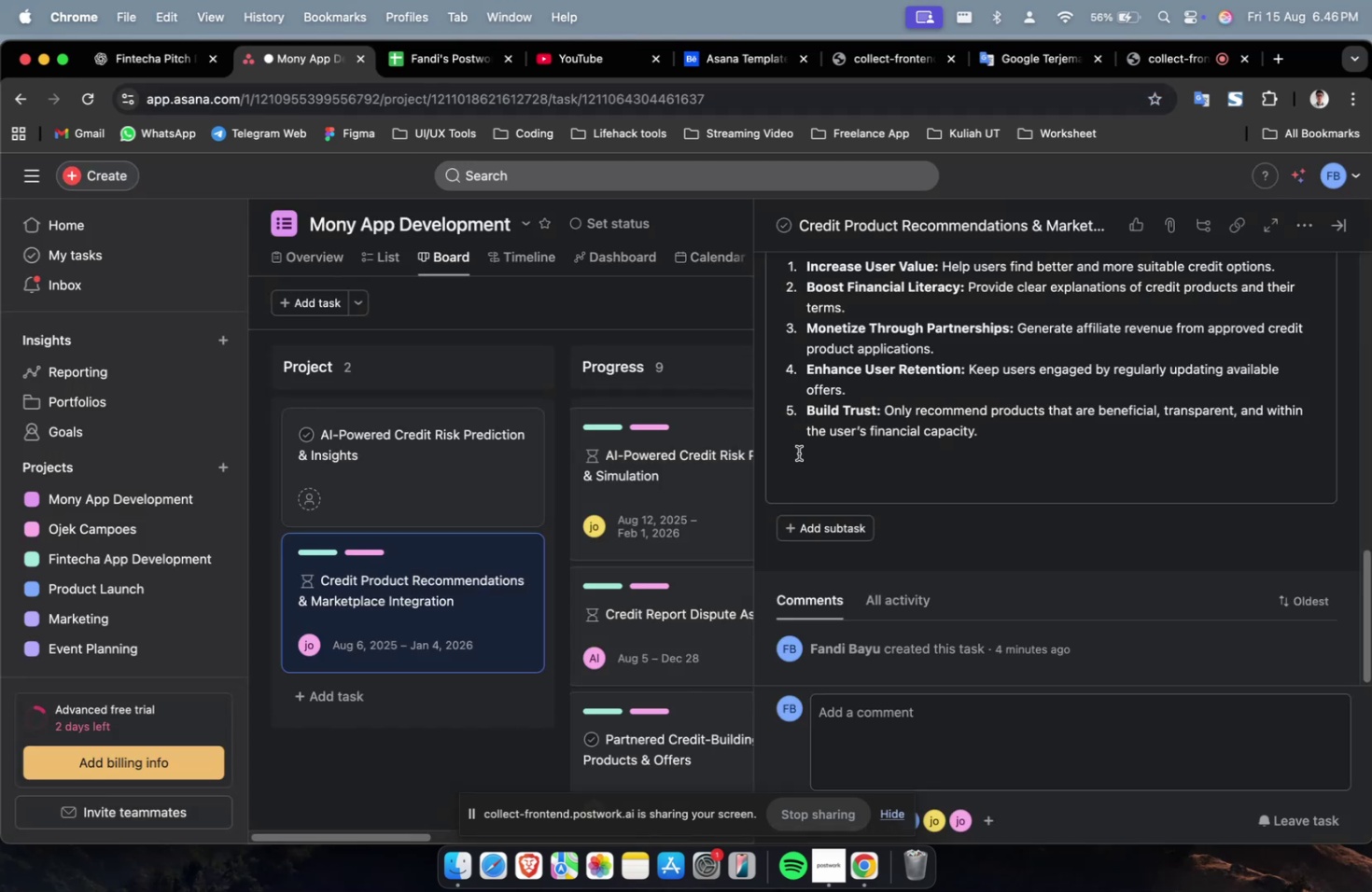 
left_click([806, 523])
 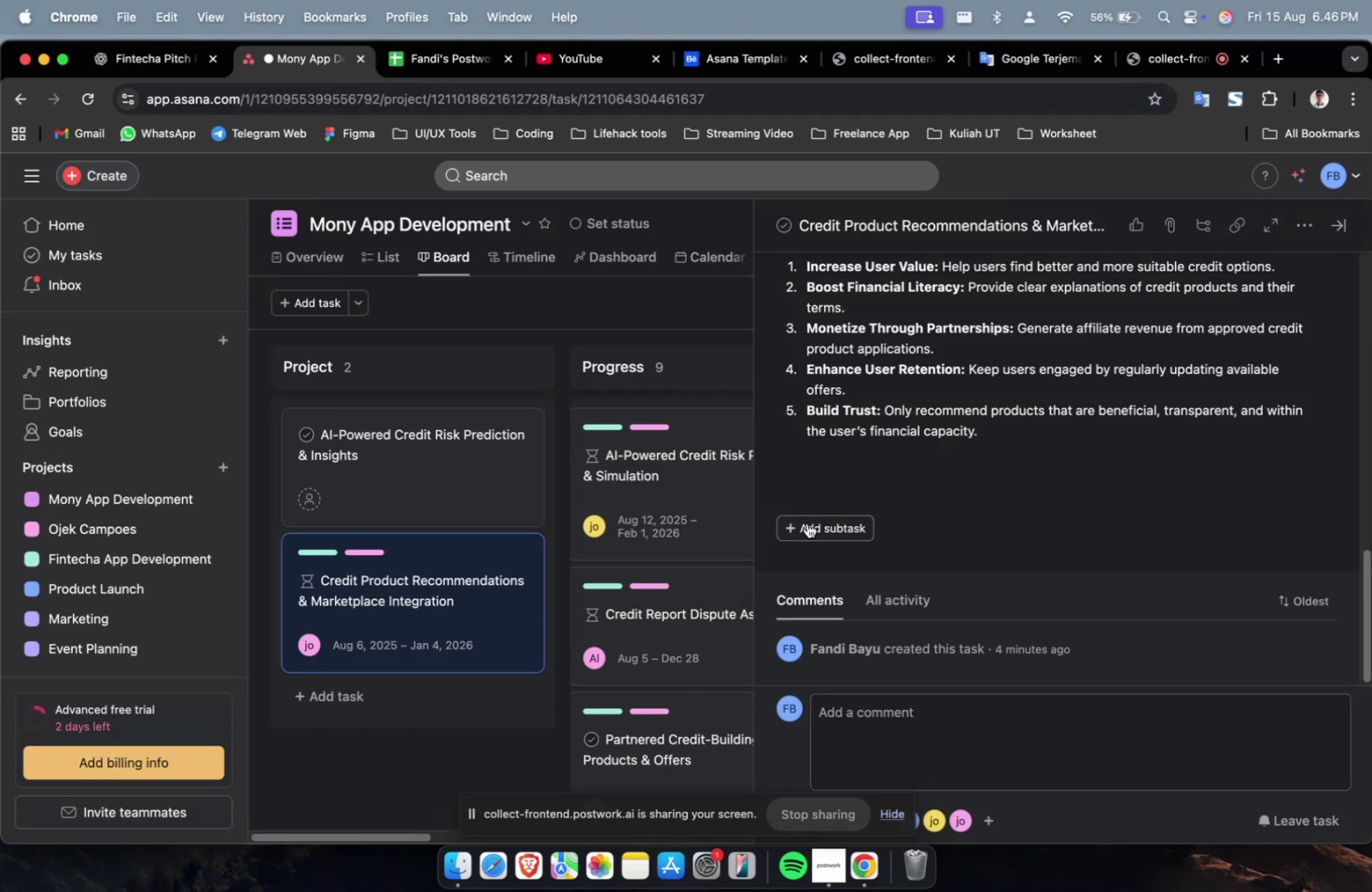 
key(Meta+V)
 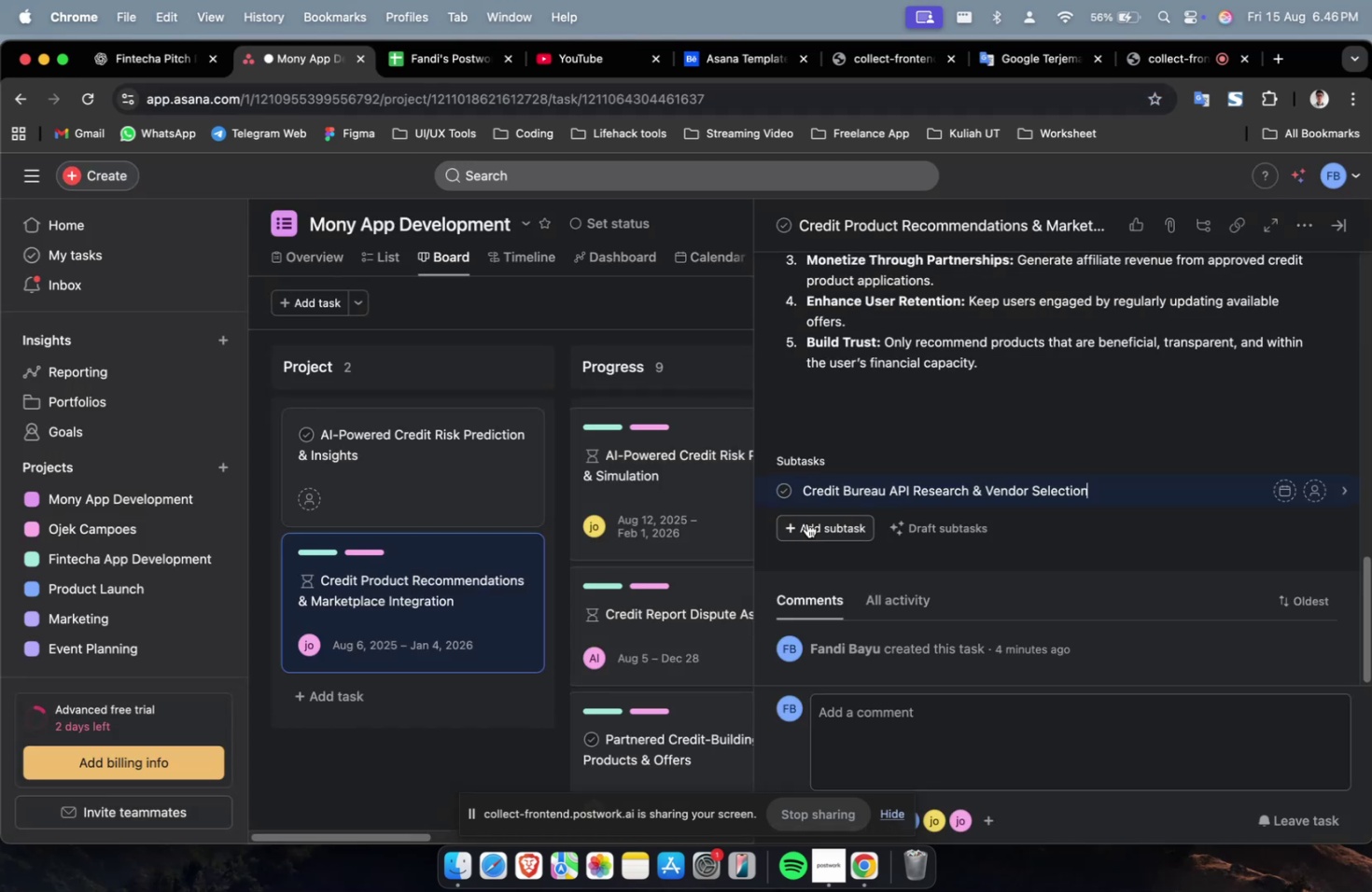 
left_click([806, 523])
 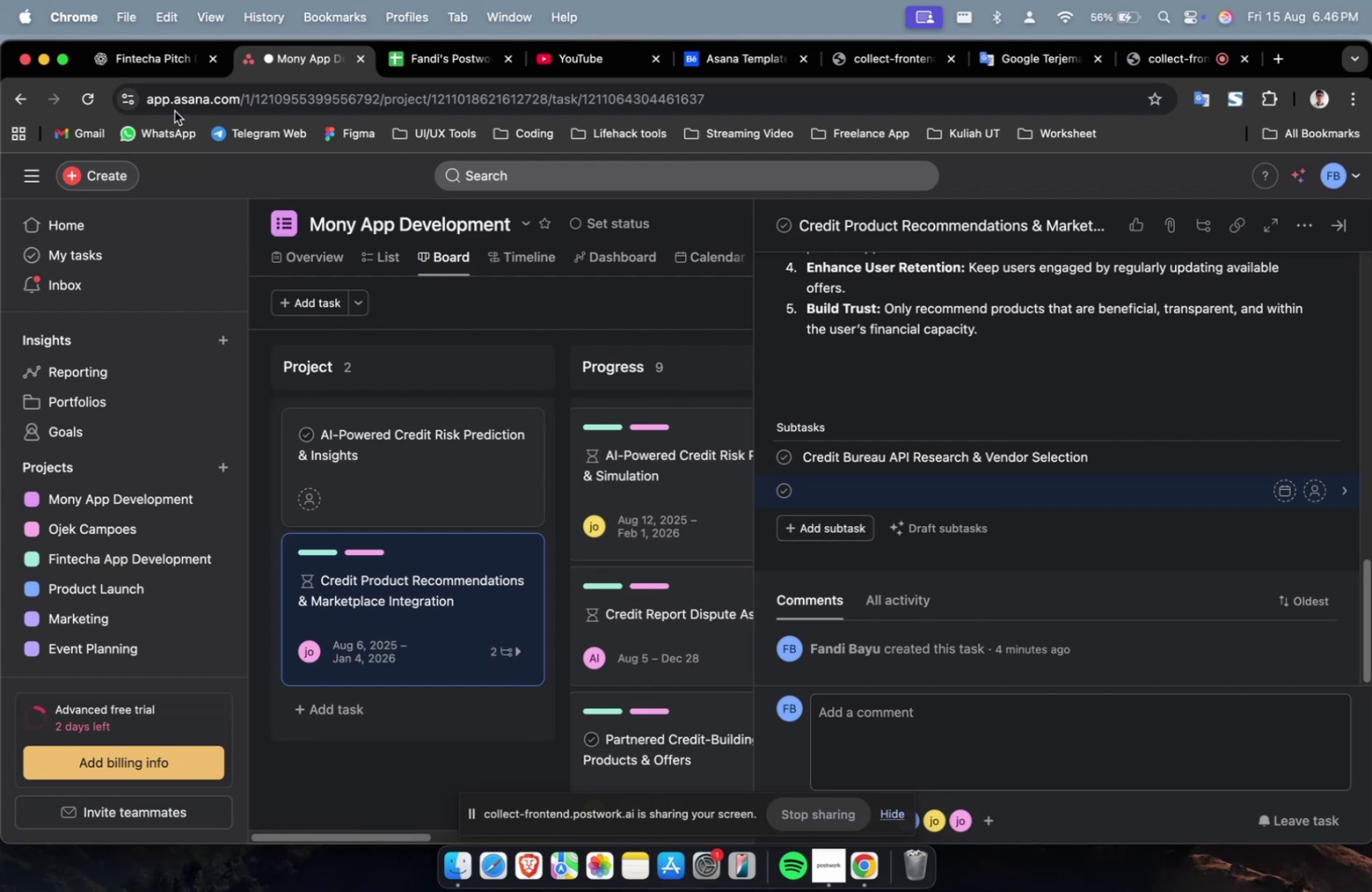 
scroll: coordinate [778, 523], scroll_direction: down, amount: 17.0
 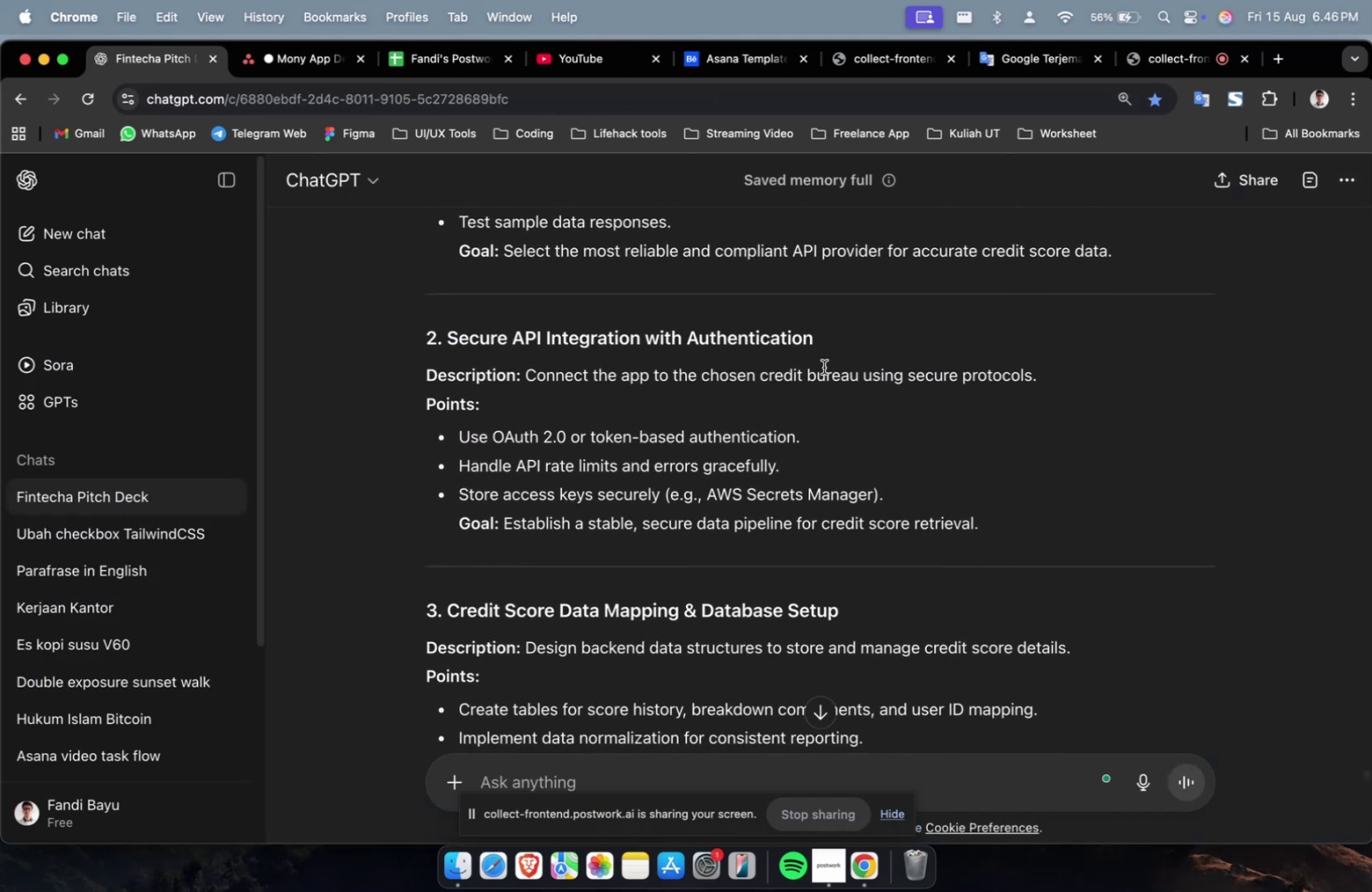 
left_click_drag(start_coordinate=[822, 340], to_coordinate=[448, 341])
 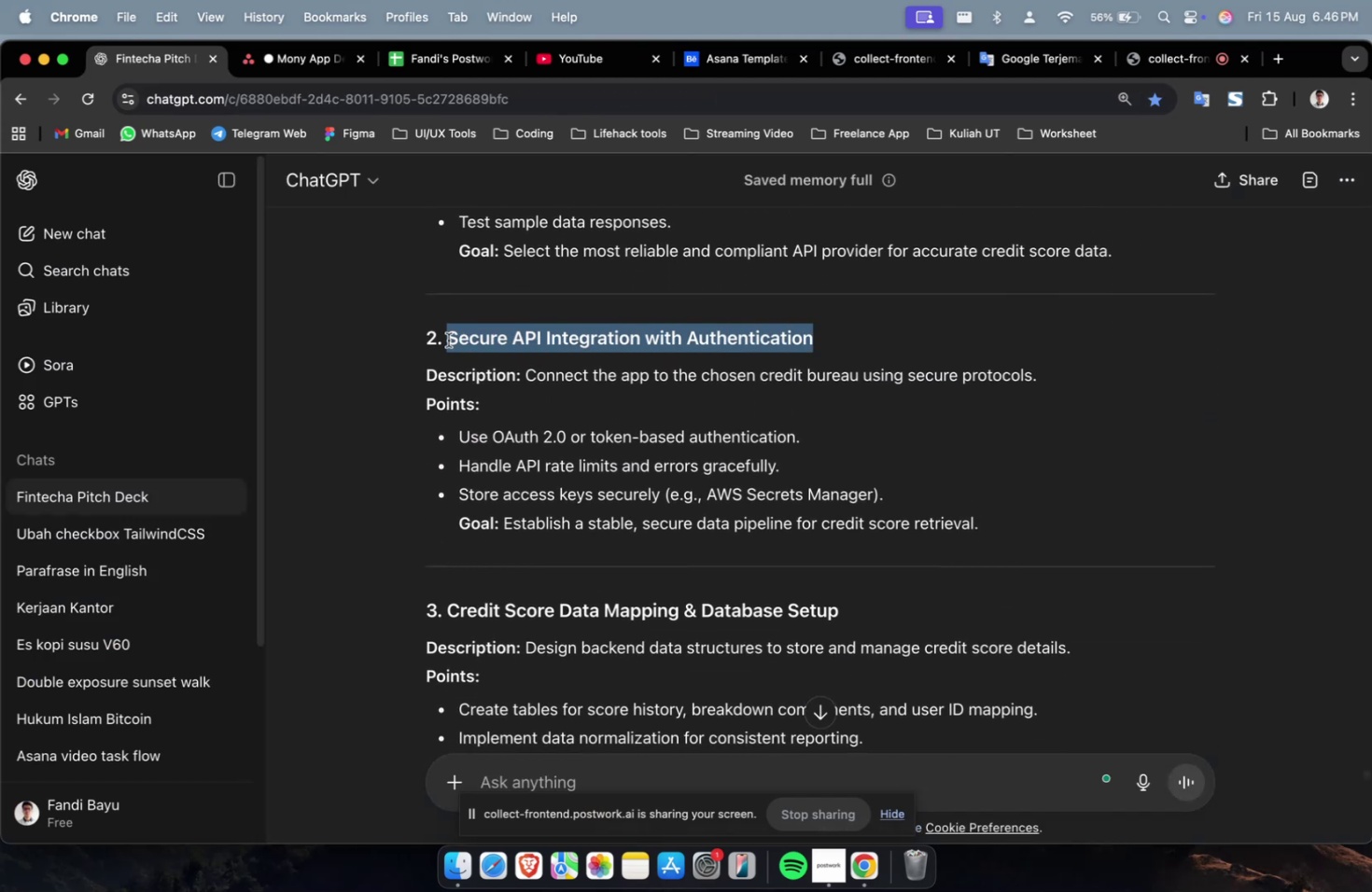 
key(Meta+C)
 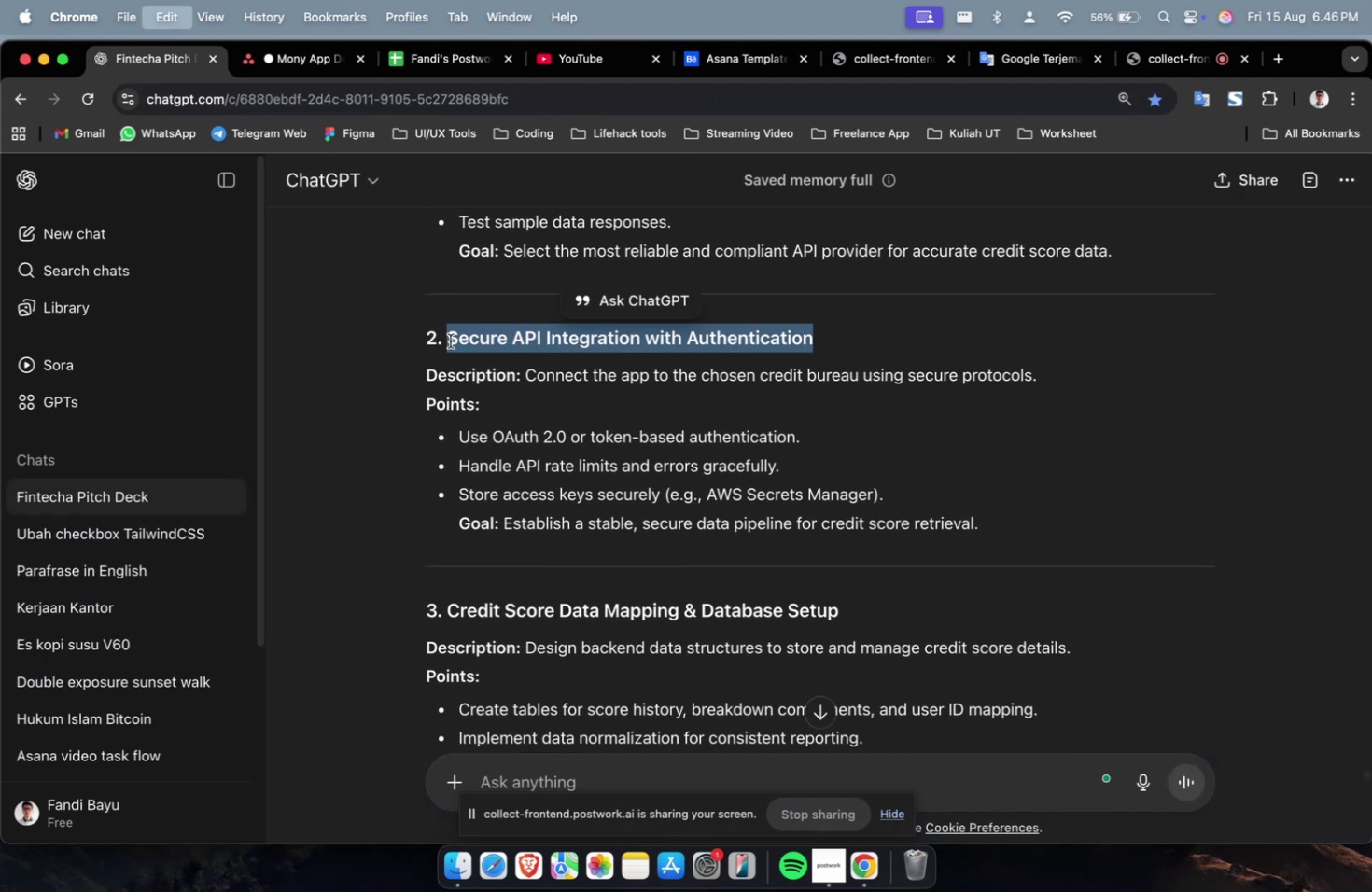 
key(Meta+C)
 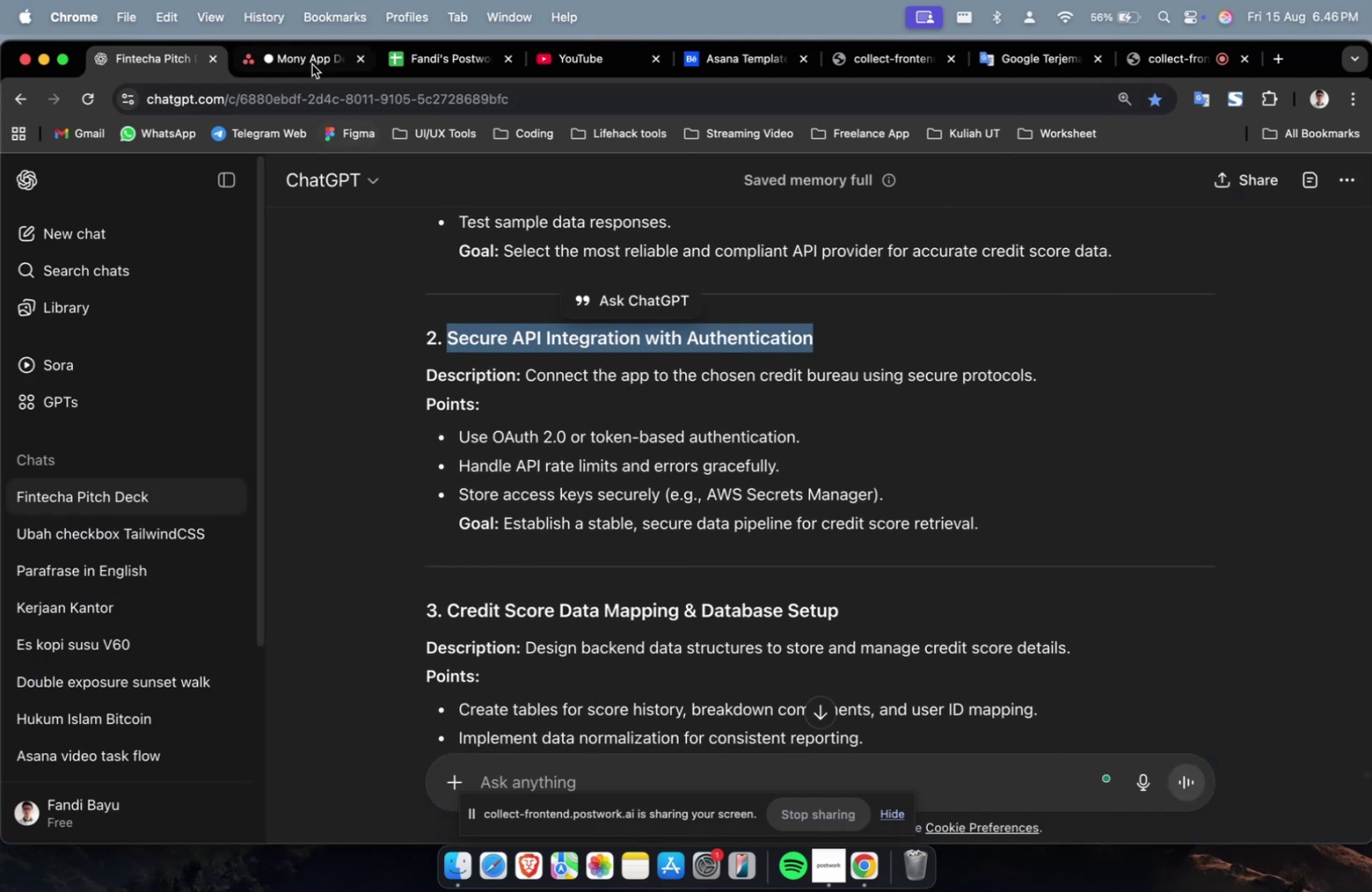 
left_click([317, 55])
 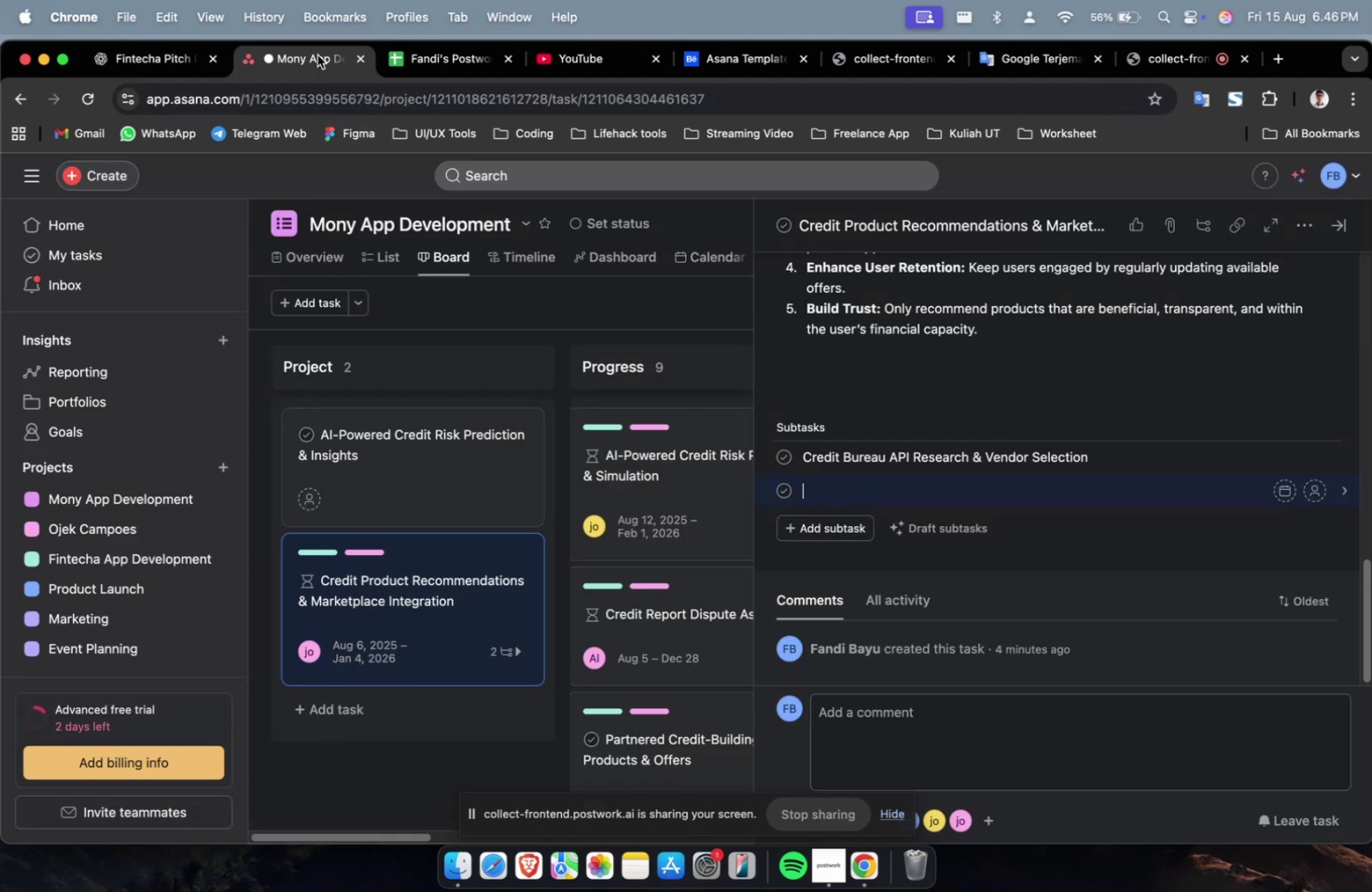 
key(Meta+V)
 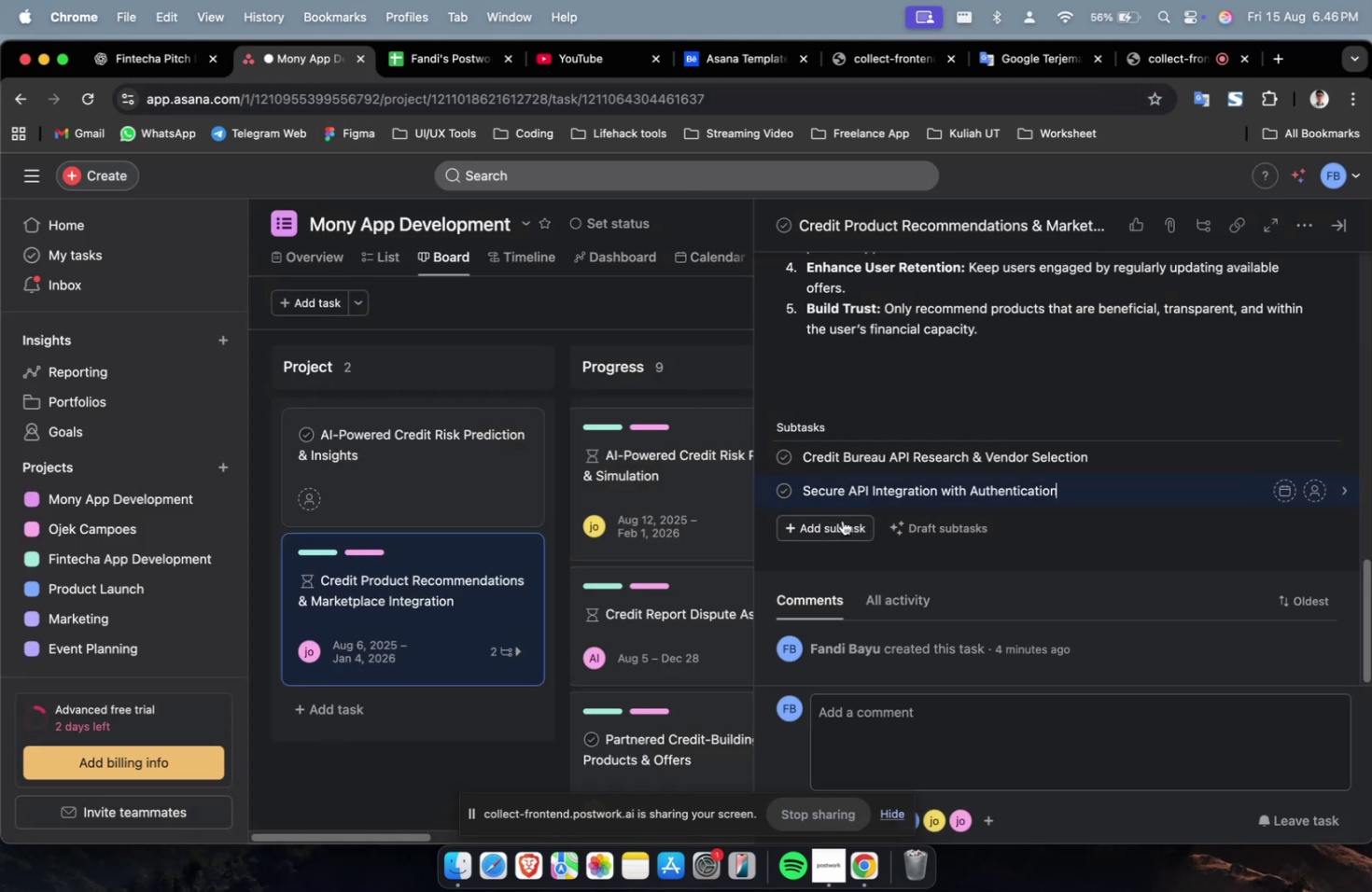 
left_click([836, 529])
 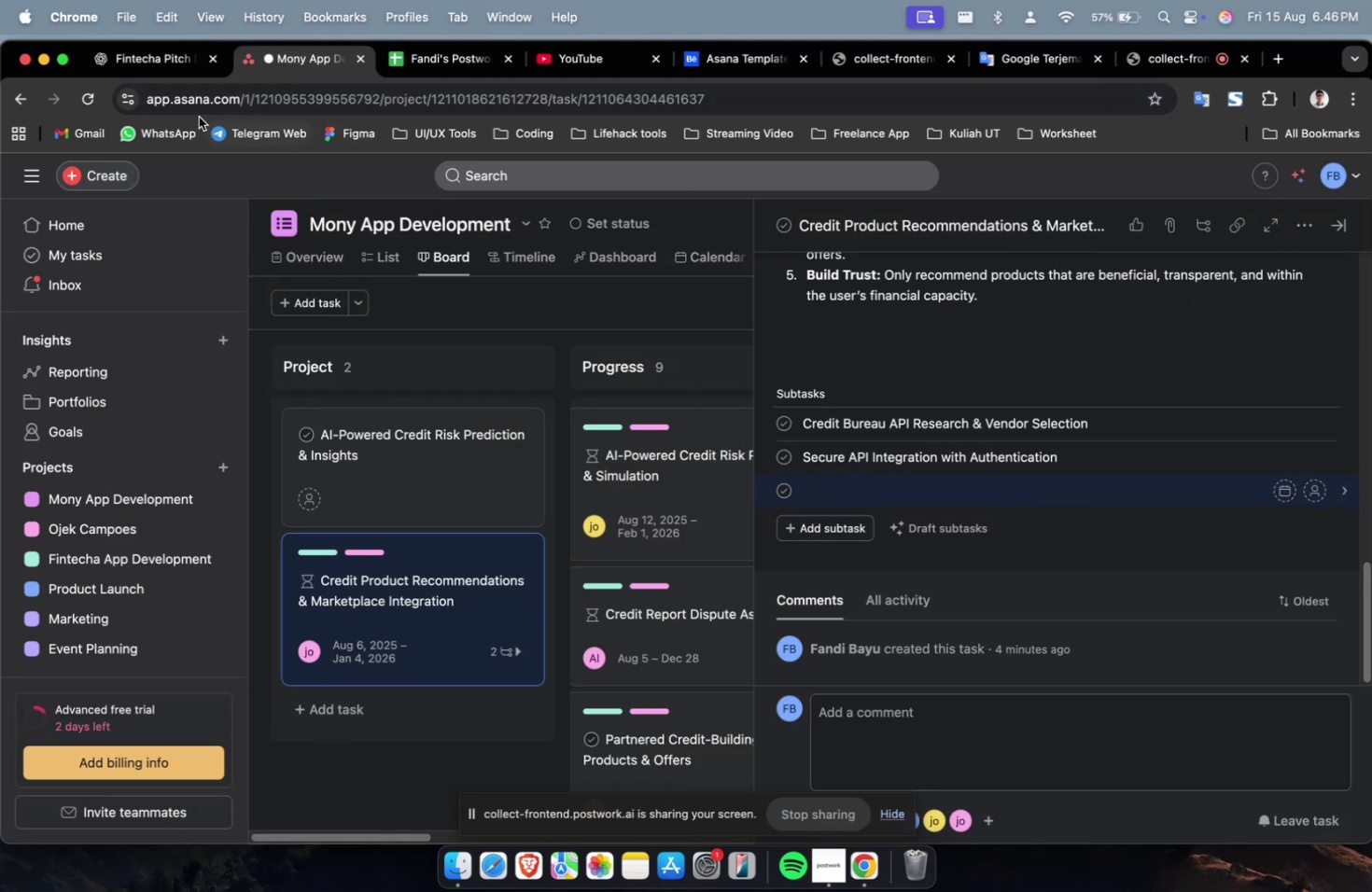 
left_click([136, 70])
 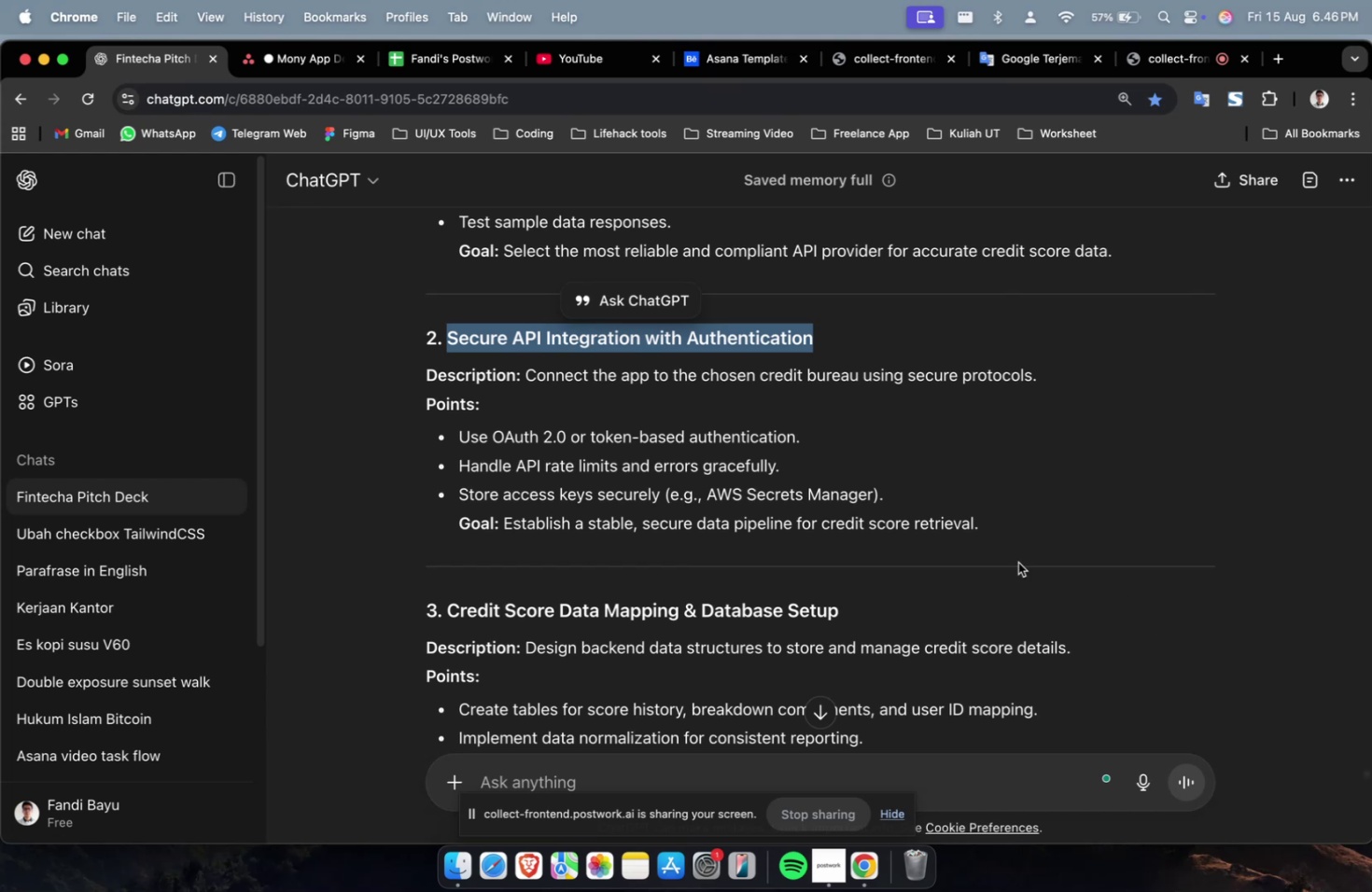 
left_click_drag(start_coordinate=[876, 601], to_coordinate=[446, 614])
 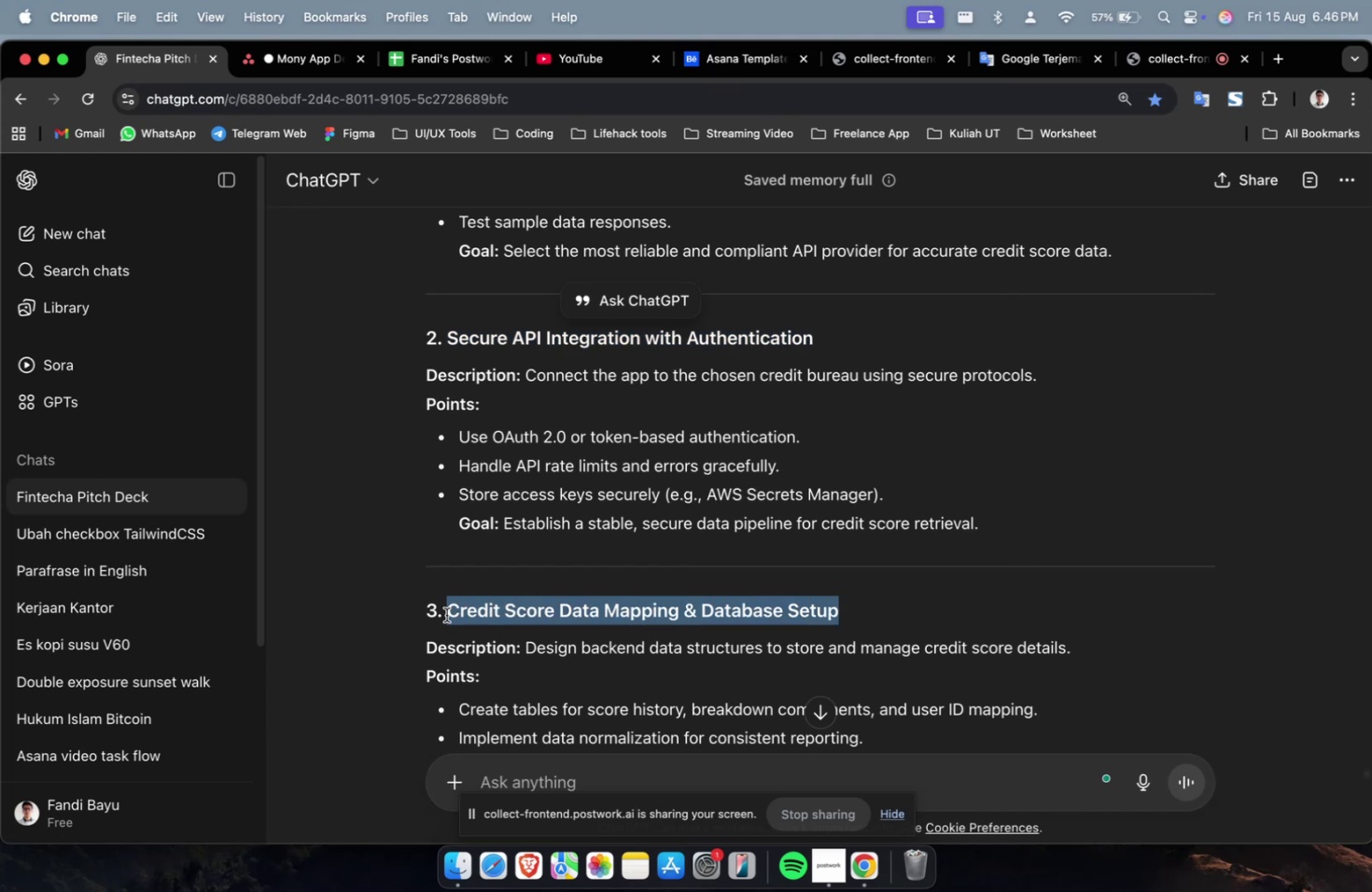 
key(Meta+C)
 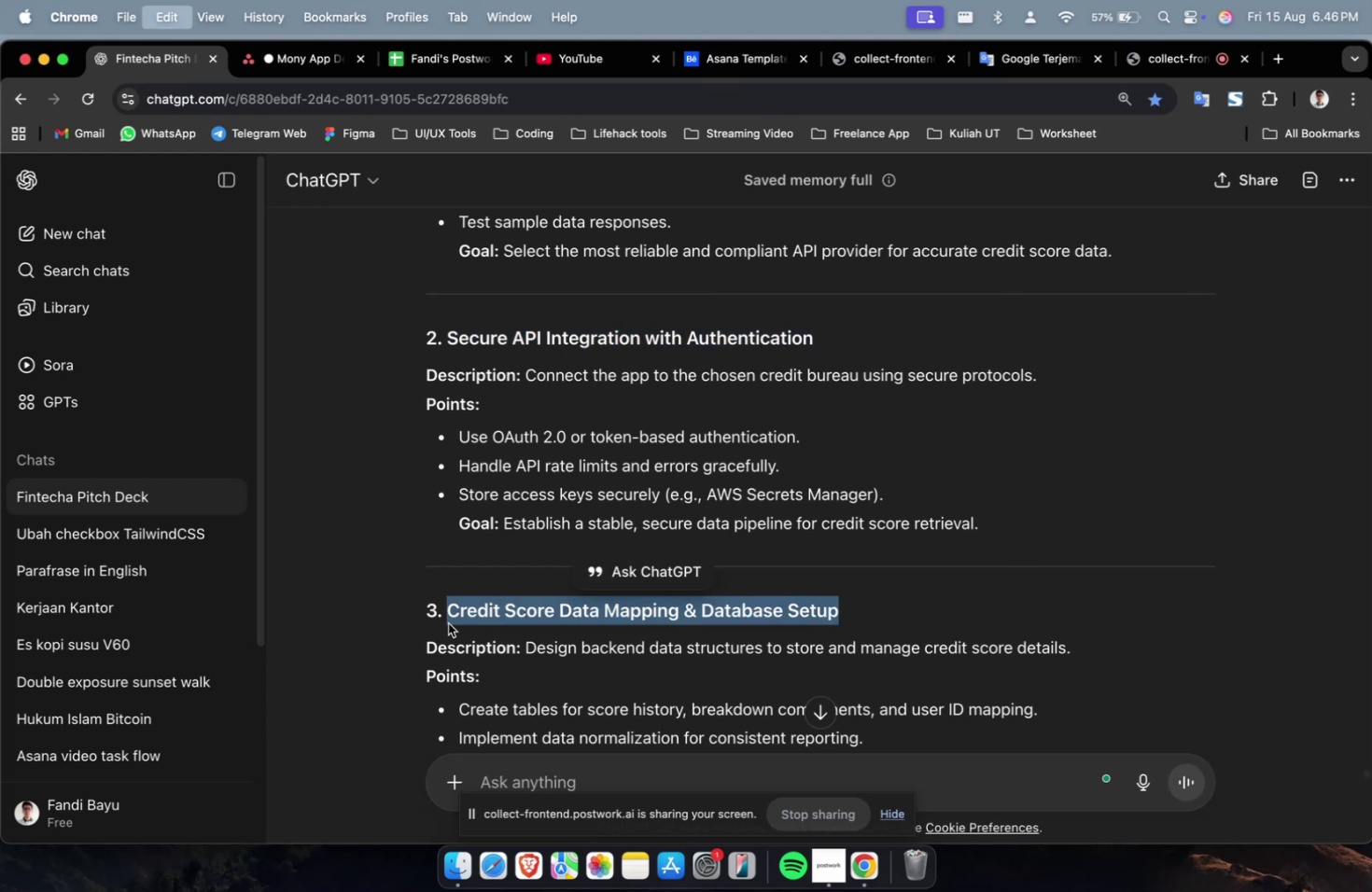 
key(Meta+C)
 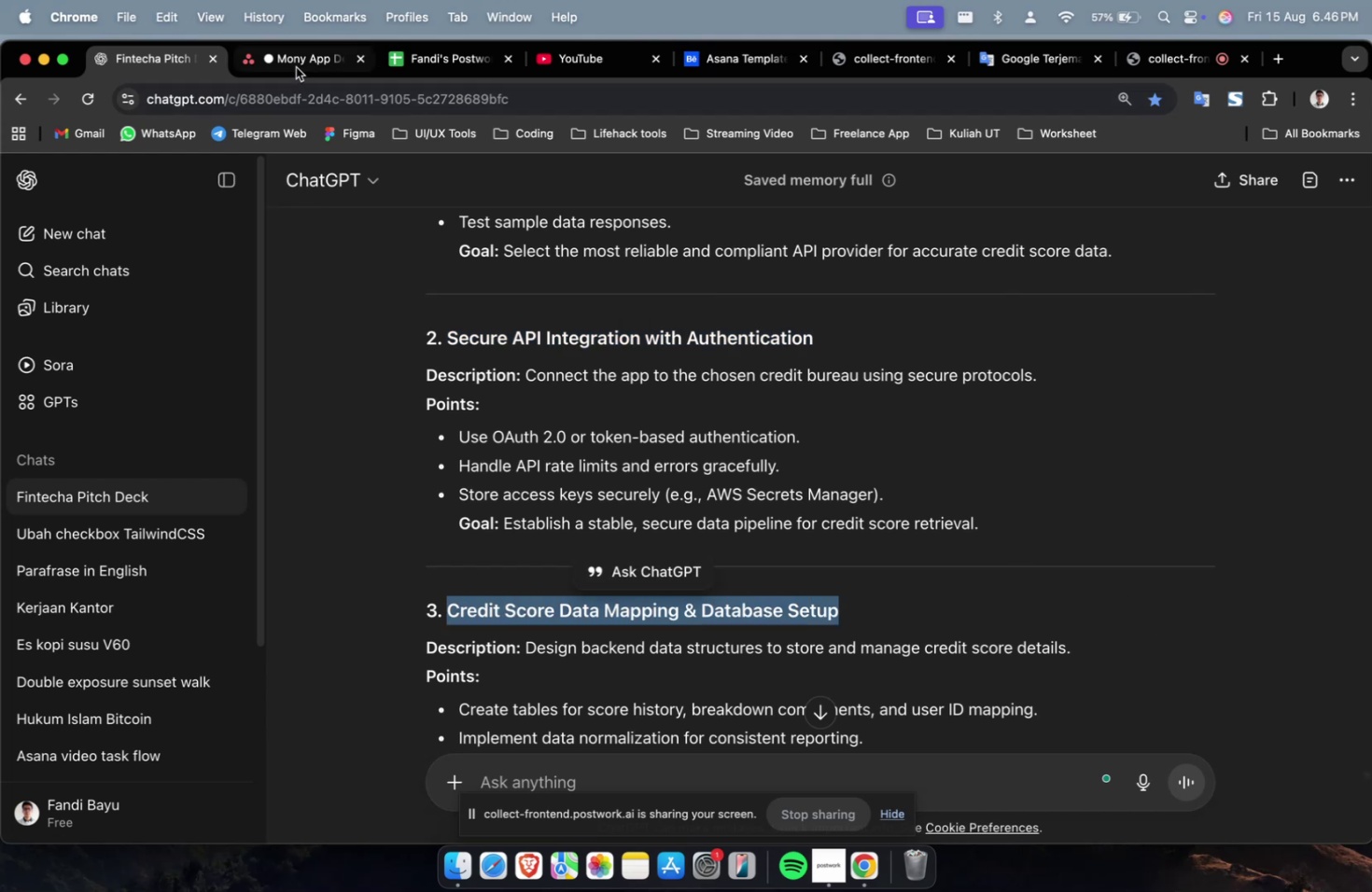 
key(Meta+V)
 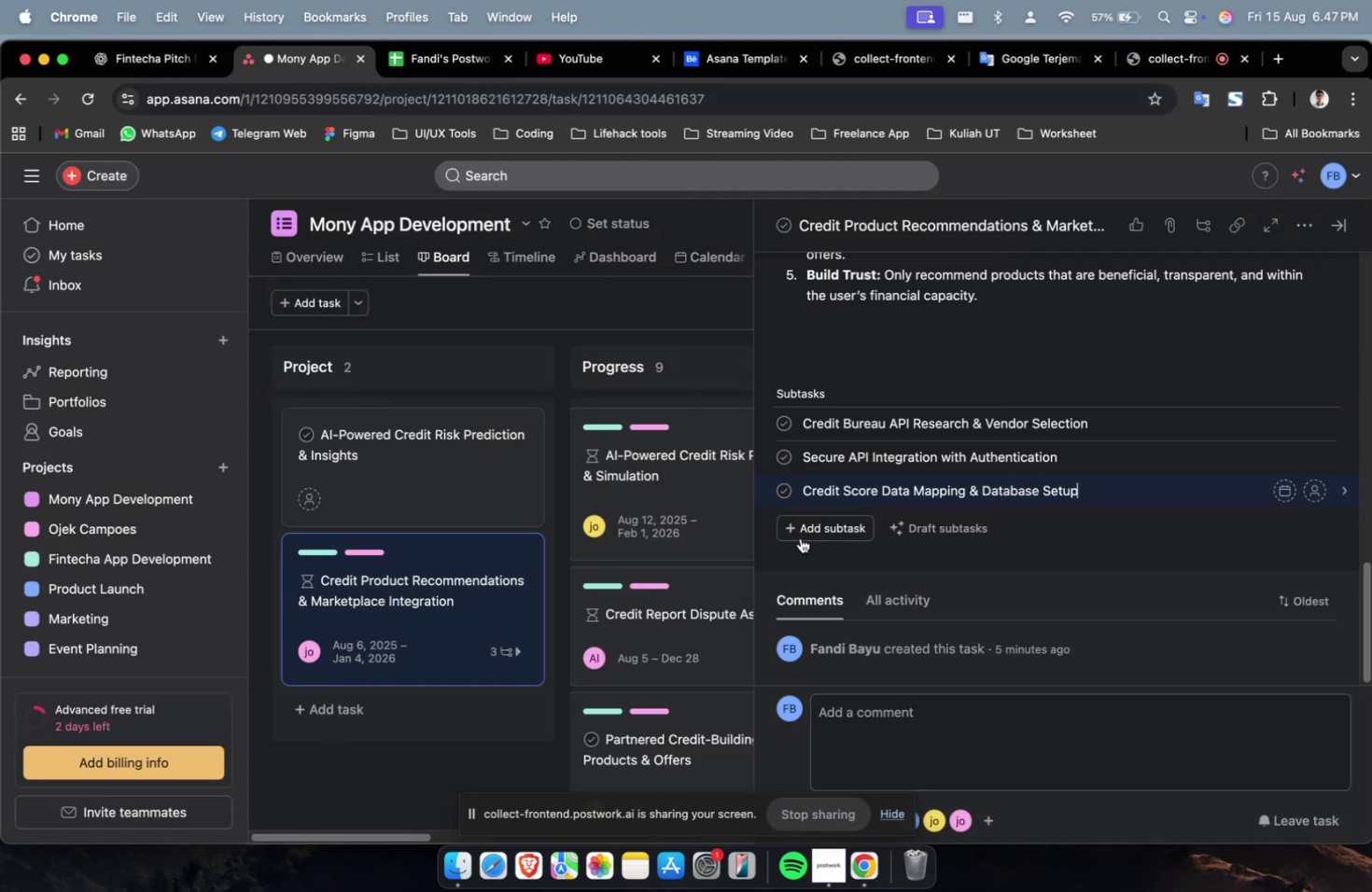 
left_click([800, 537])
 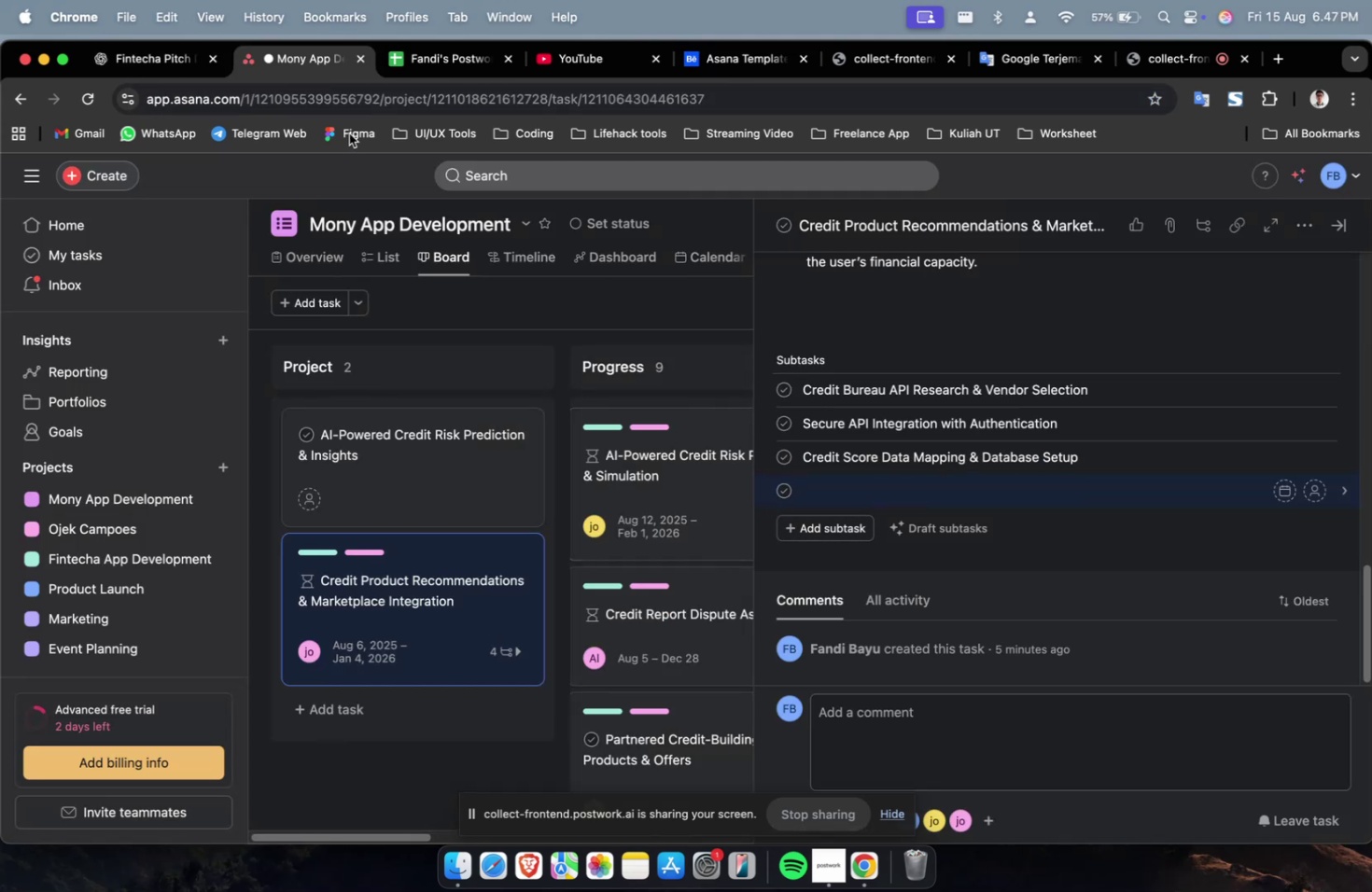 
scroll: coordinate [863, 447], scroll_direction: down, amount: 17.0
 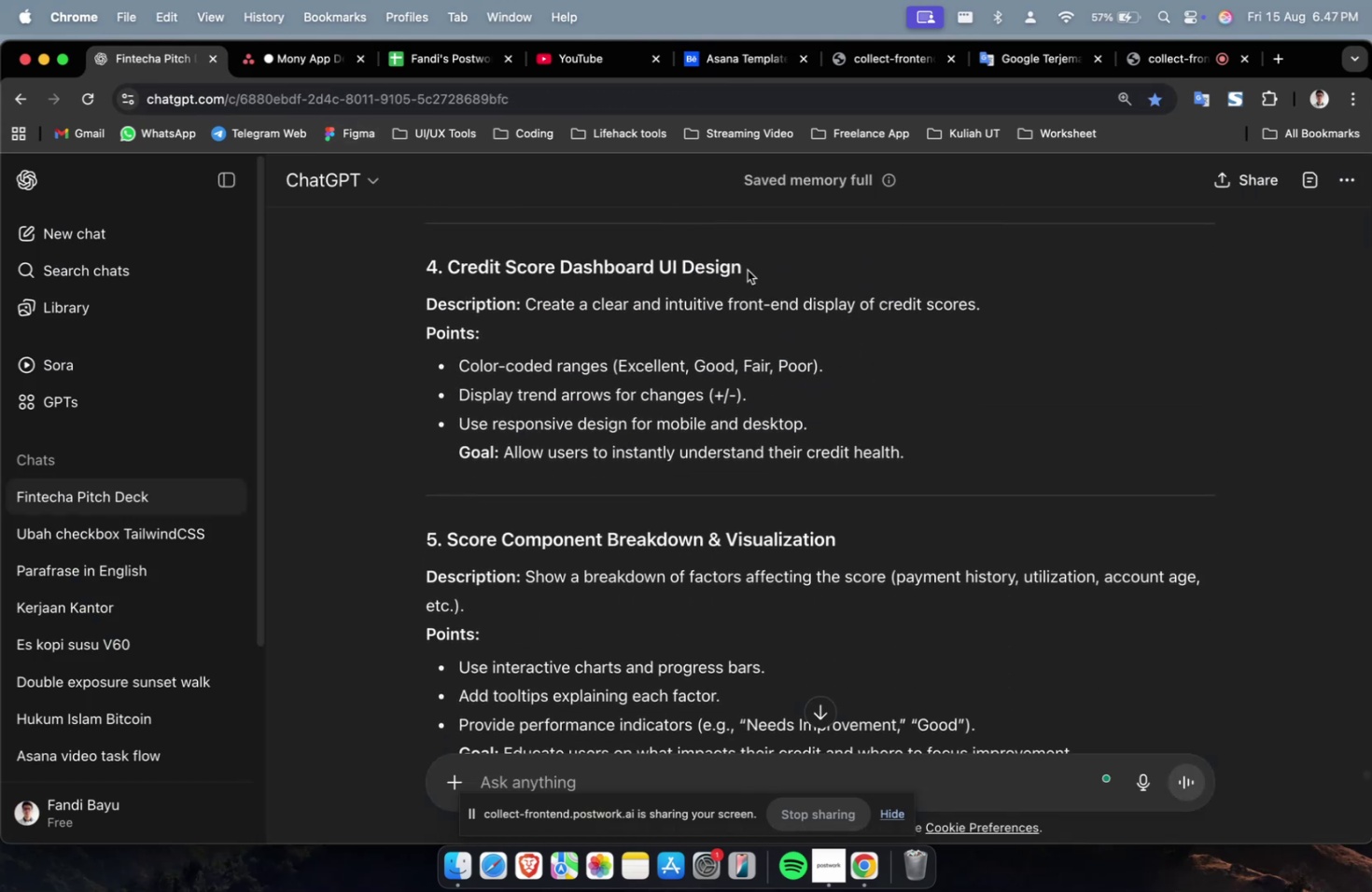 
left_click_drag(start_coordinate=[753, 264], to_coordinate=[449, 271])
 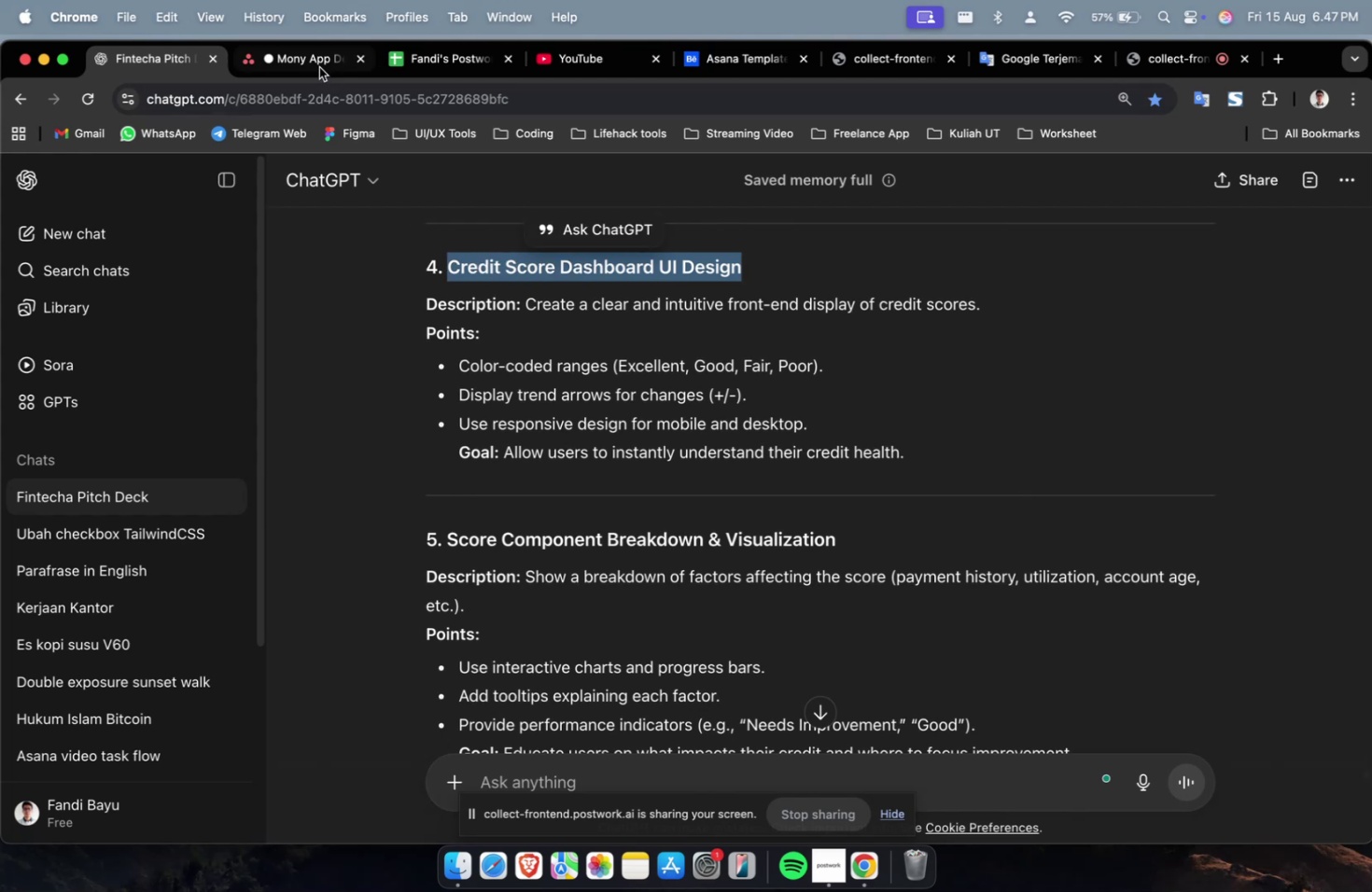 
key(Meta+C)
 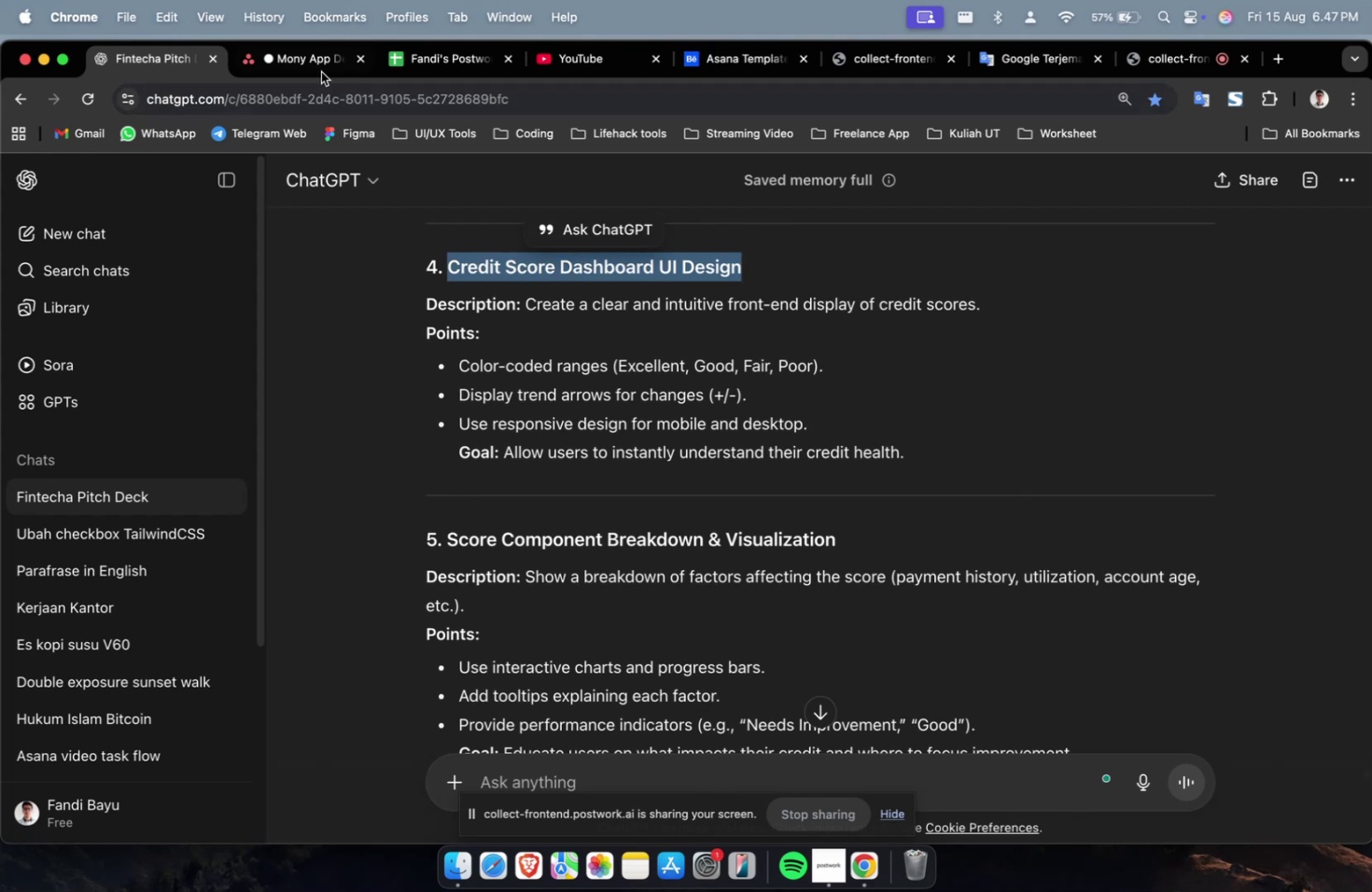 
left_click([317, 65])
 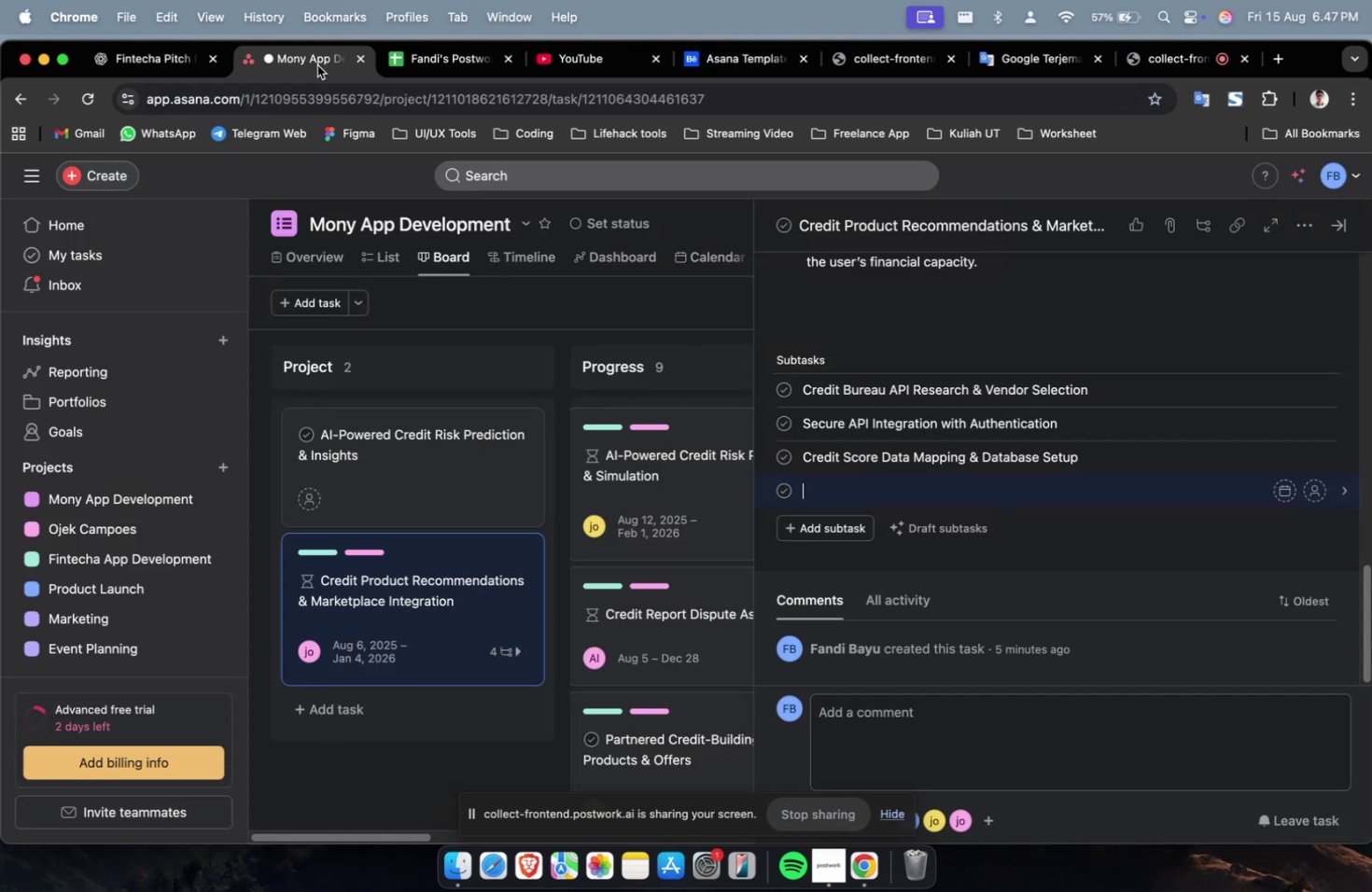 
key(Meta+V)
 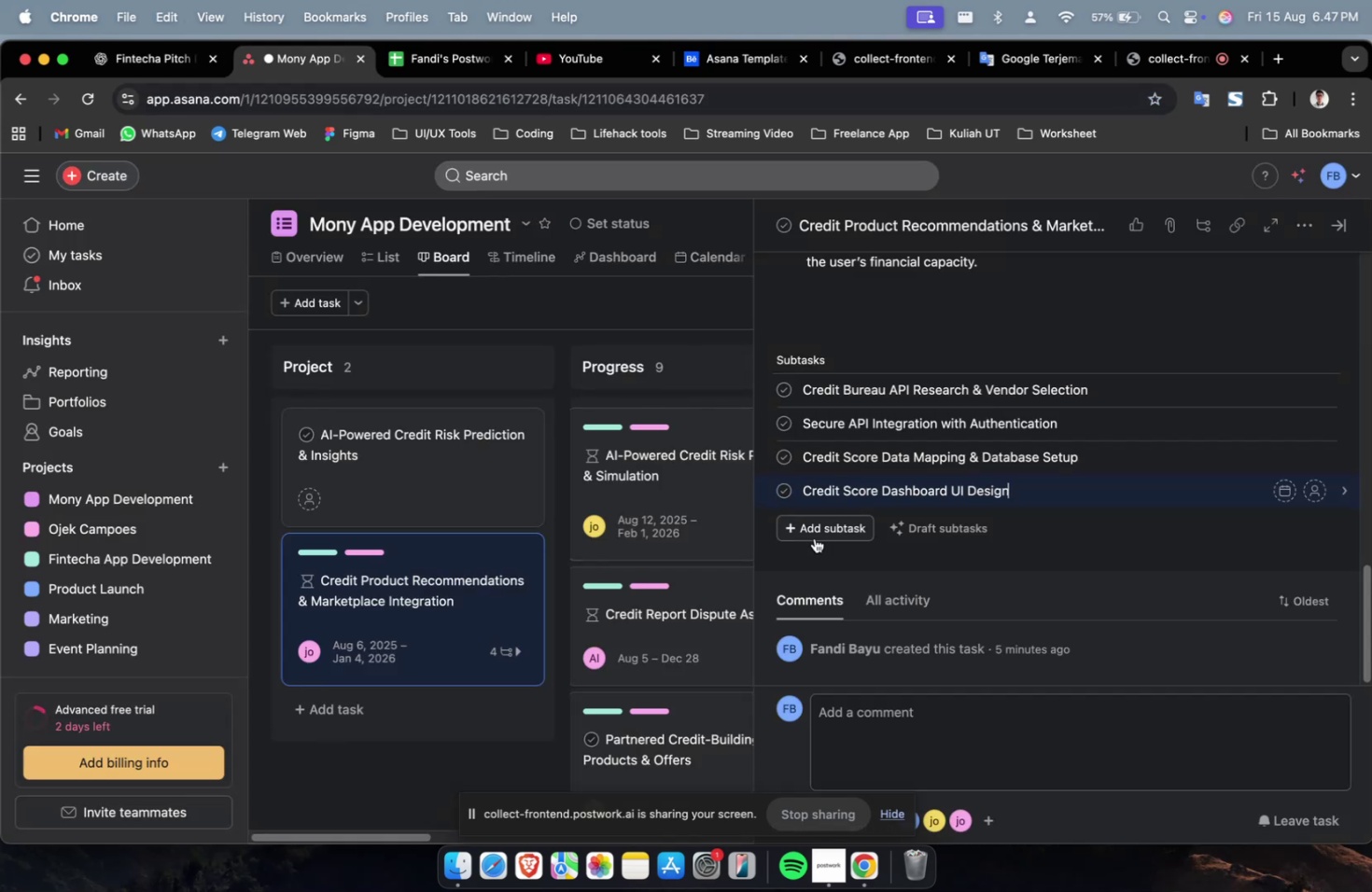 
left_click([814, 529])
 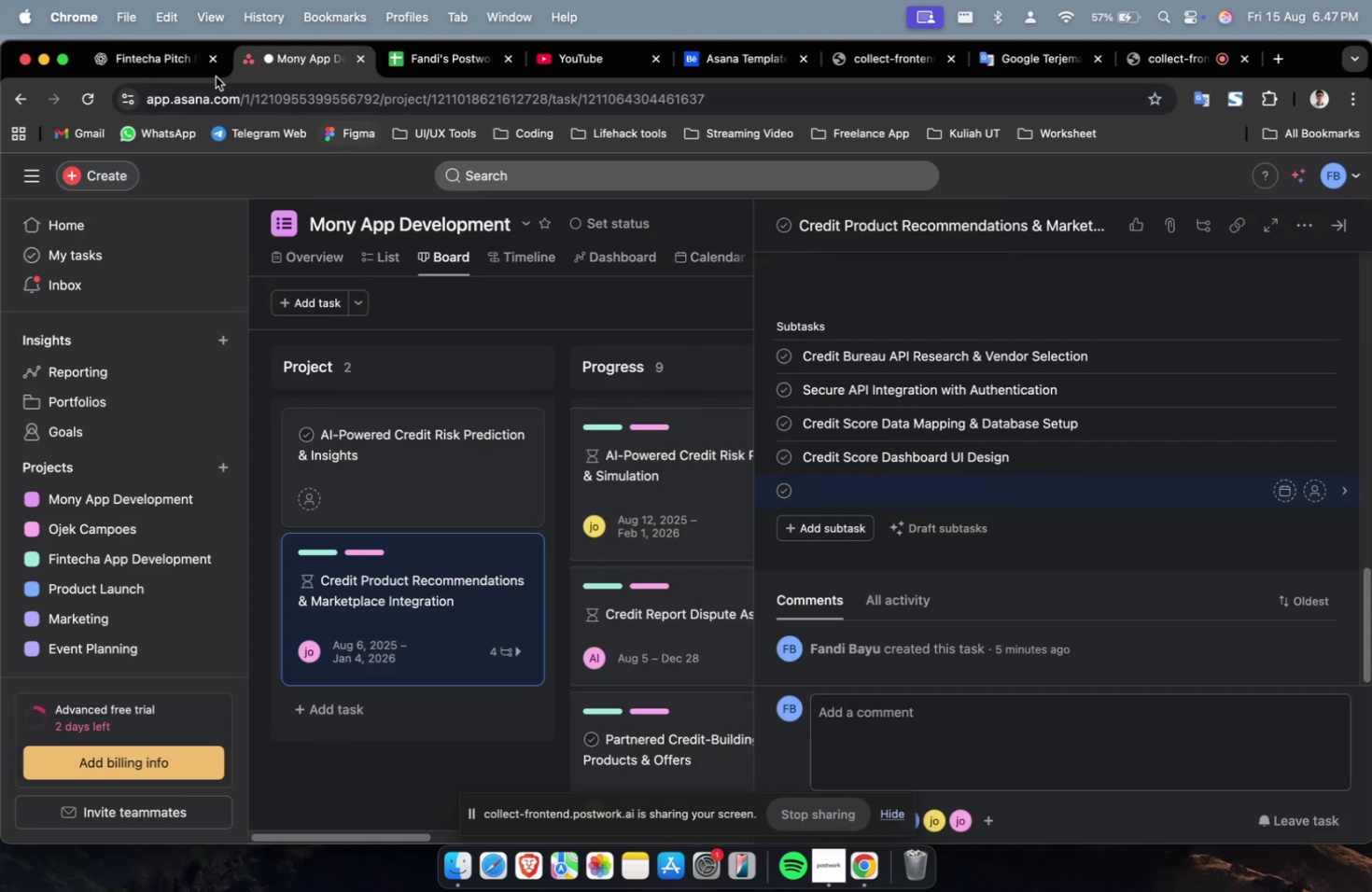 
left_click([173, 70])
 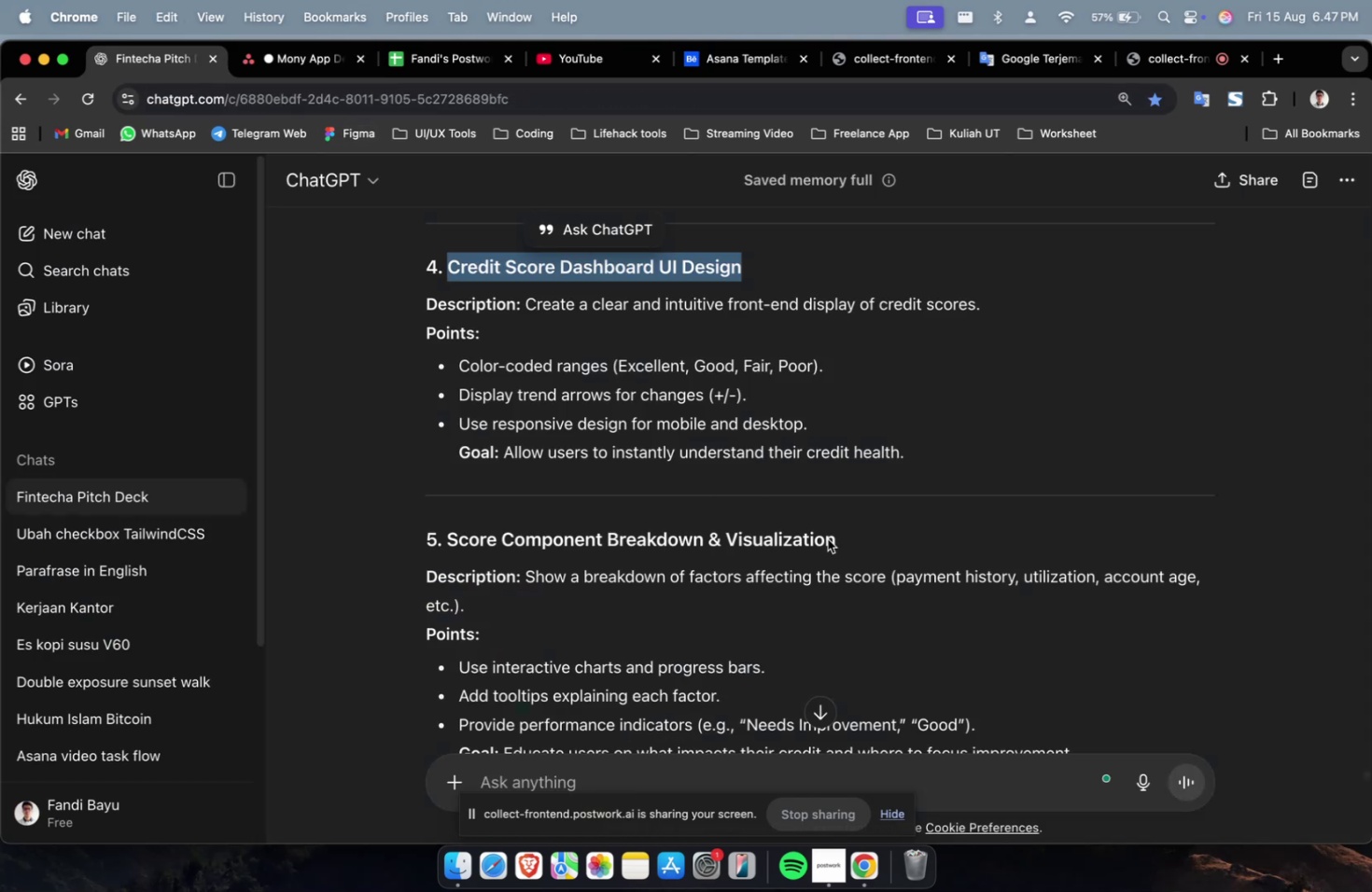 
left_click_drag(start_coordinate=[852, 539], to_coordinate=[442, 529])
 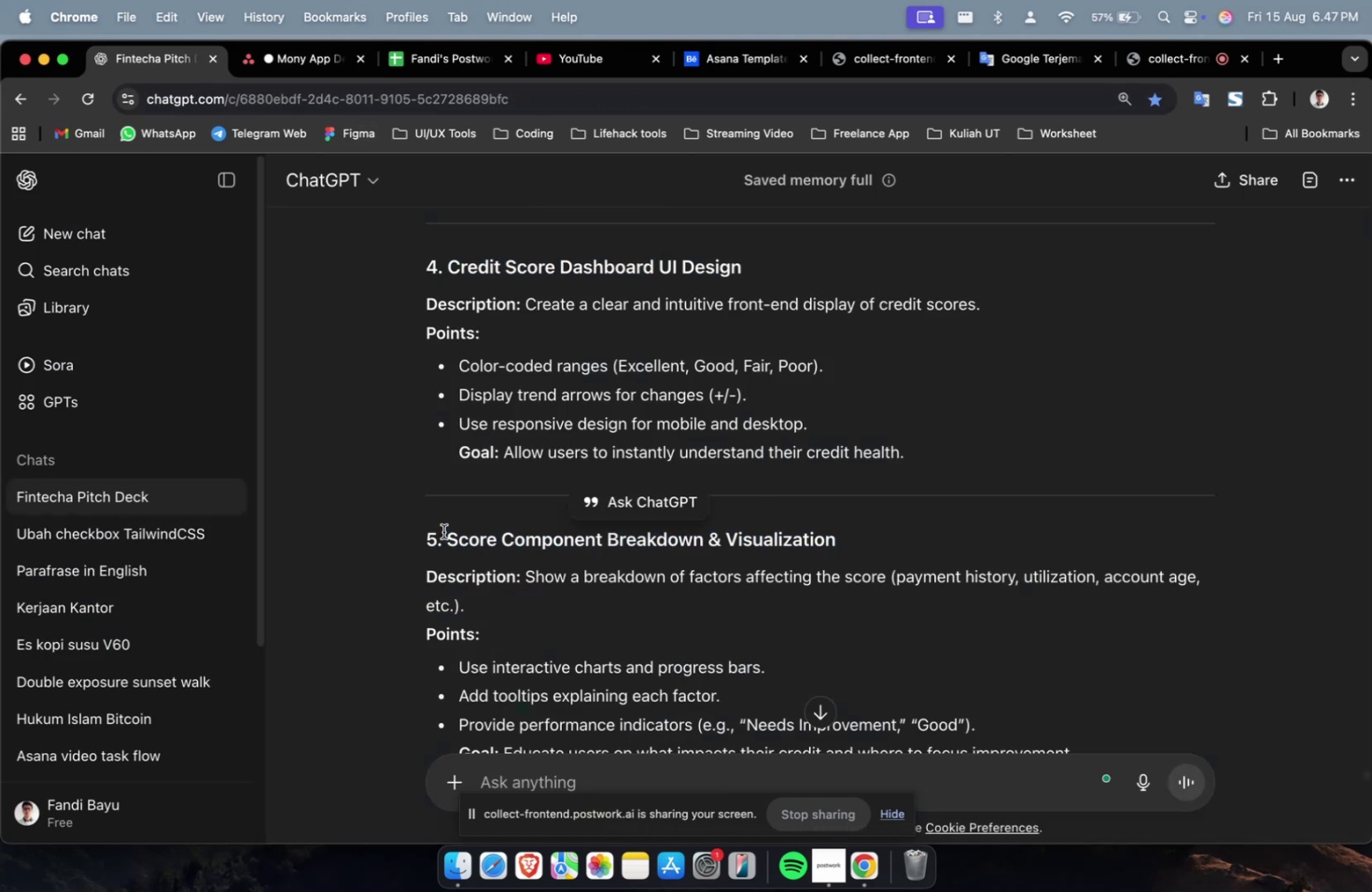 
key(Meta+CommandLeft)
 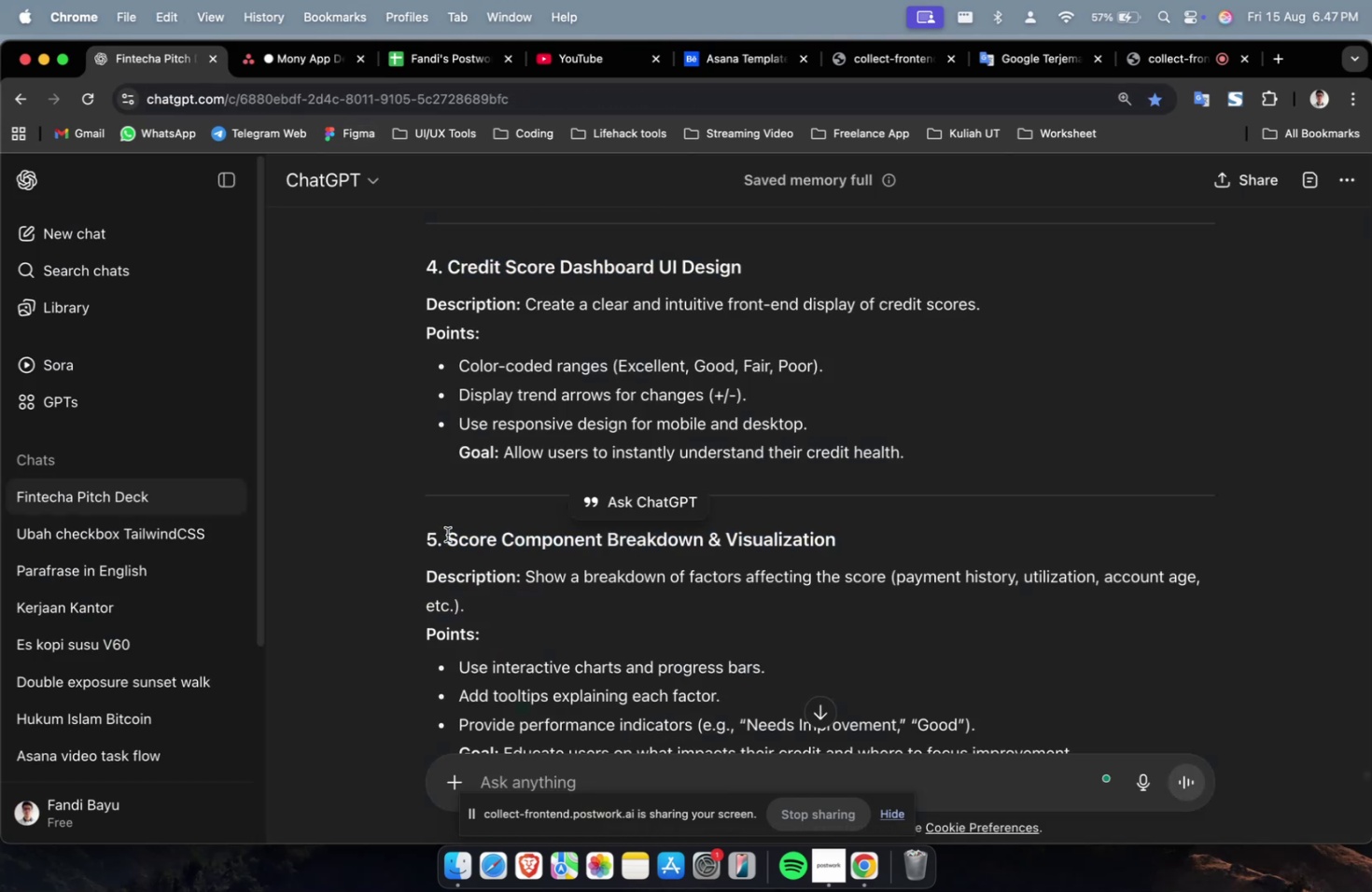 
left_click_drag(start_coordinate=[448, 536], to_coordinate=[899, 533])
 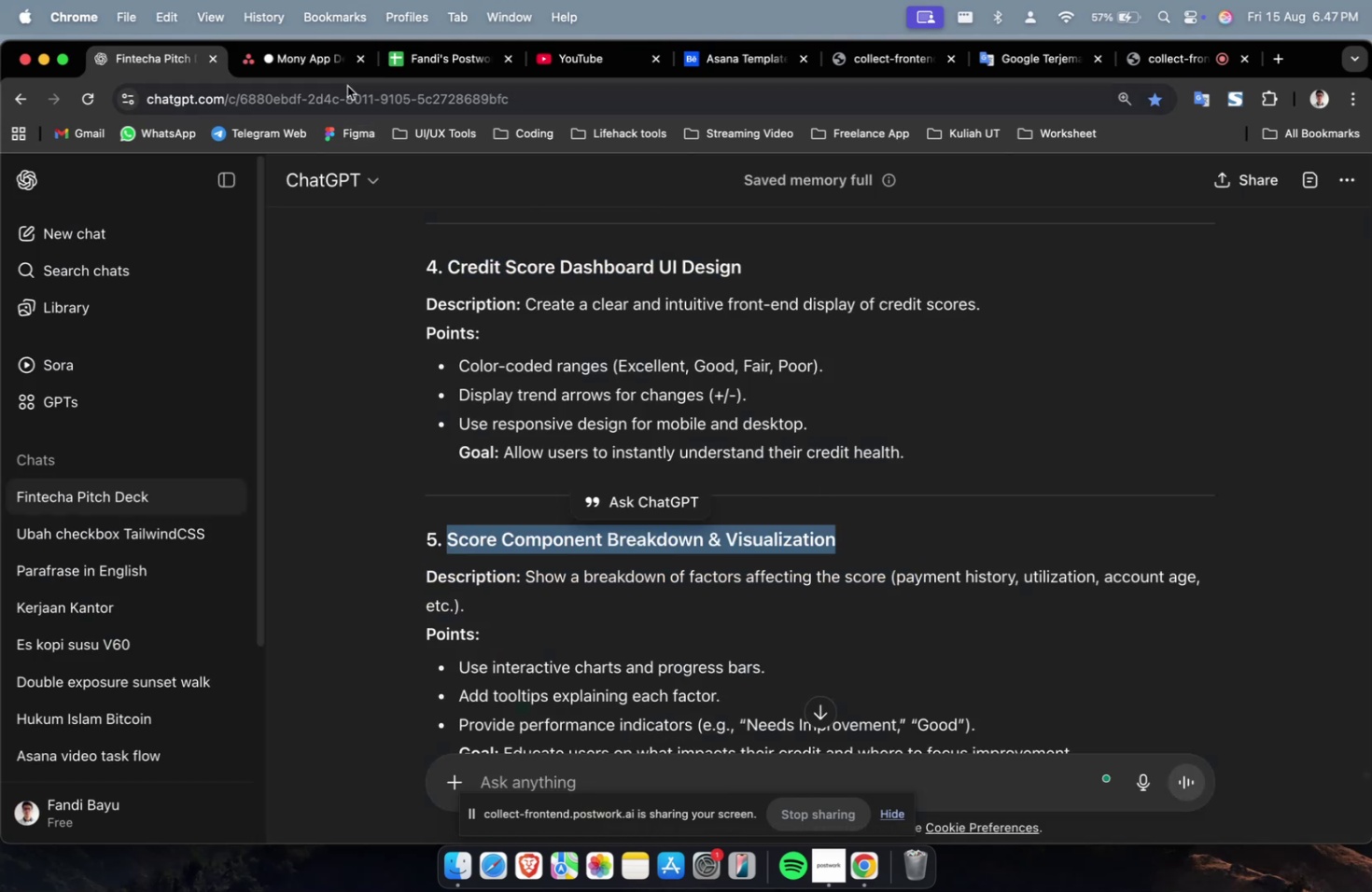 
key(Meta+C)
 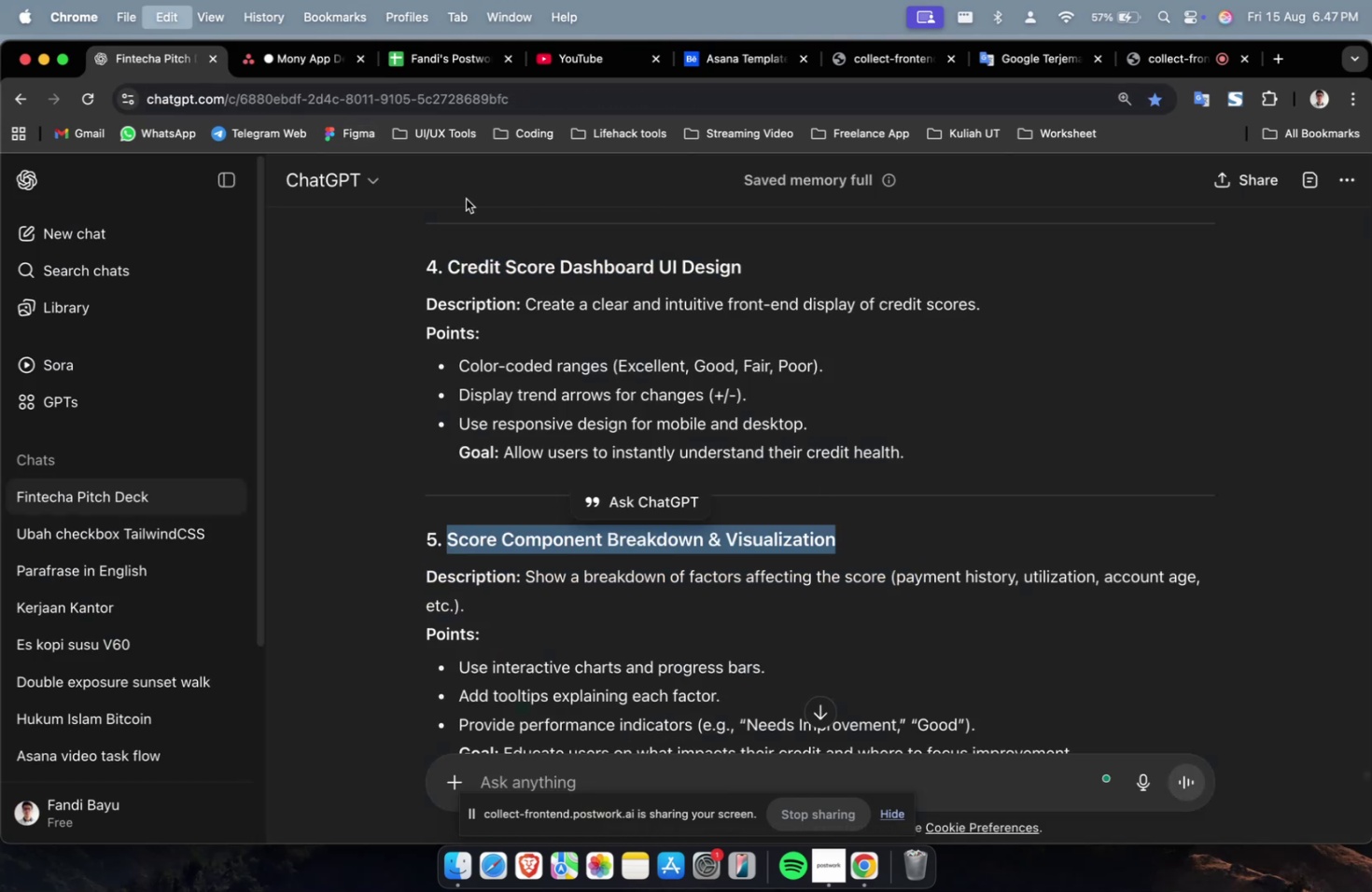 
key(Meta+C)
 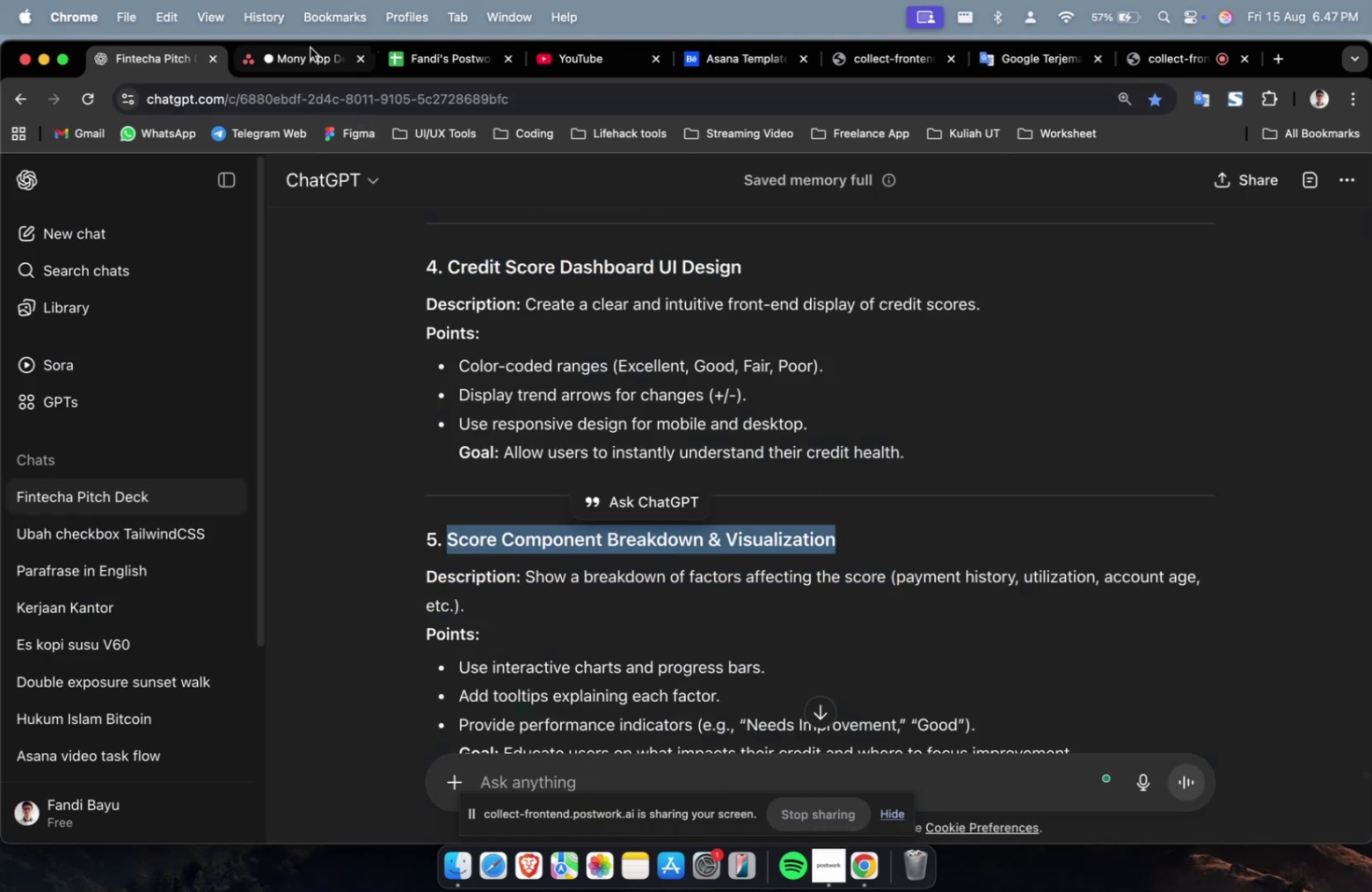 
left_click([309, 48])
 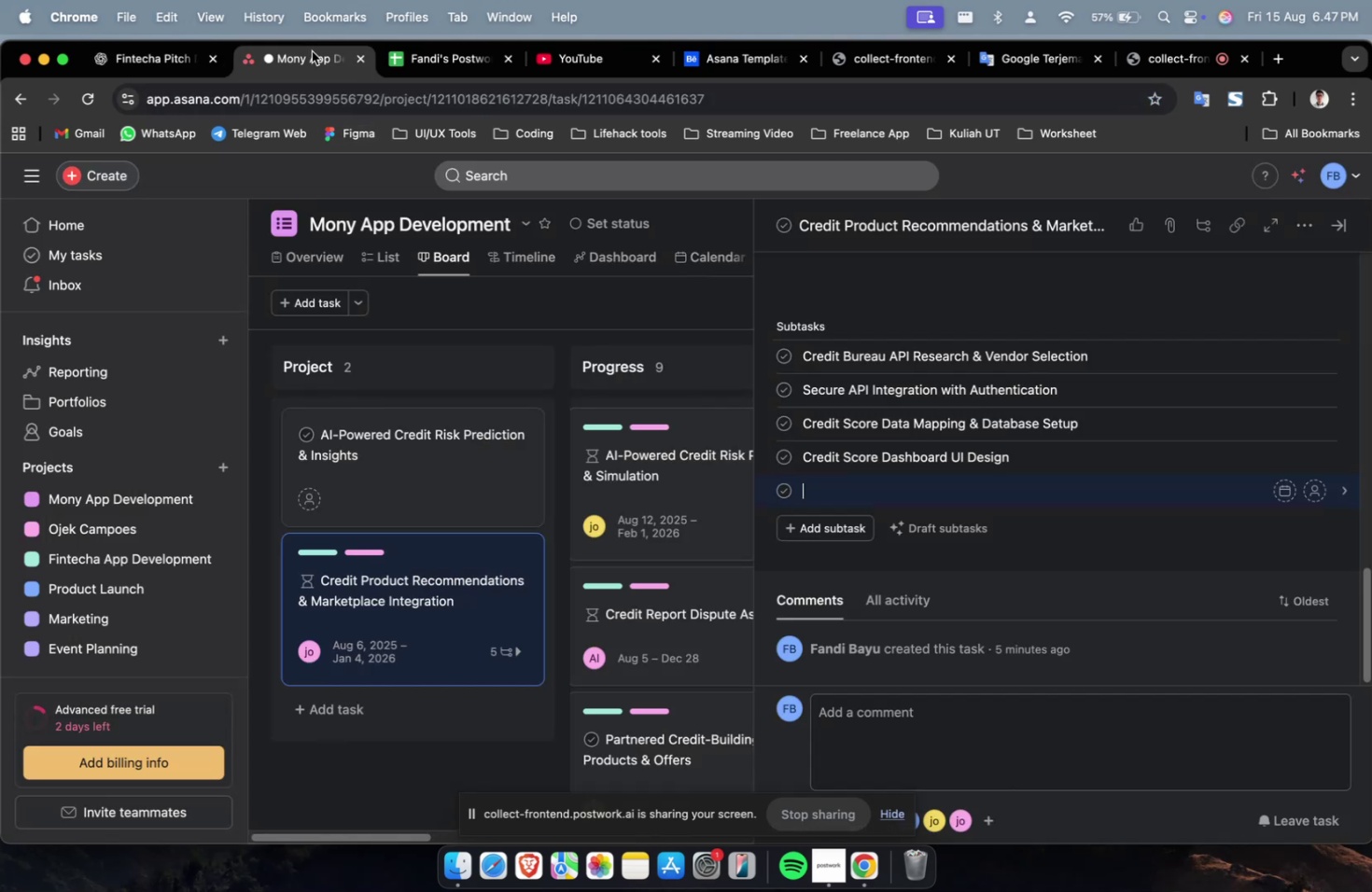 
key(Meta+V)
 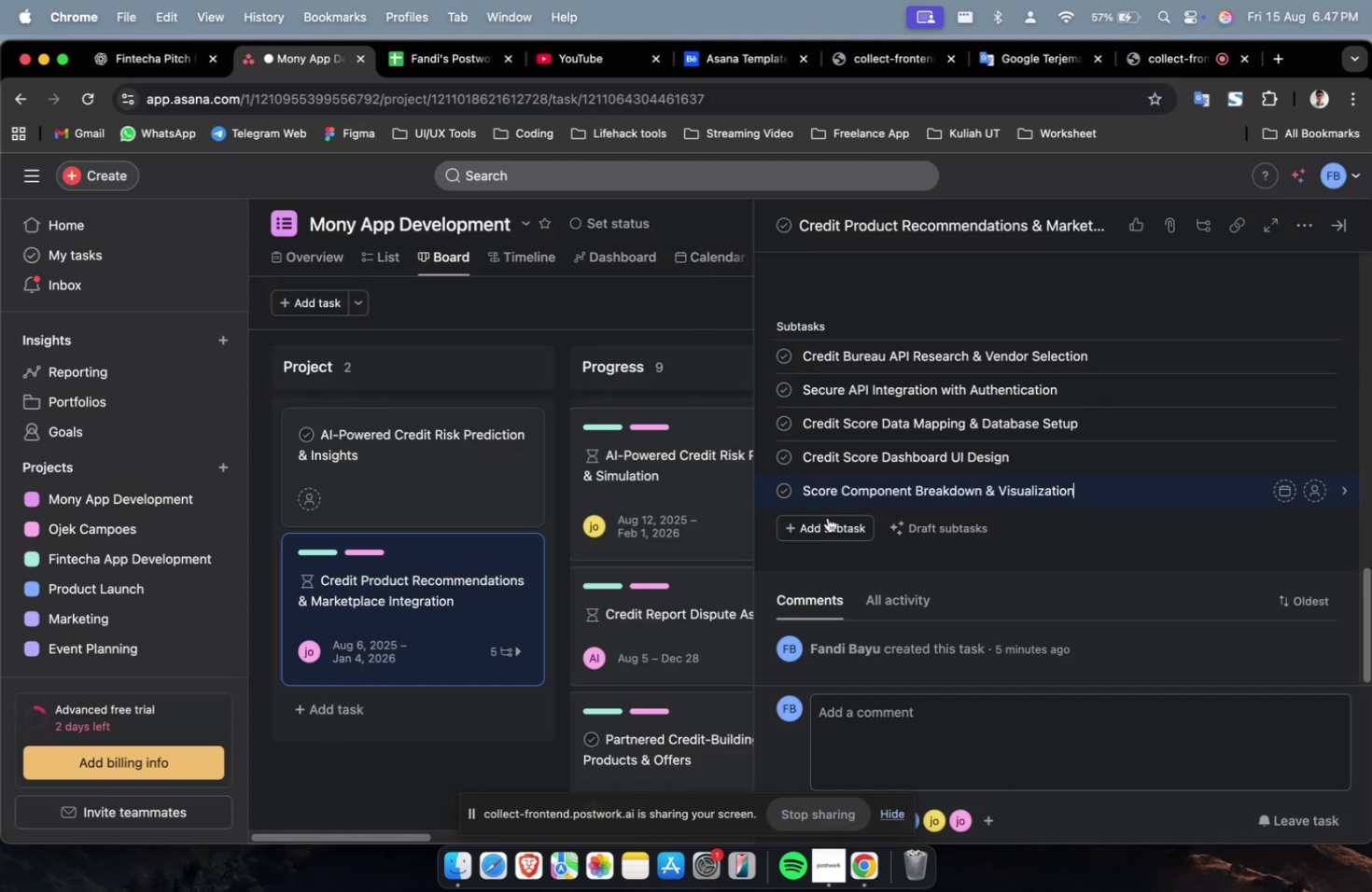 
left_click([824, 526])
 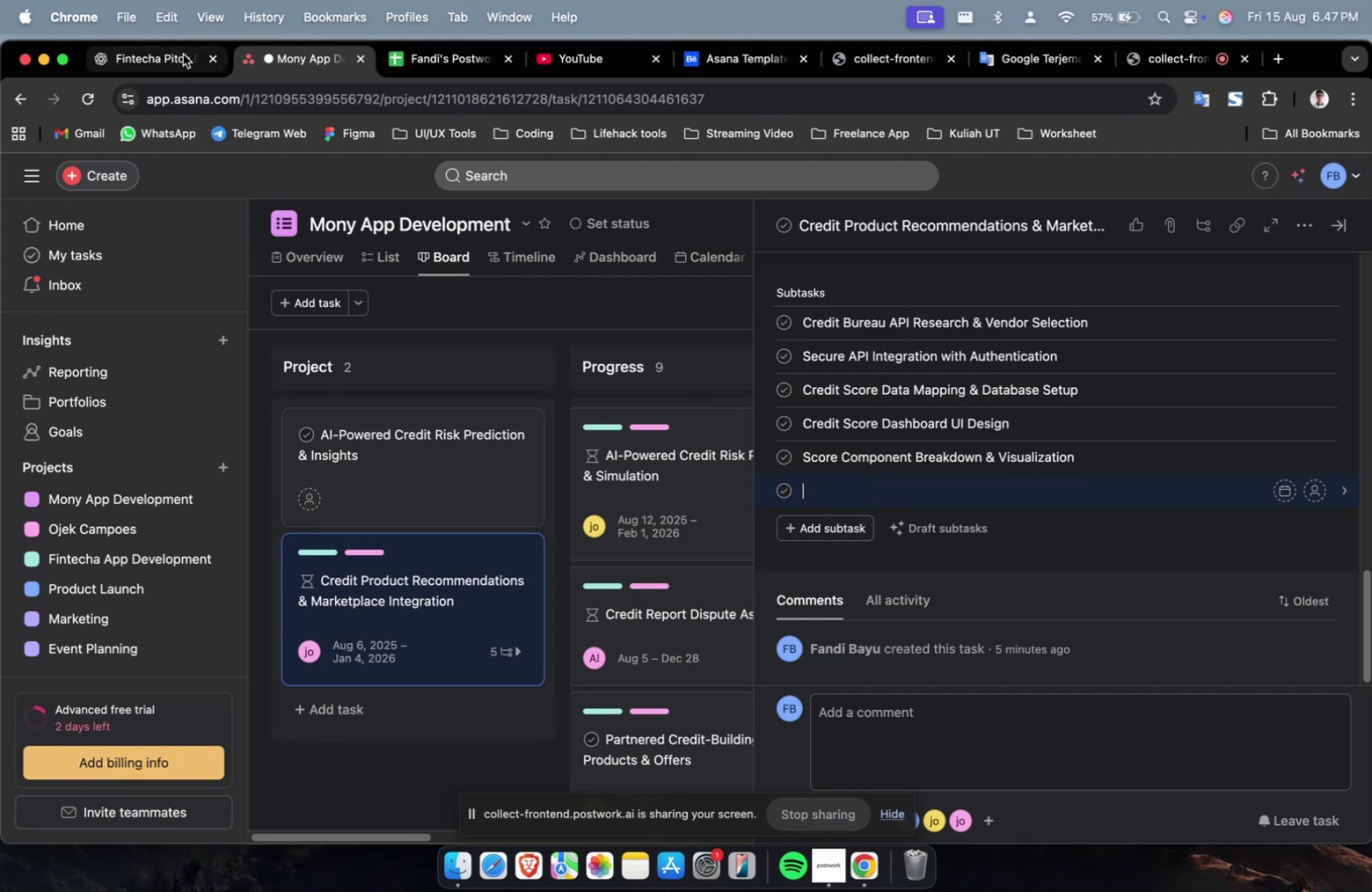 
double_click([175, 60])
 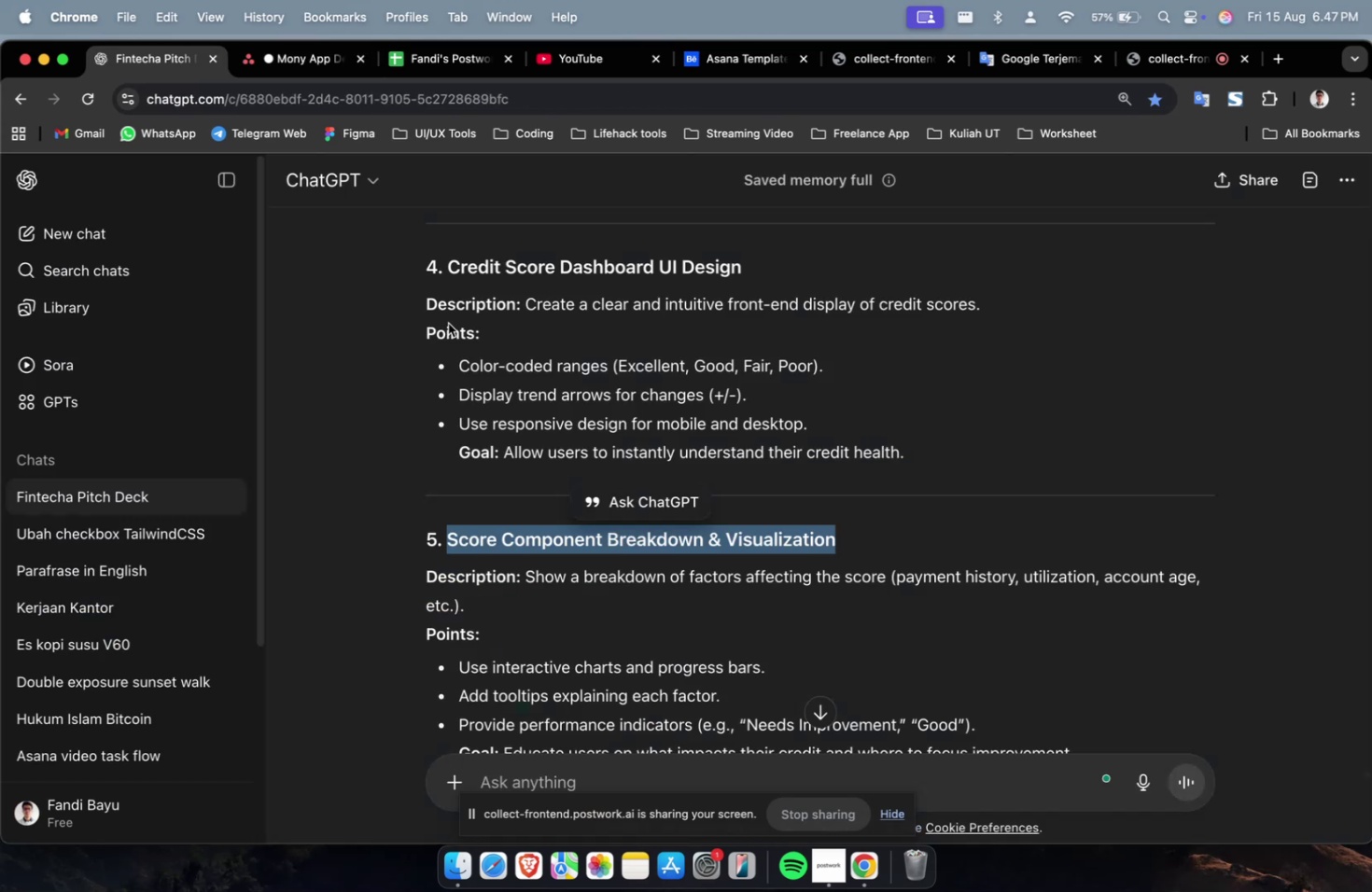 
scroll: coordinate [551, 360], scroll_direction: down, amount: 18.0
 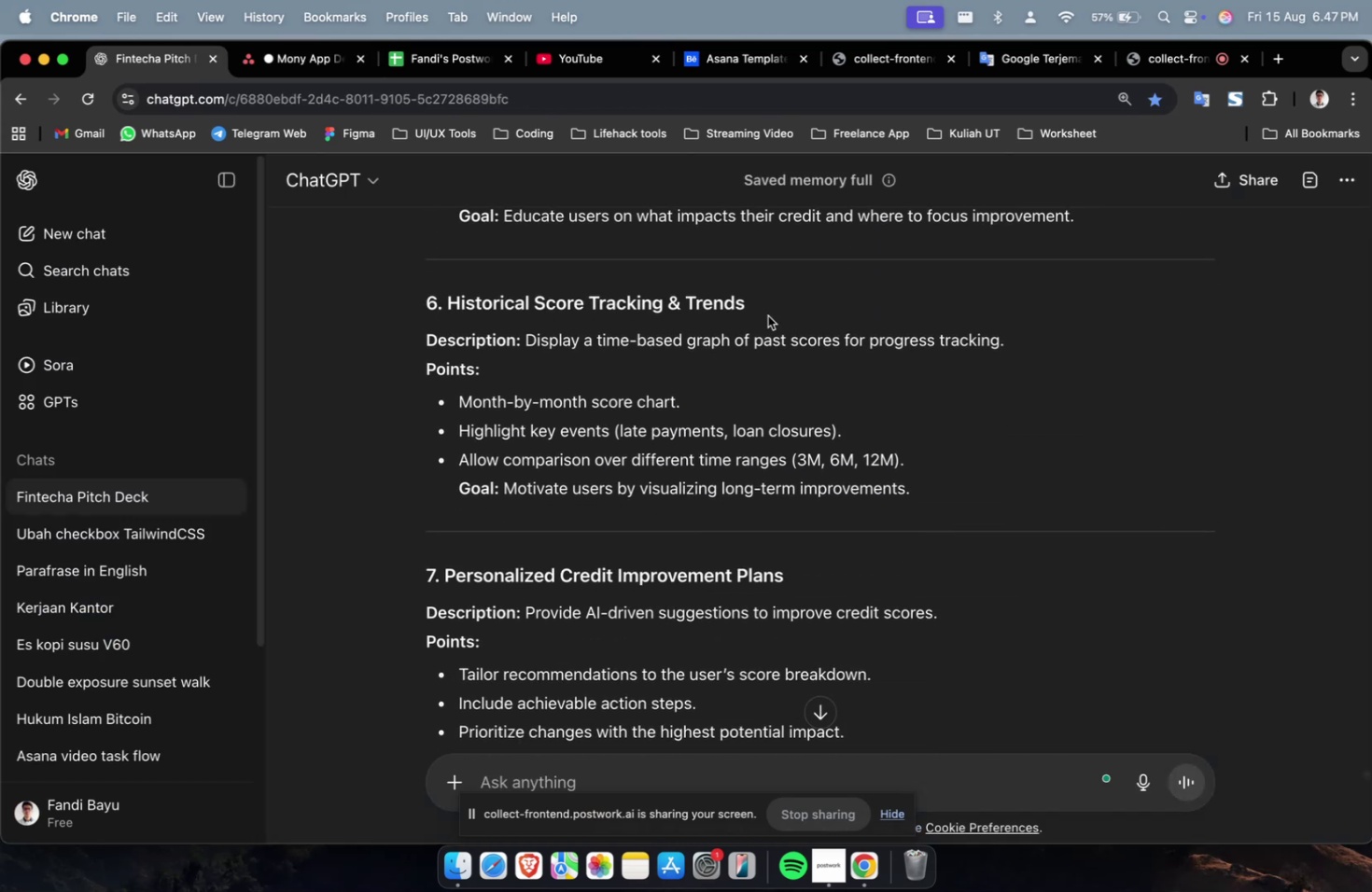 
left_click_drag(start_coordinate=[771, 304], to_coordinate=[446, 293])
 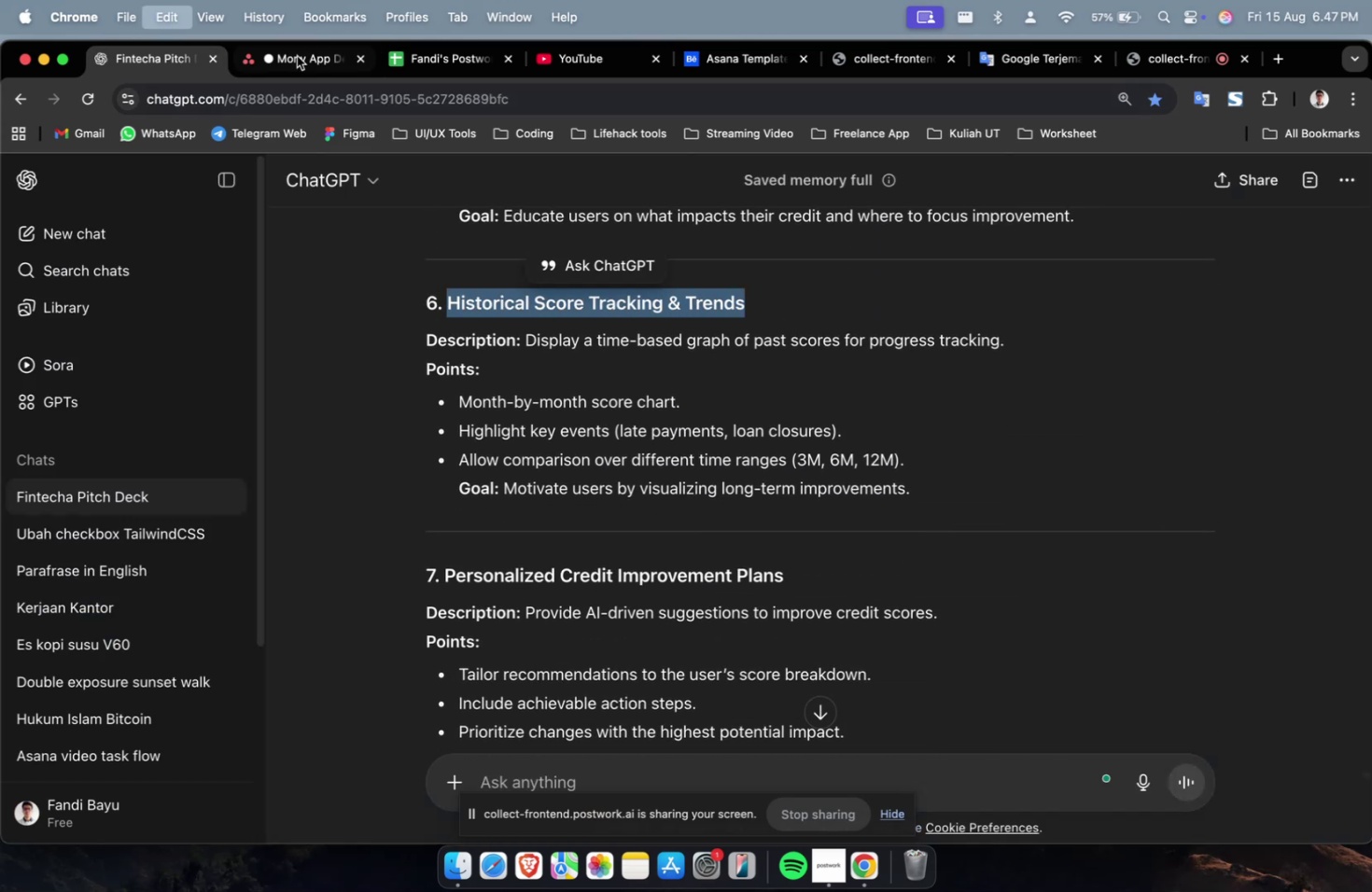 
key(Meta+C)
 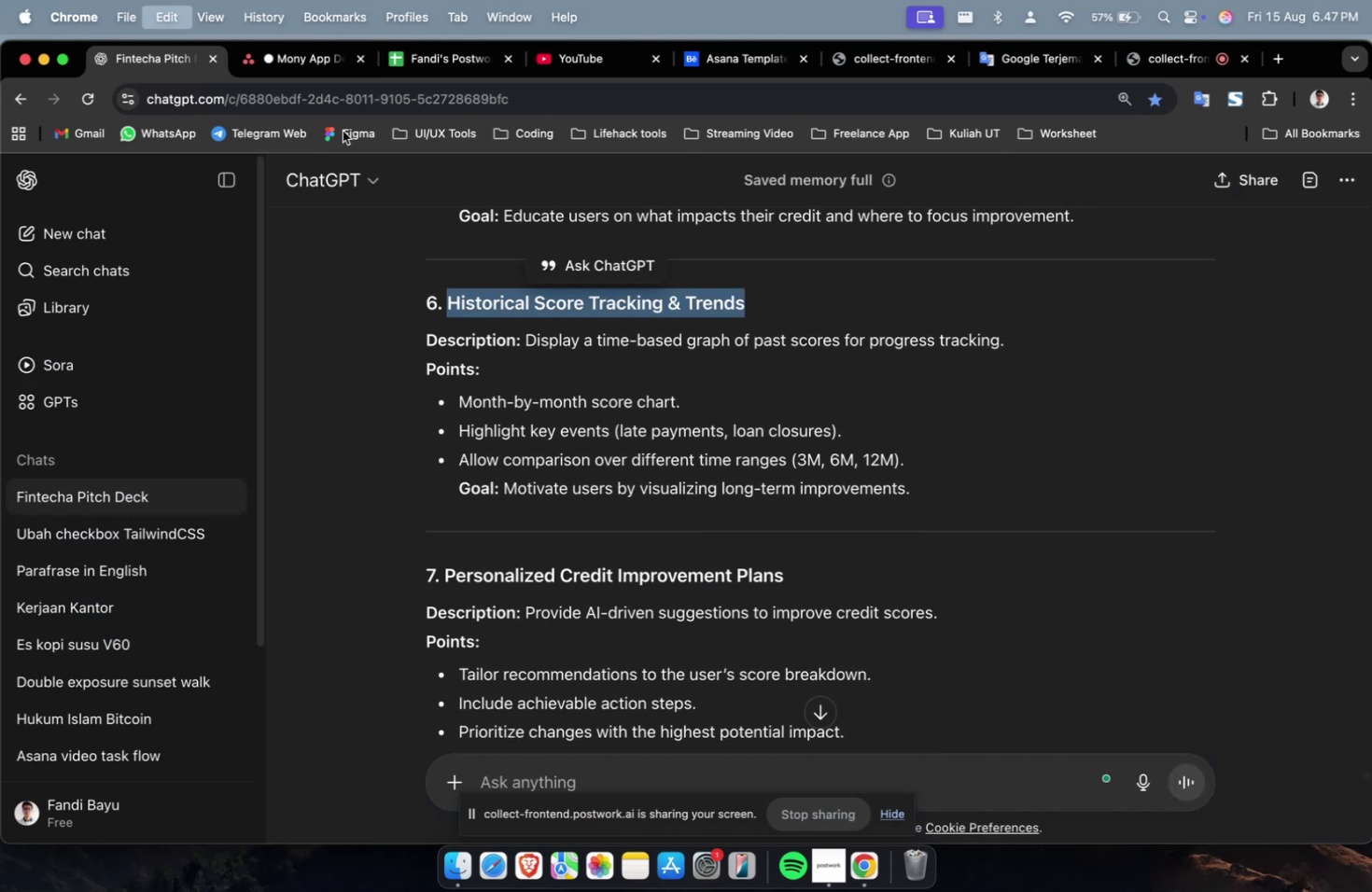 
key(Meta+C)
 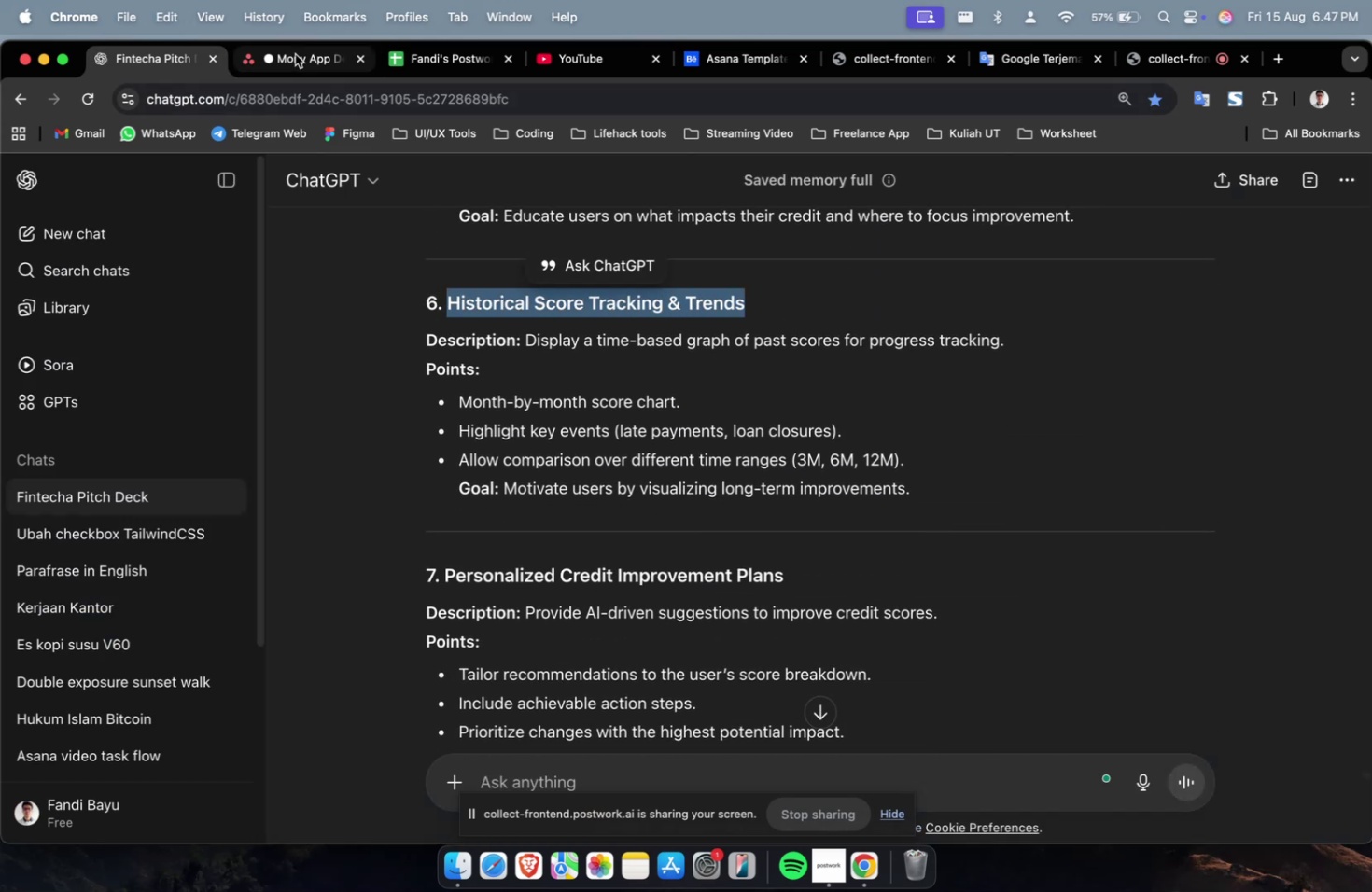 
left_click([295, 54])
 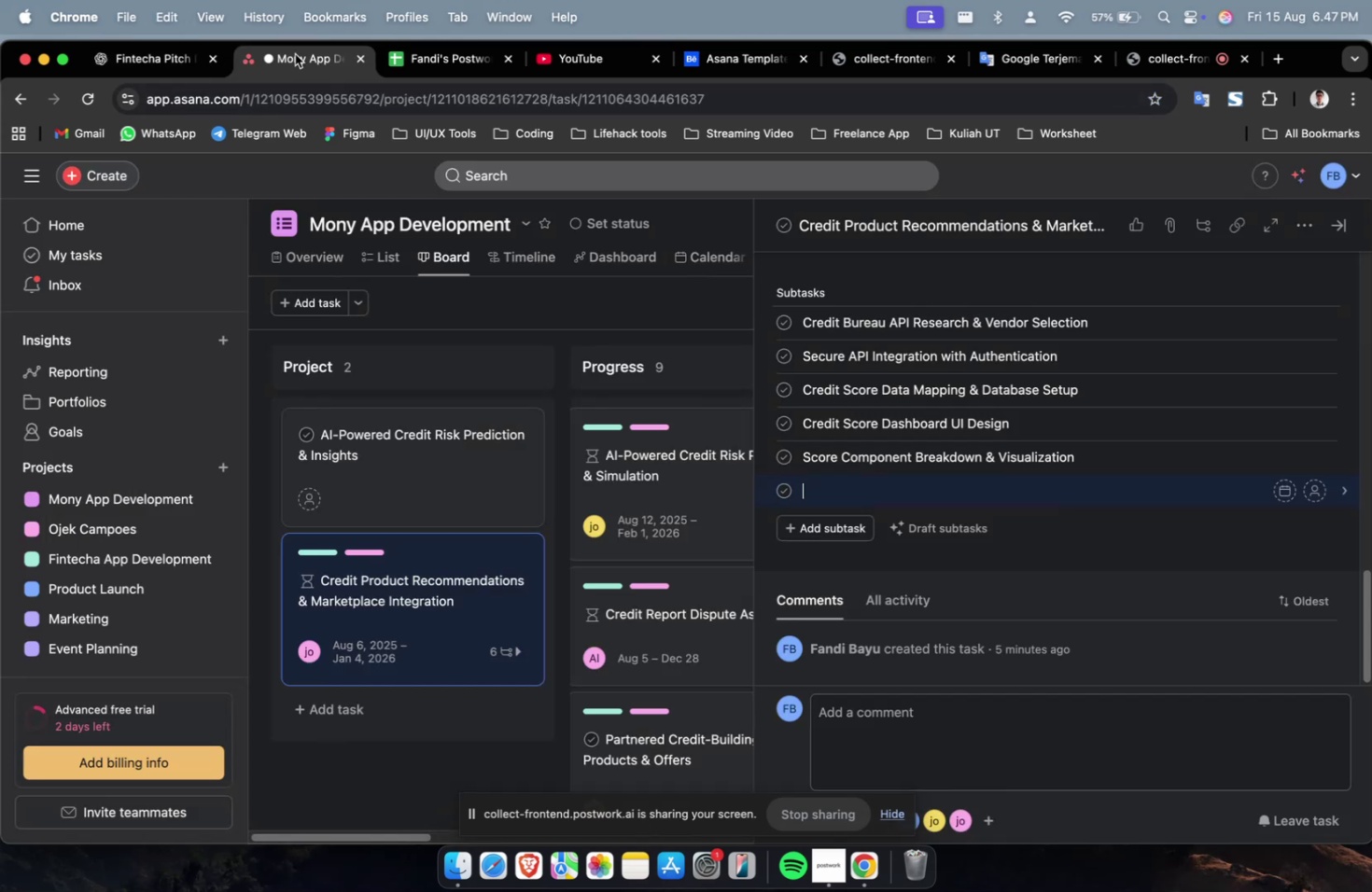 
key(Meta+V)
 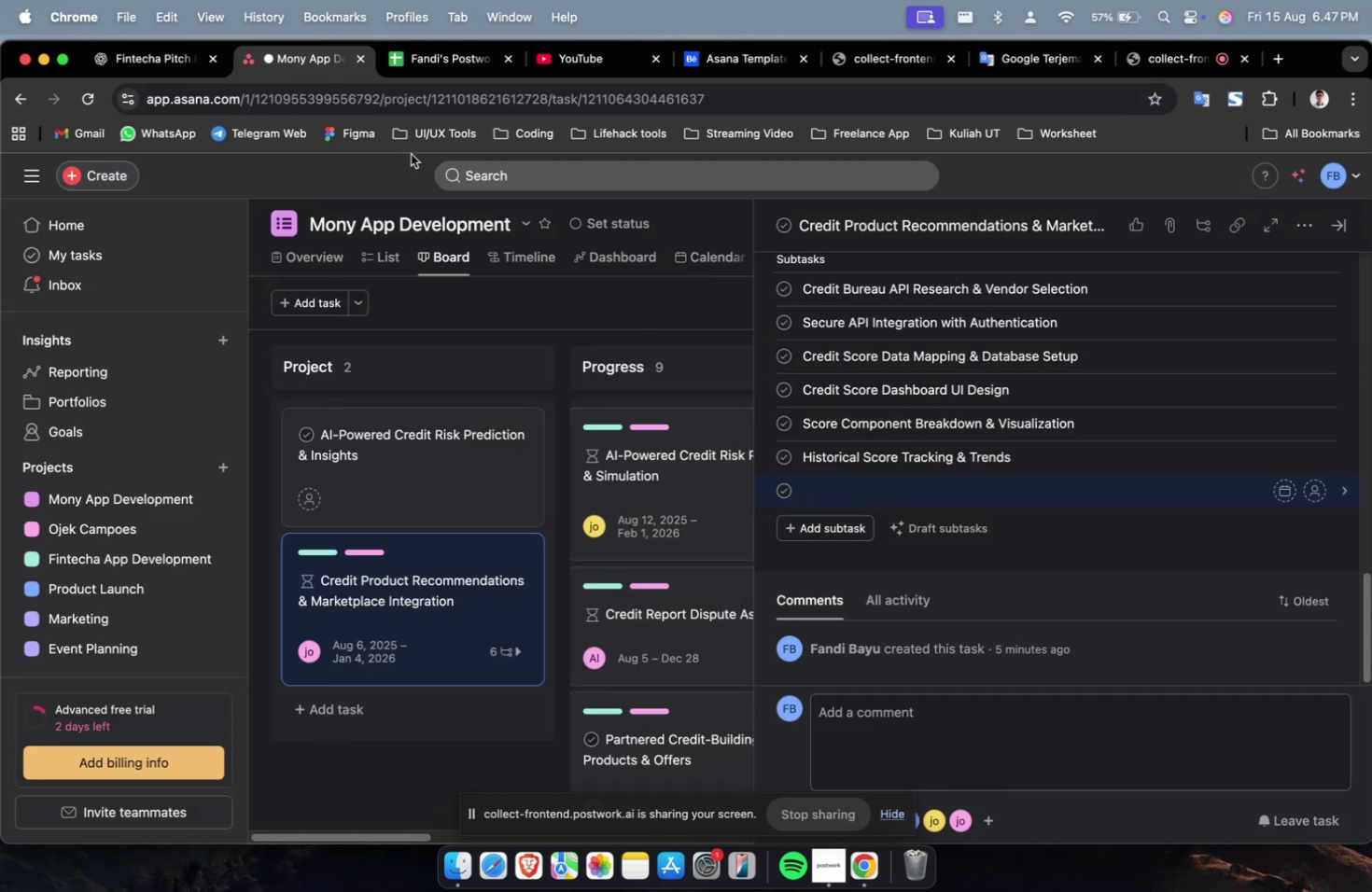 
left_click([152, 70])
 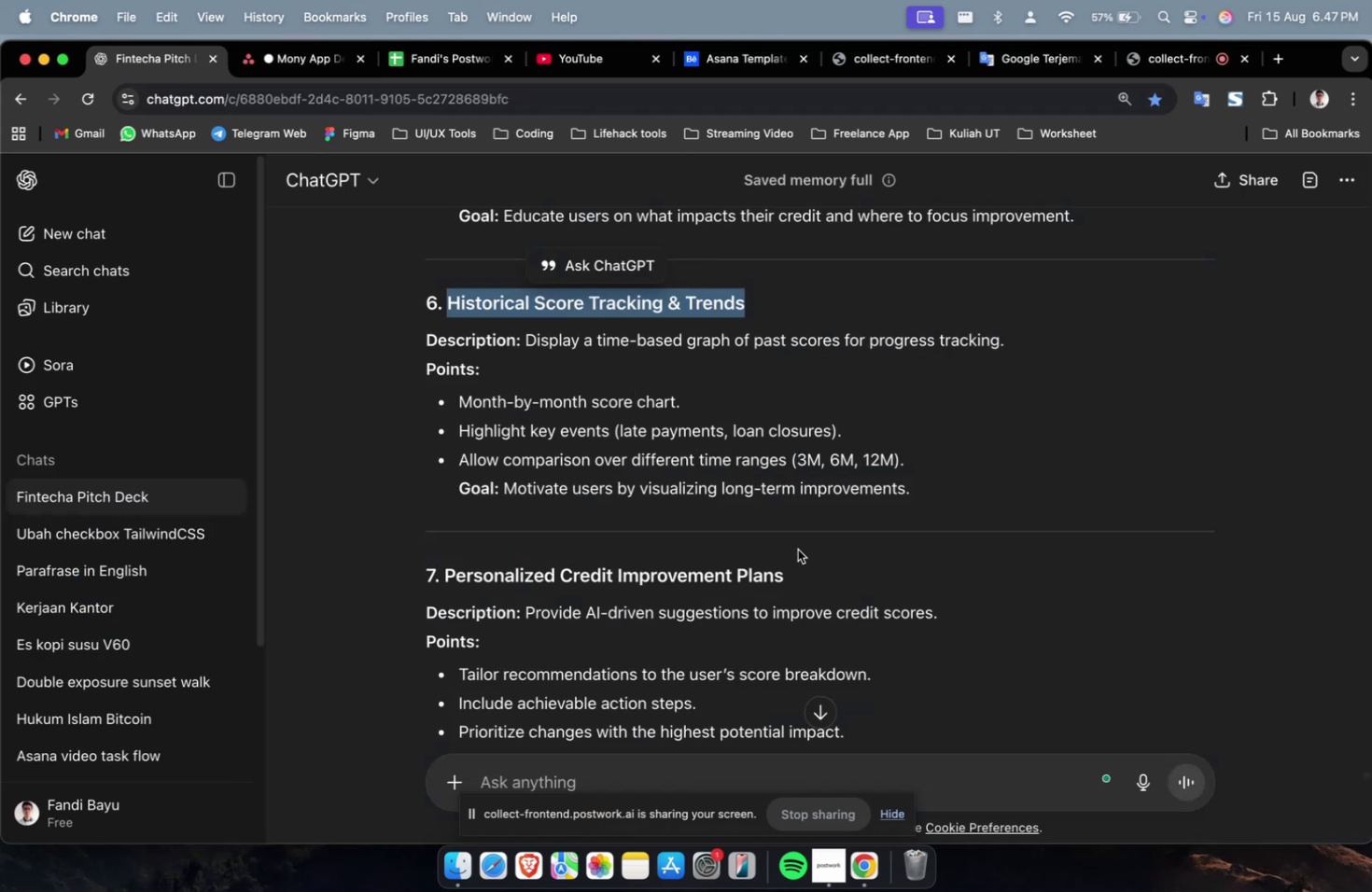 
left_click_drag(start_coordinate=[798, 571], to_coordinate=[442, 569])
 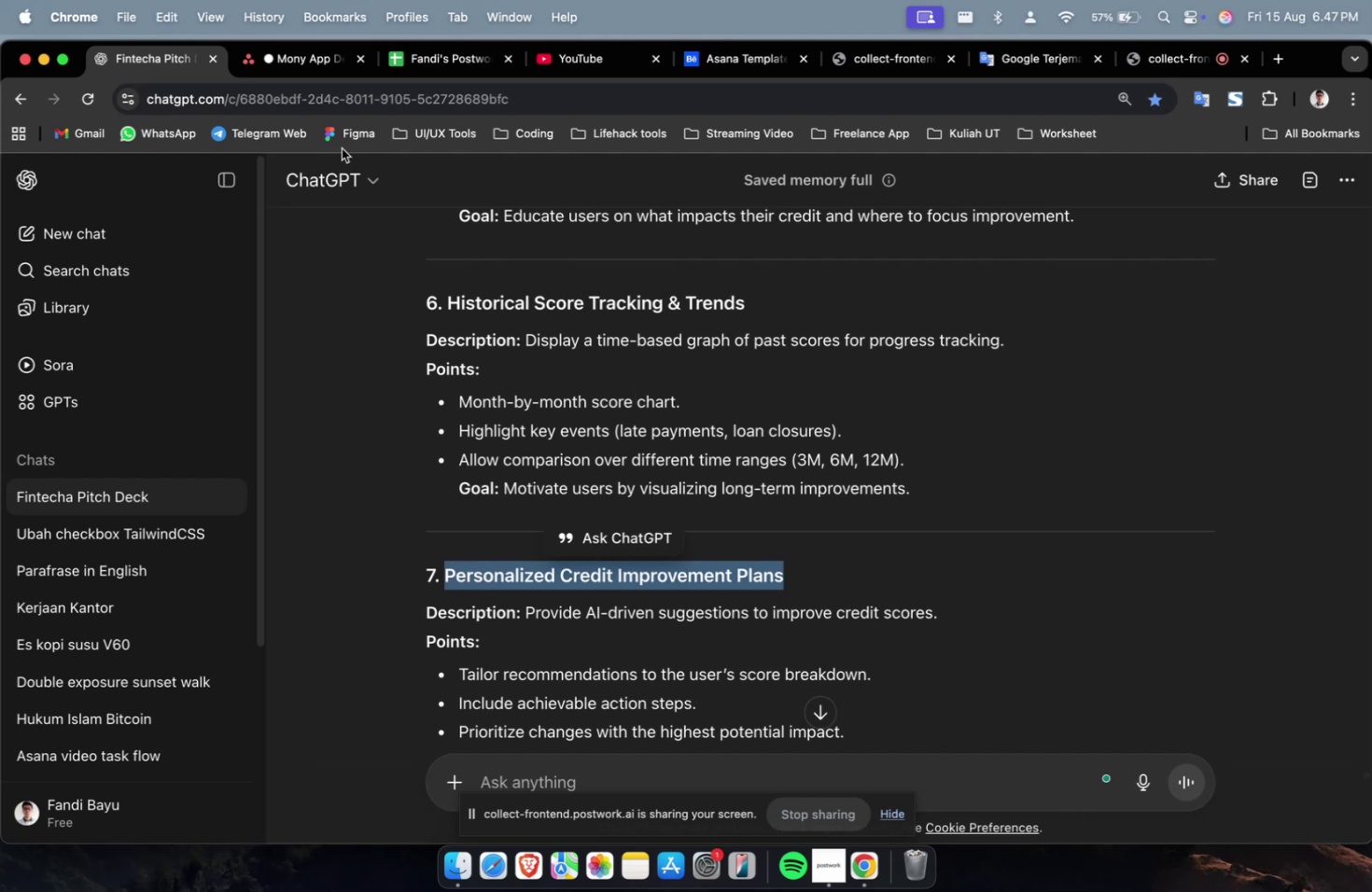 
key(Meta+C)
 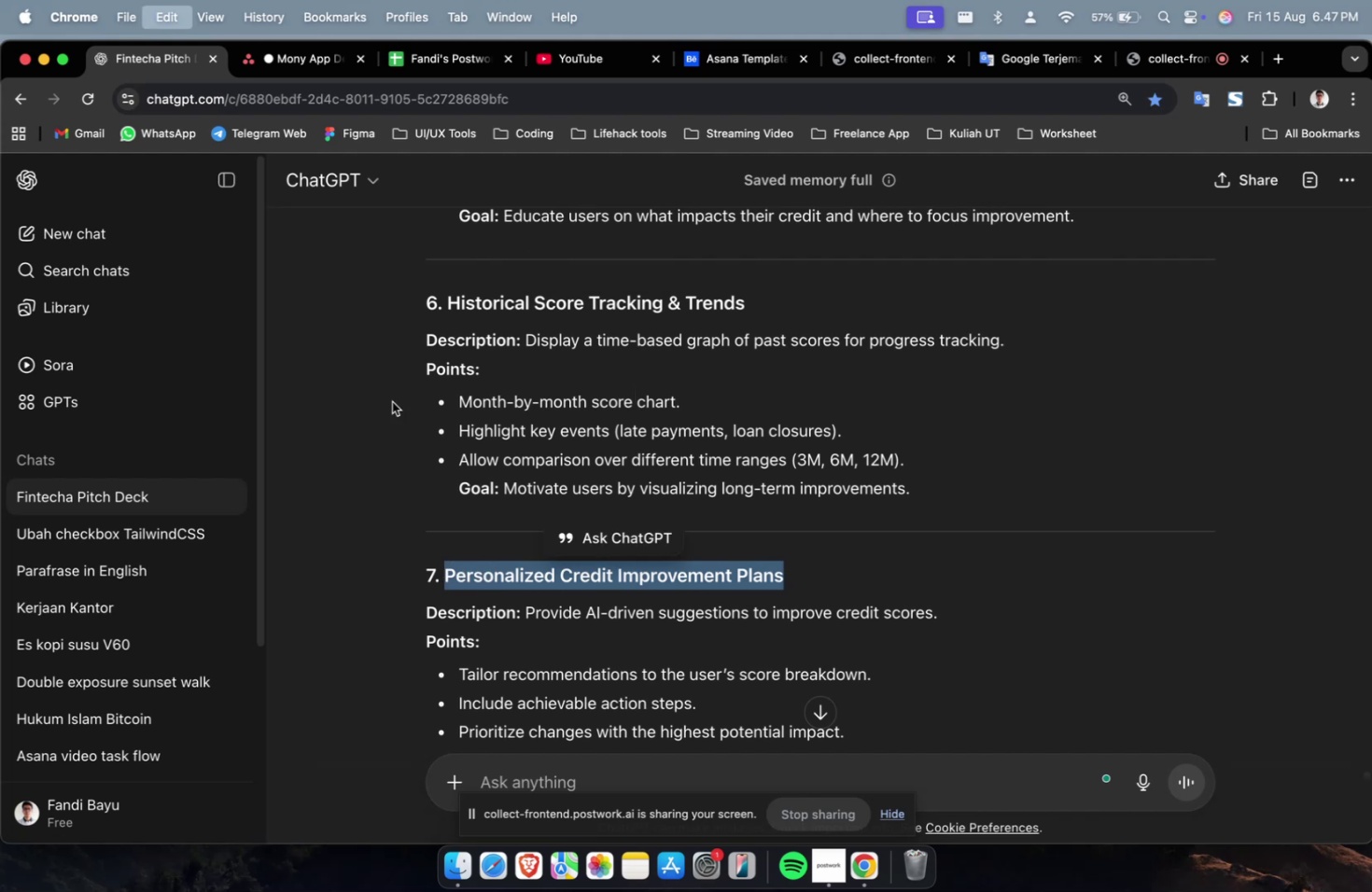 
key(Meta+C)
 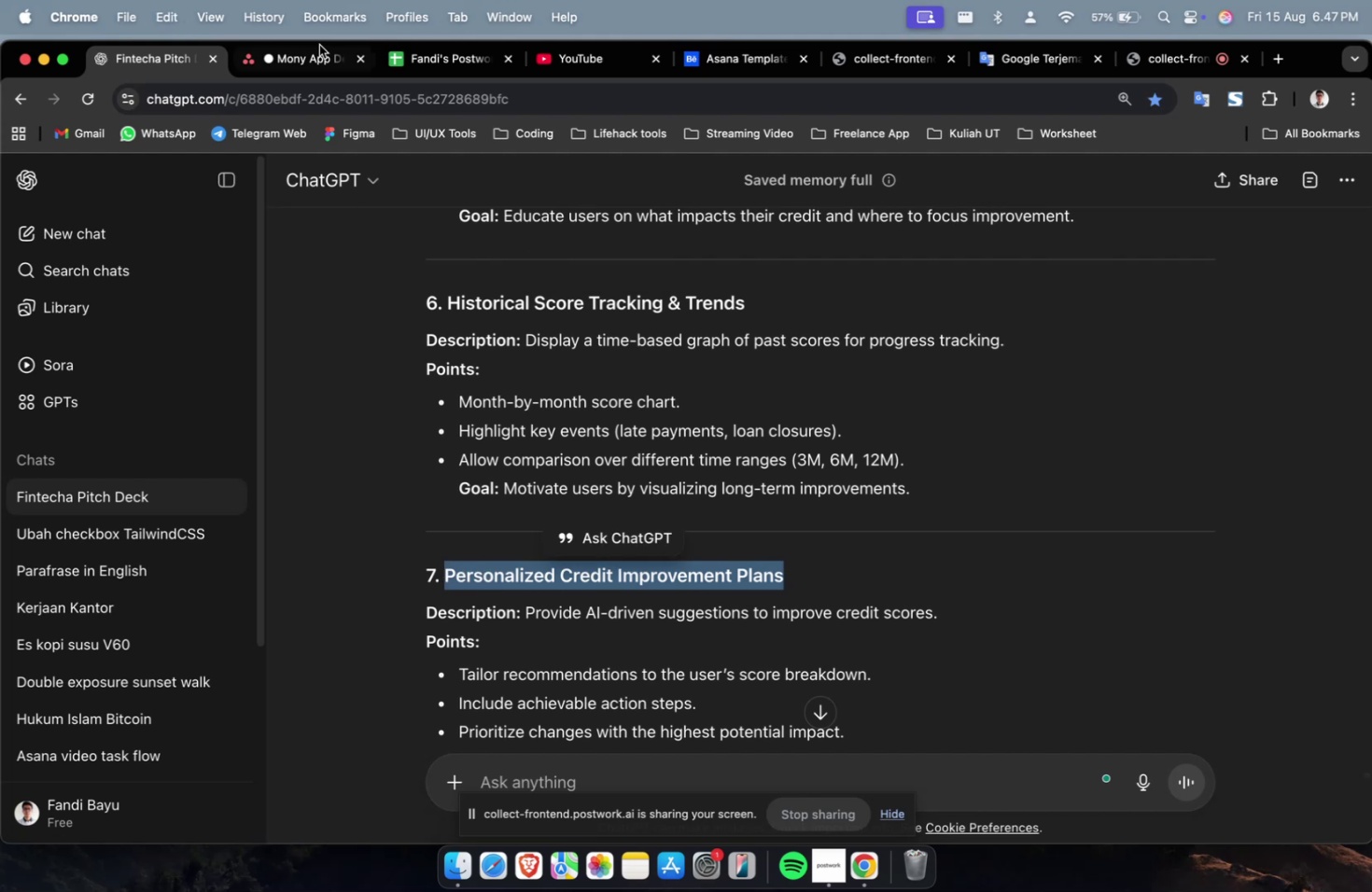 
left_click([320, 51])
 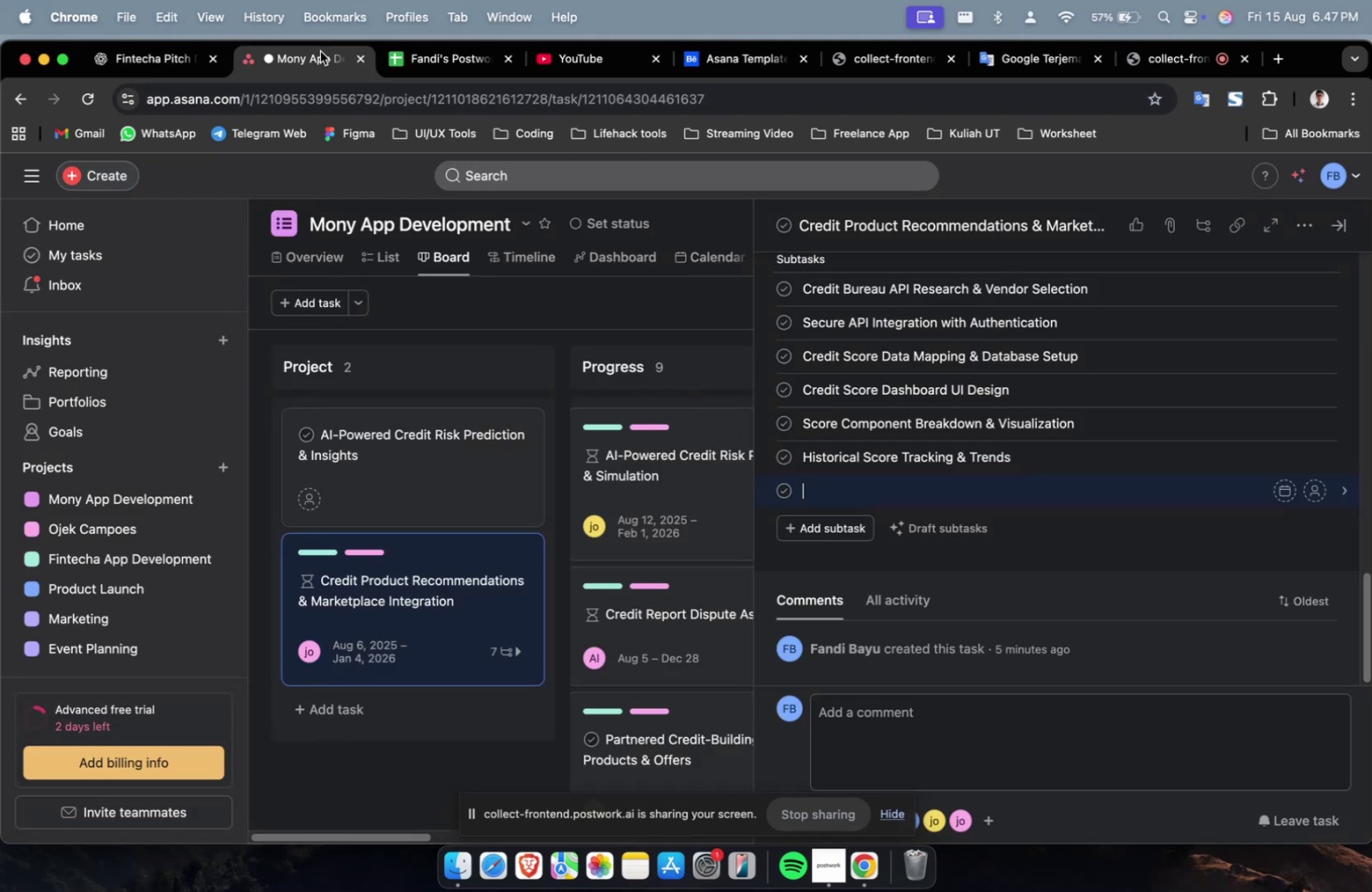 
key(Meta+V)
 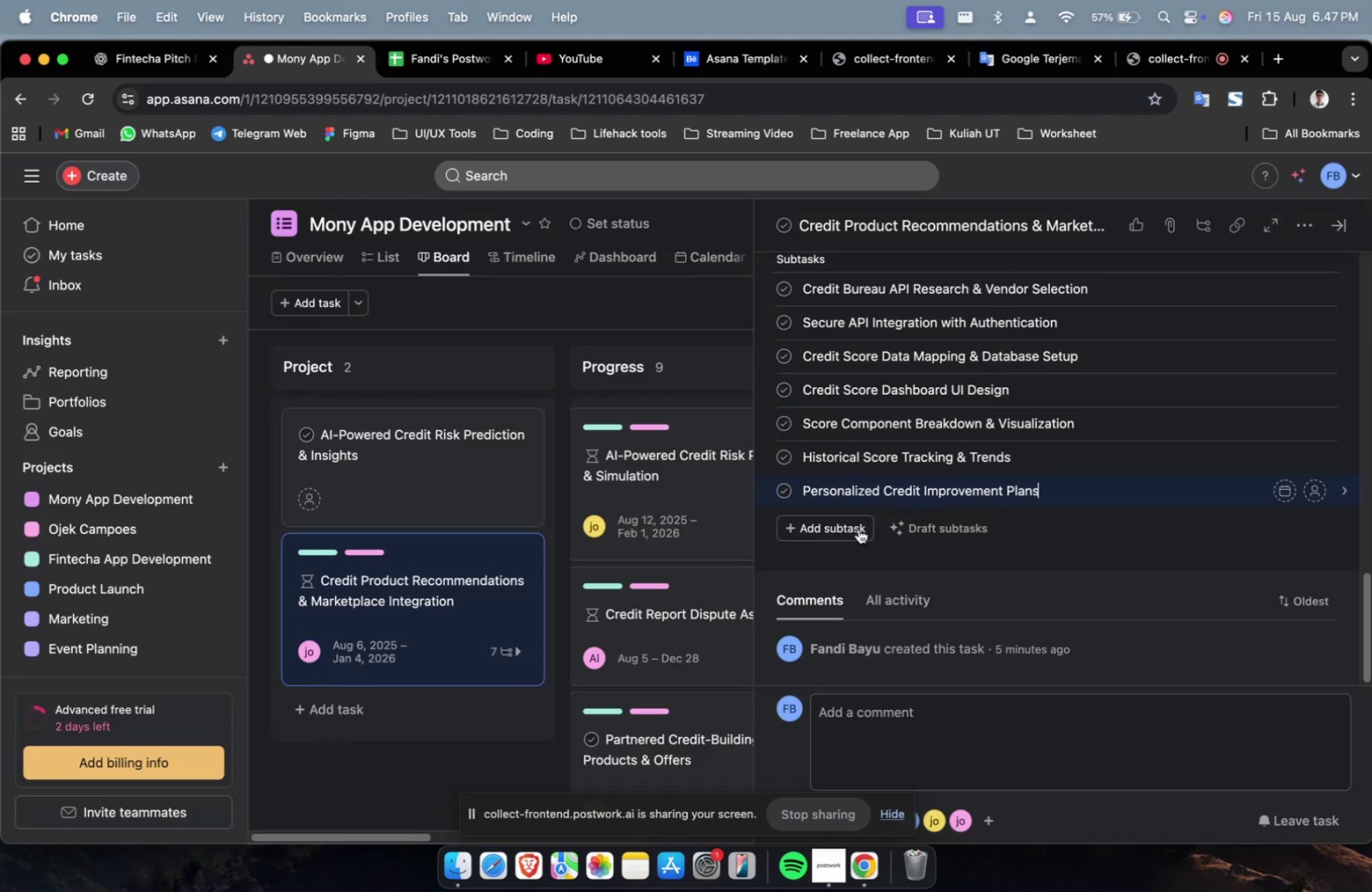 
left_click([836, 524])
 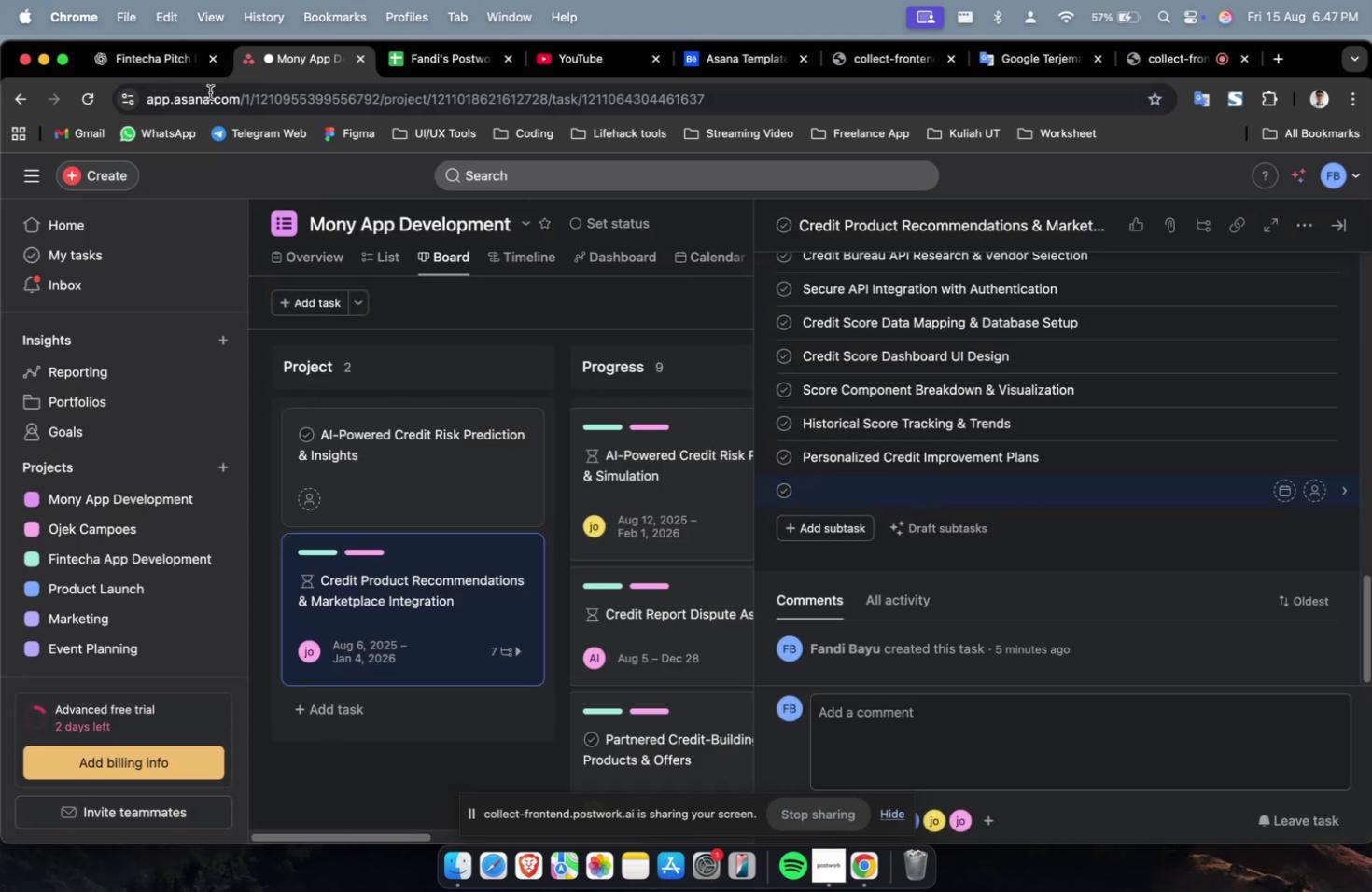 
left_click([179, 74])
 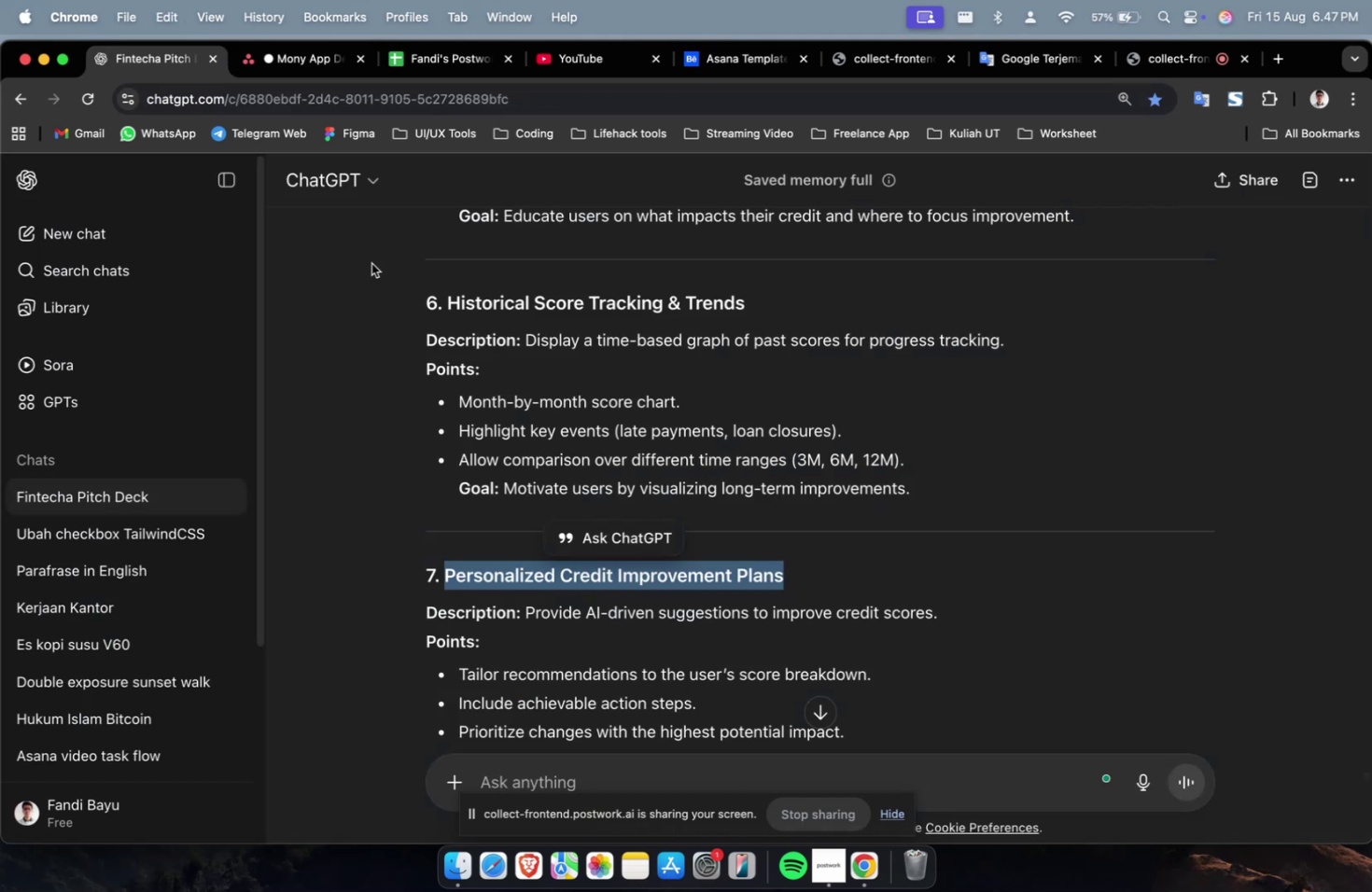 
scroll: coordinate [651, 419], scroll_direction: down, amount: 18.0
 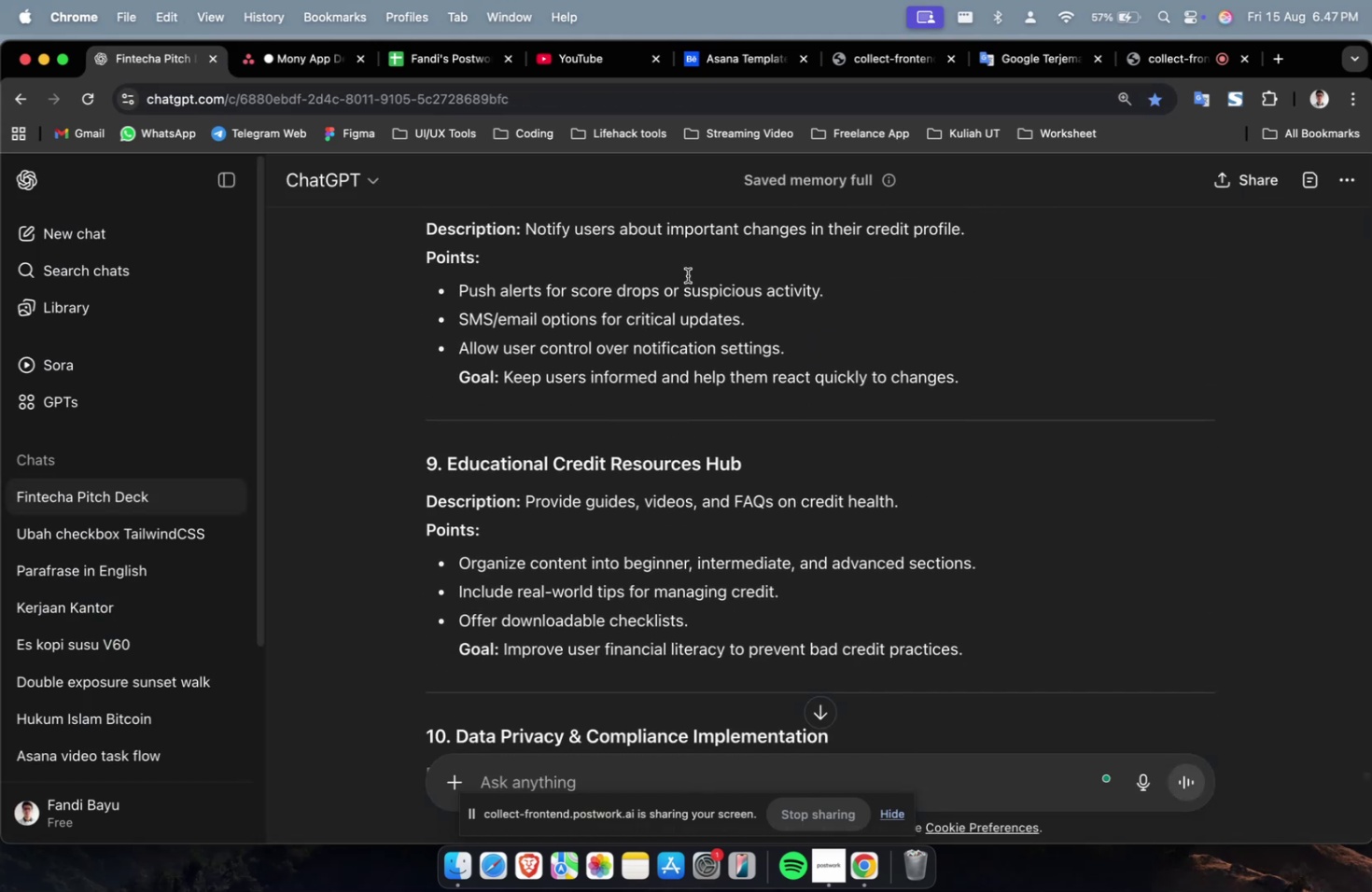 
scroll: coordinate [707, 286], scroll_direction: up, amount: 3.0
 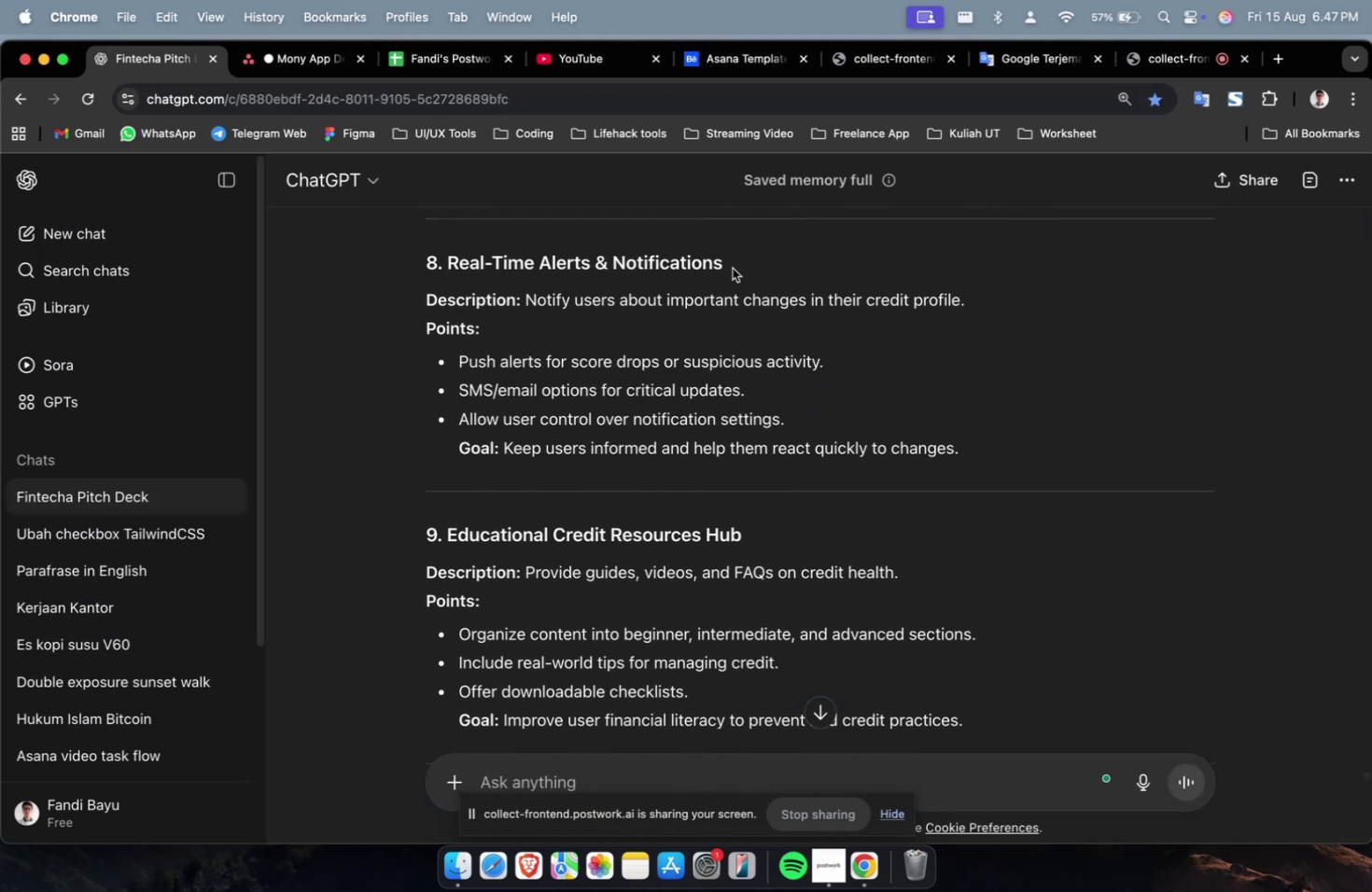 
left_click_drag(start_coordinate=[735, 264], to_coordinate=[444, 258])
 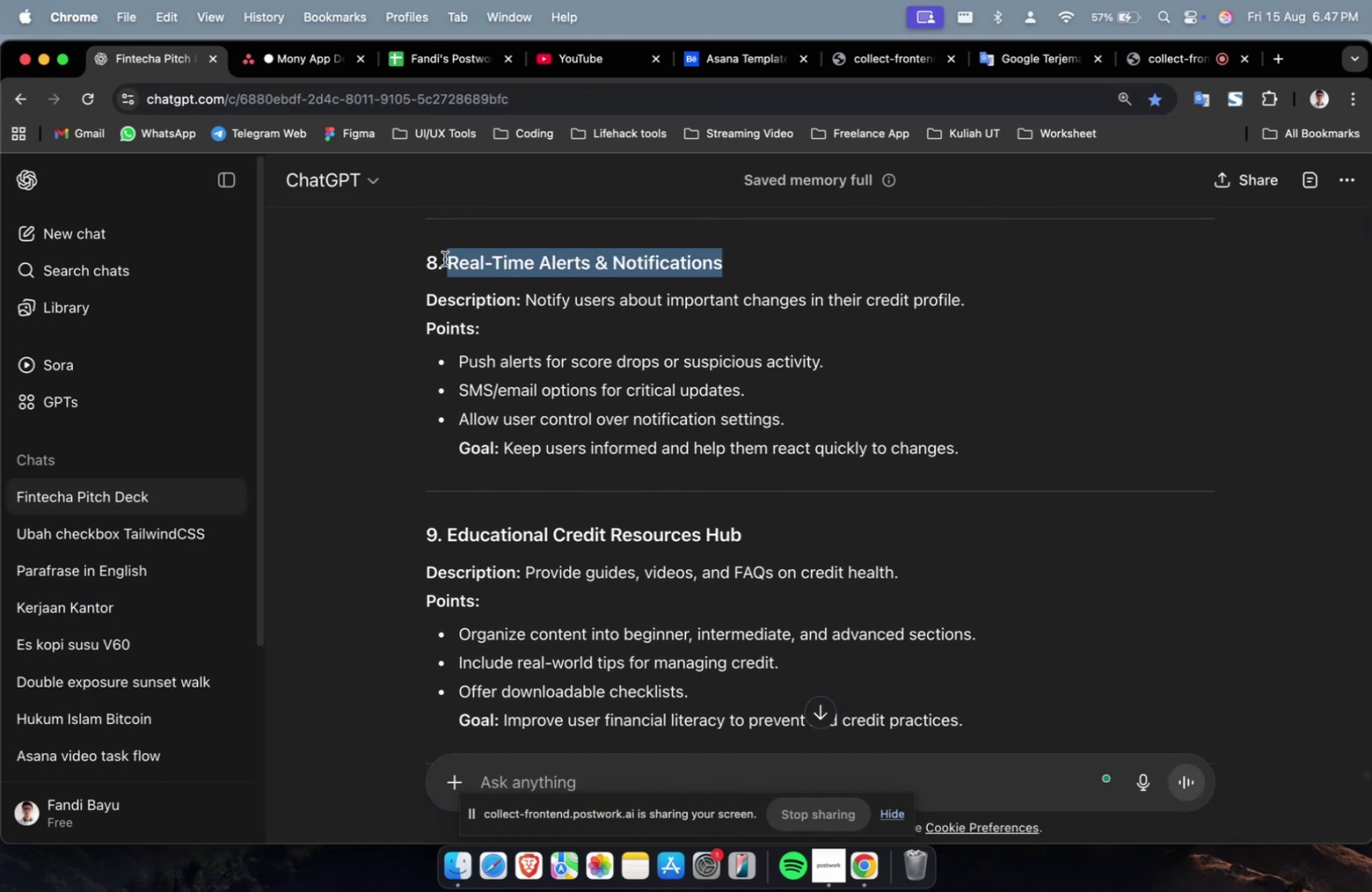 
key(Meta+C)
 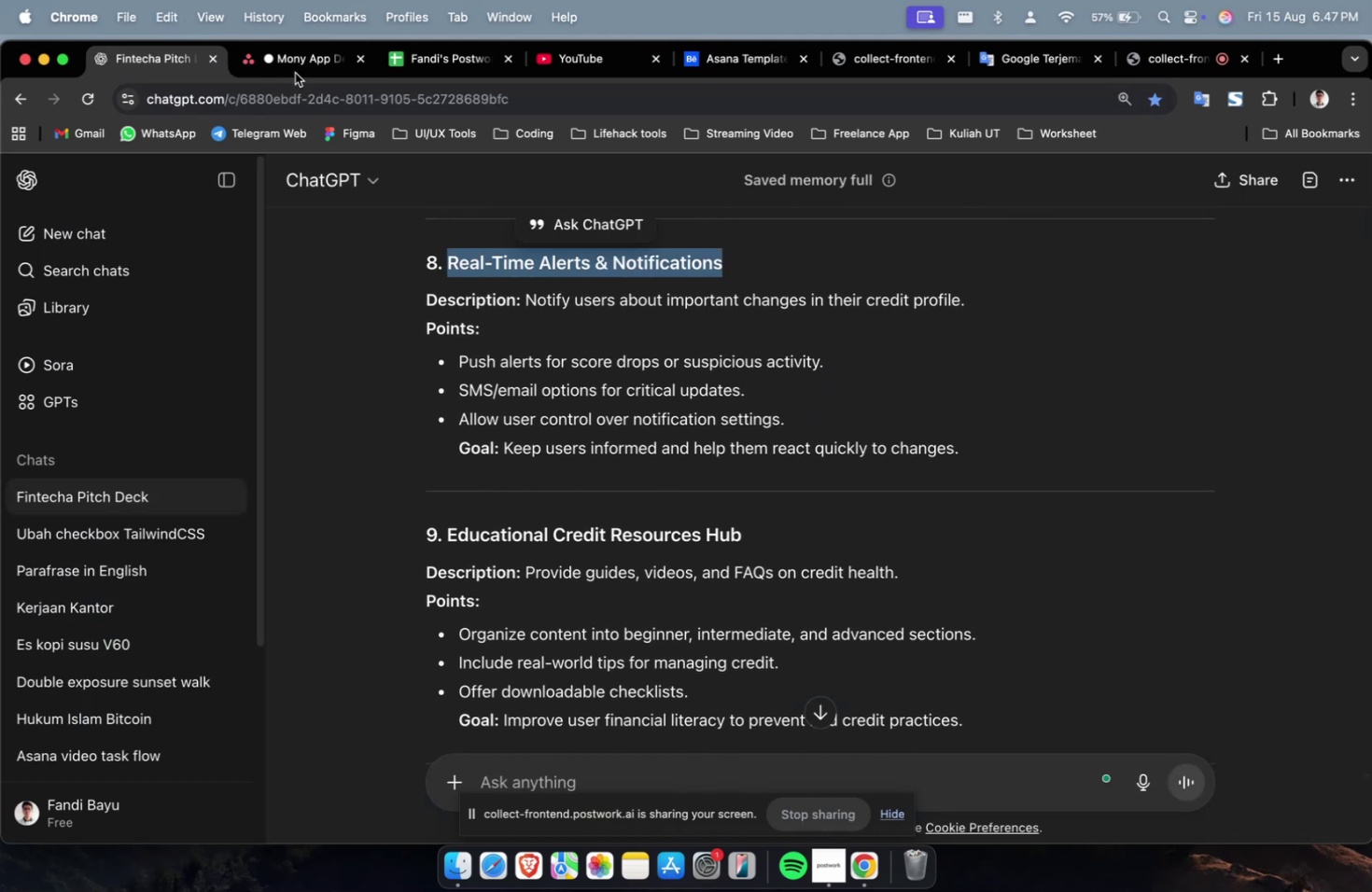 
left_click([298, 66])
 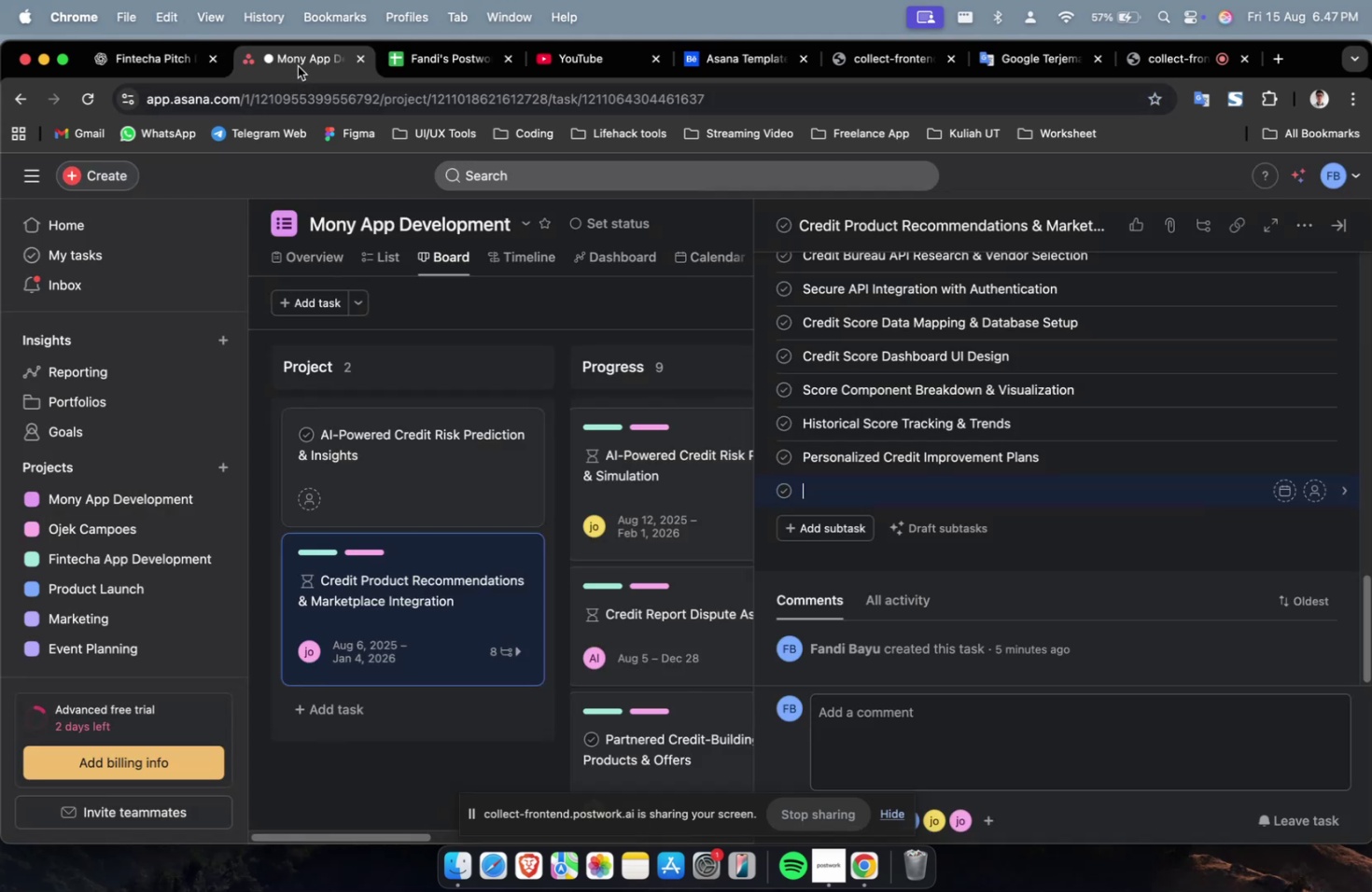 
key(Meta+CommandLeft)
 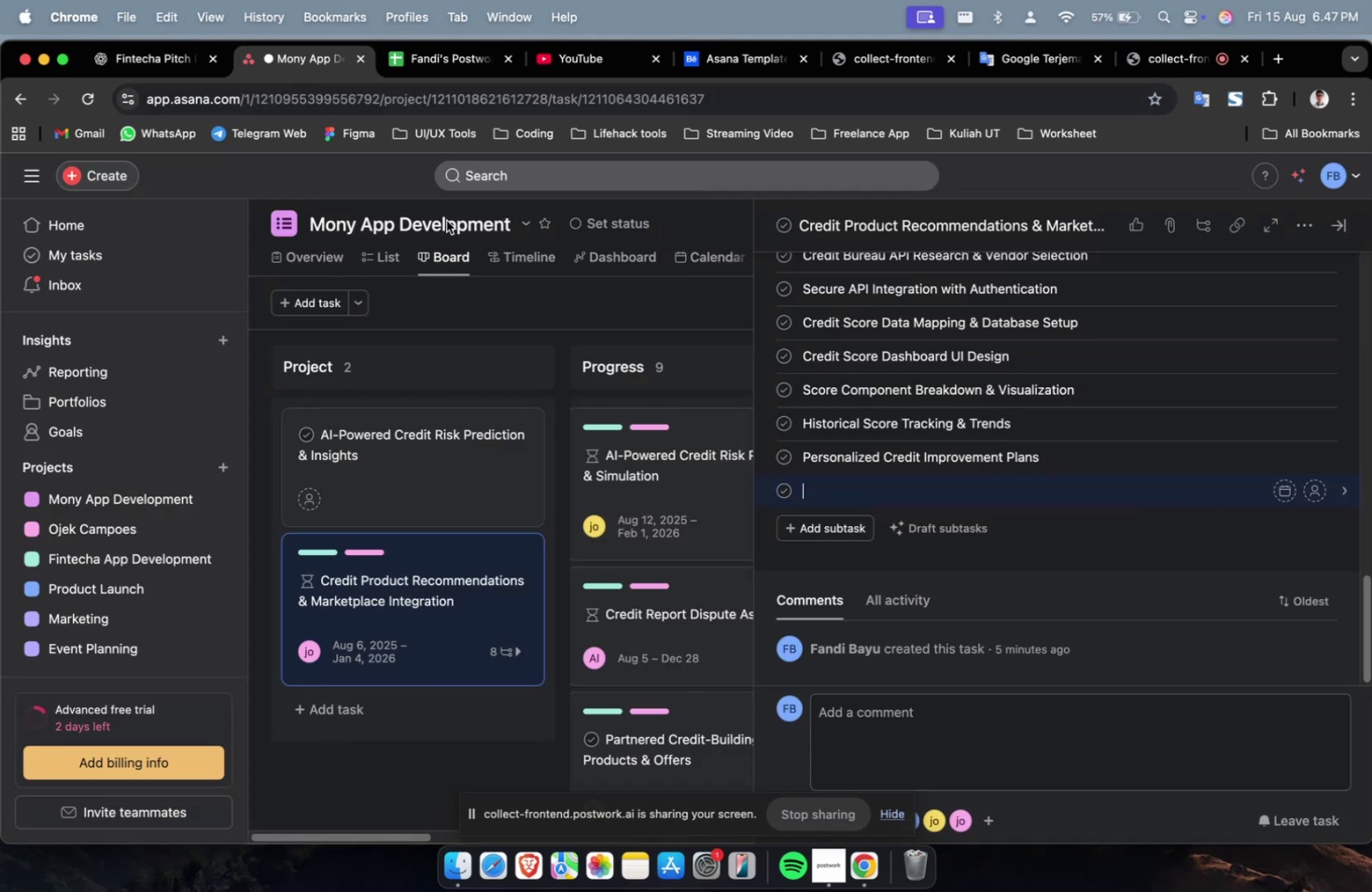 
key(Meta+V)
 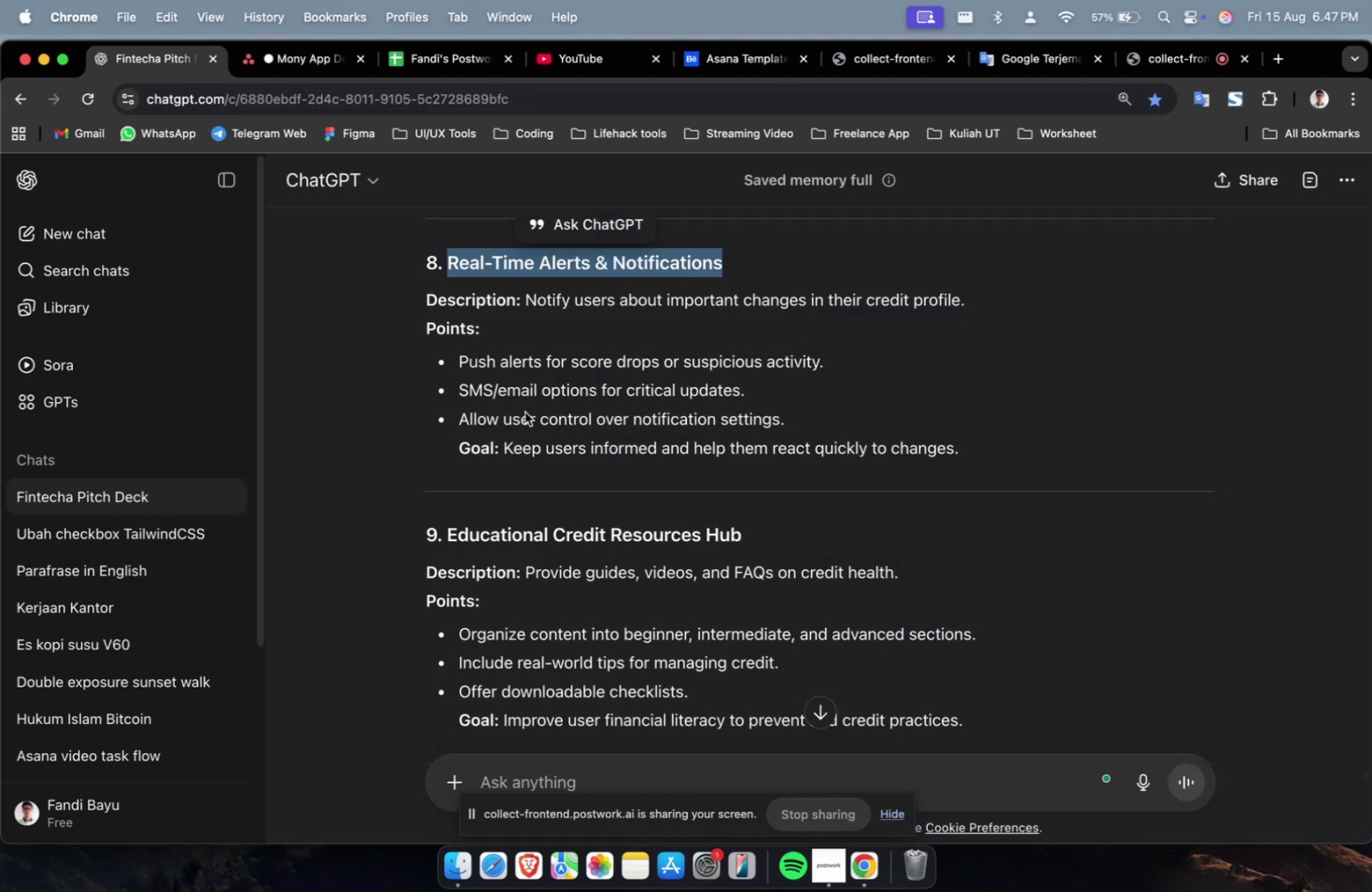 
left_click_drag(start_coordinate=[755, 534], to_coordinate=[446, 533])
 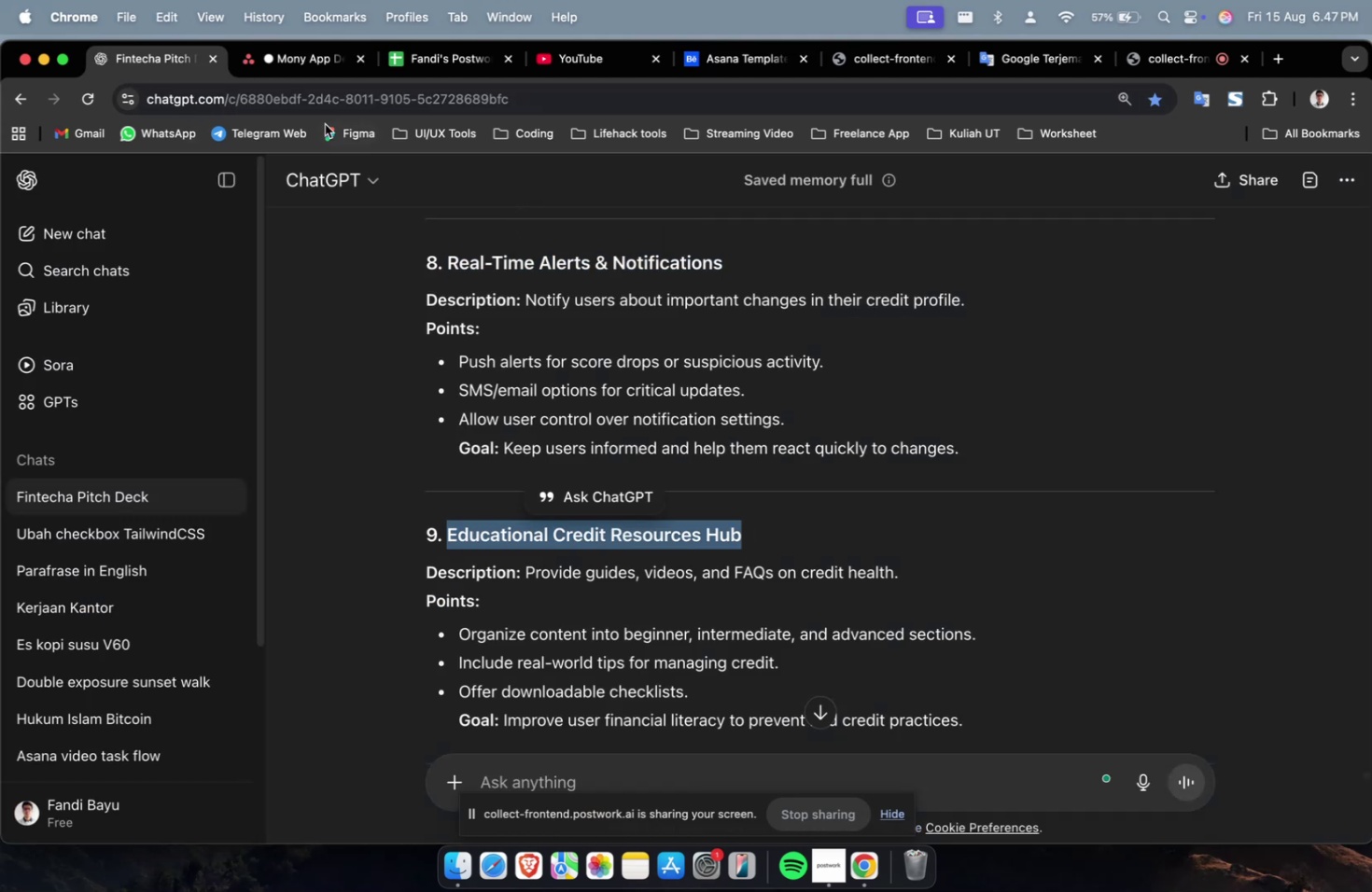 
key(Meta+C)
 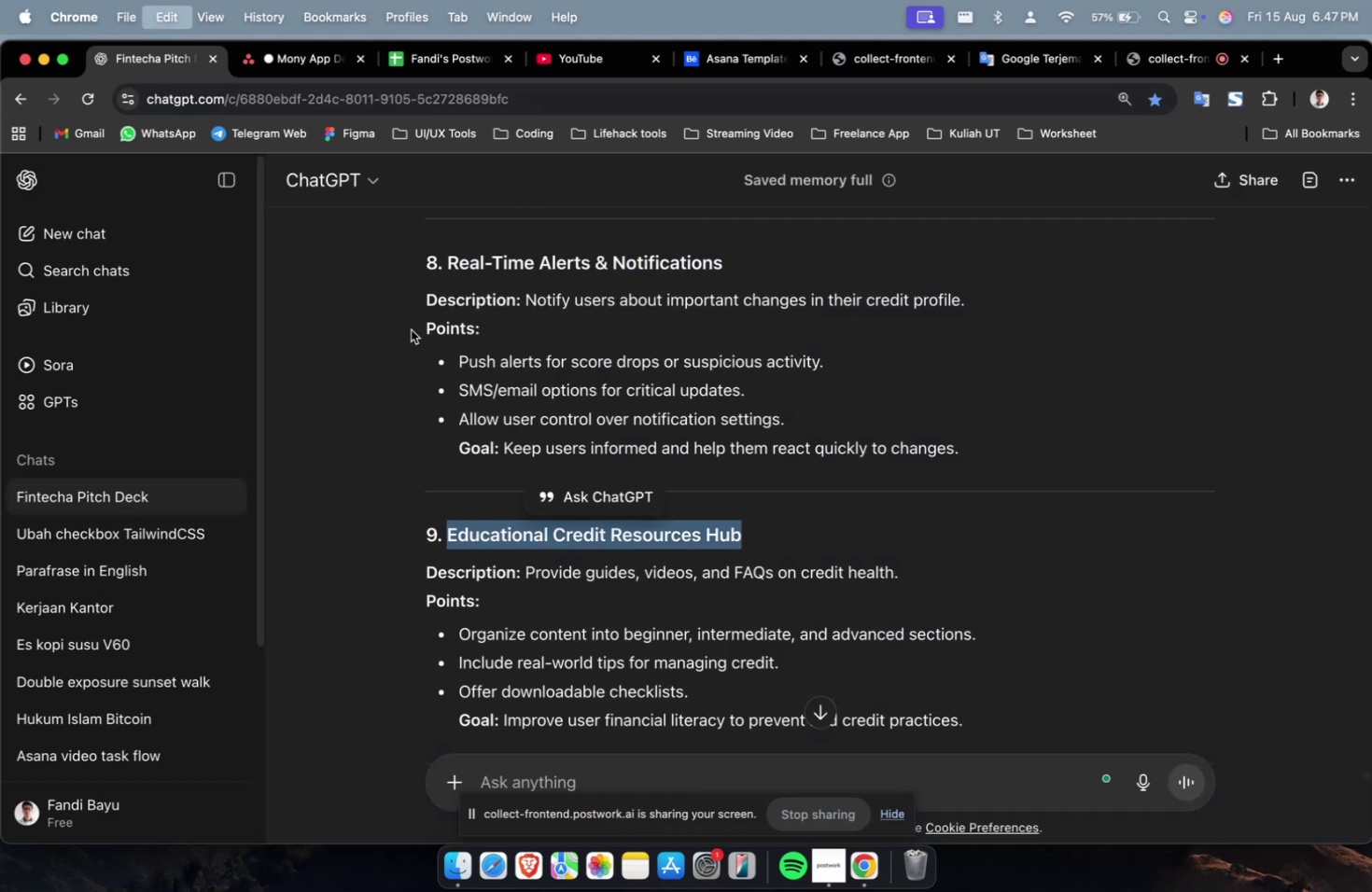 
key(Meta+C)
 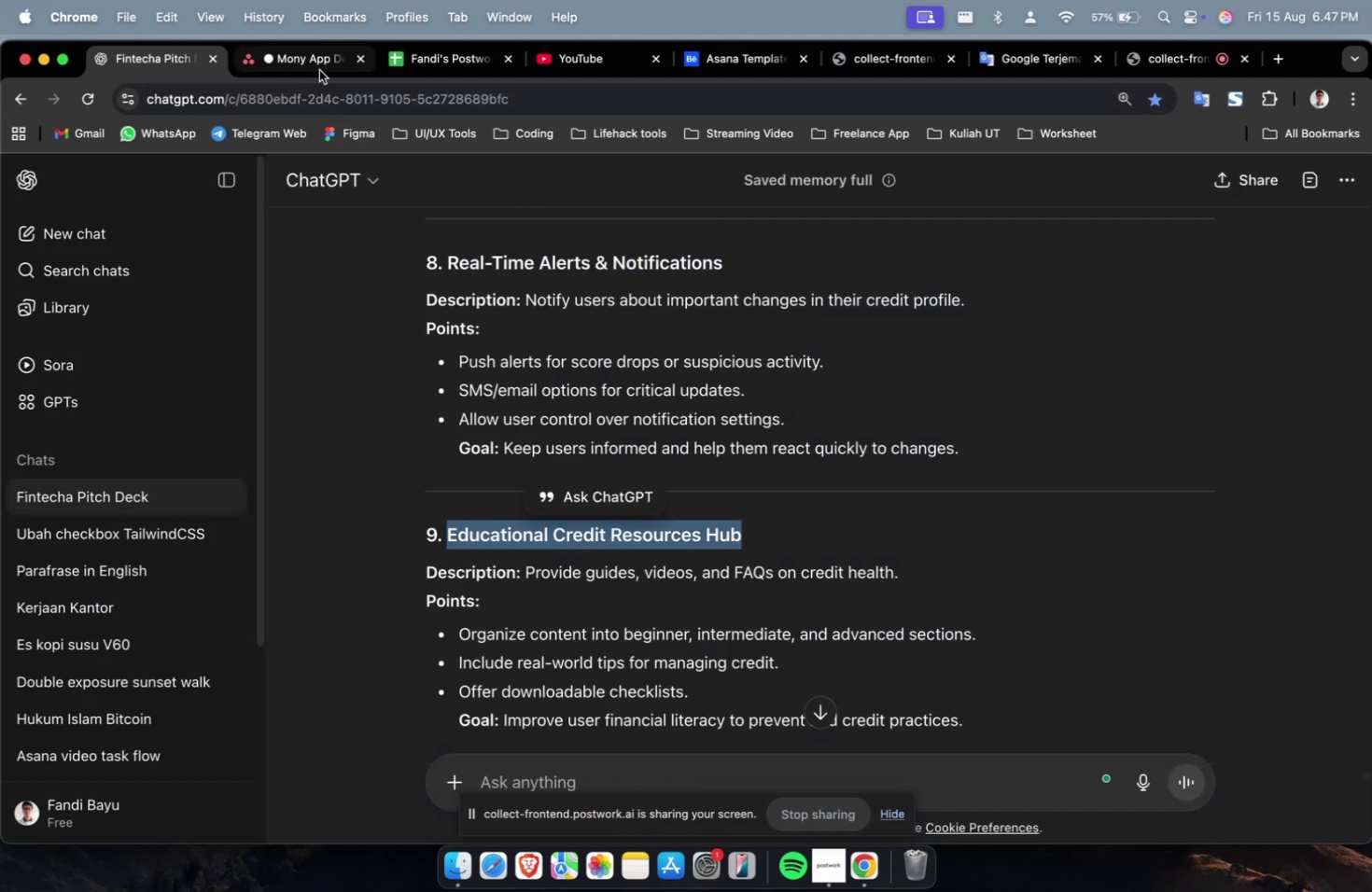 
left_click([323, 63])
 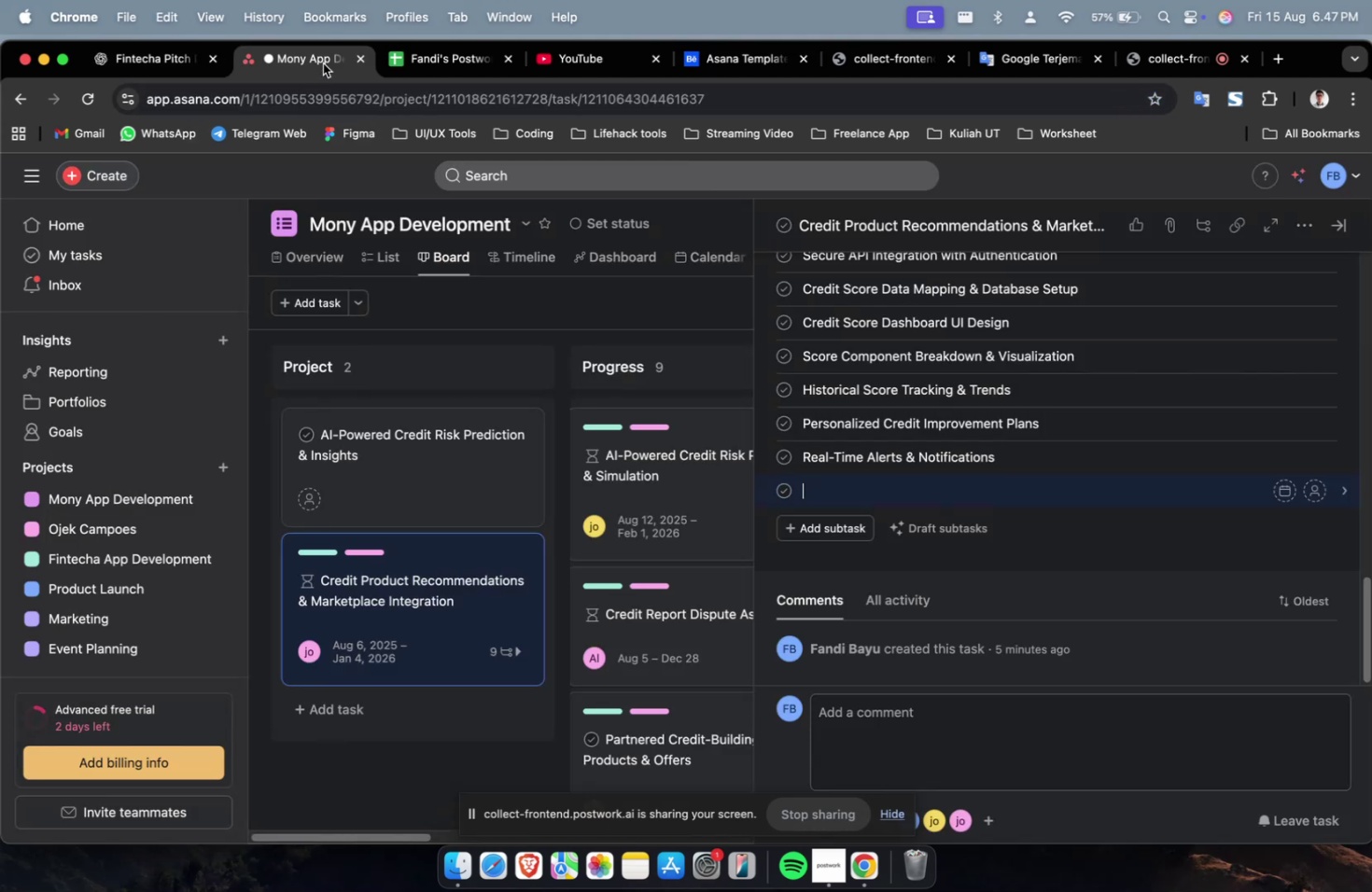 
key(Meta+V)
 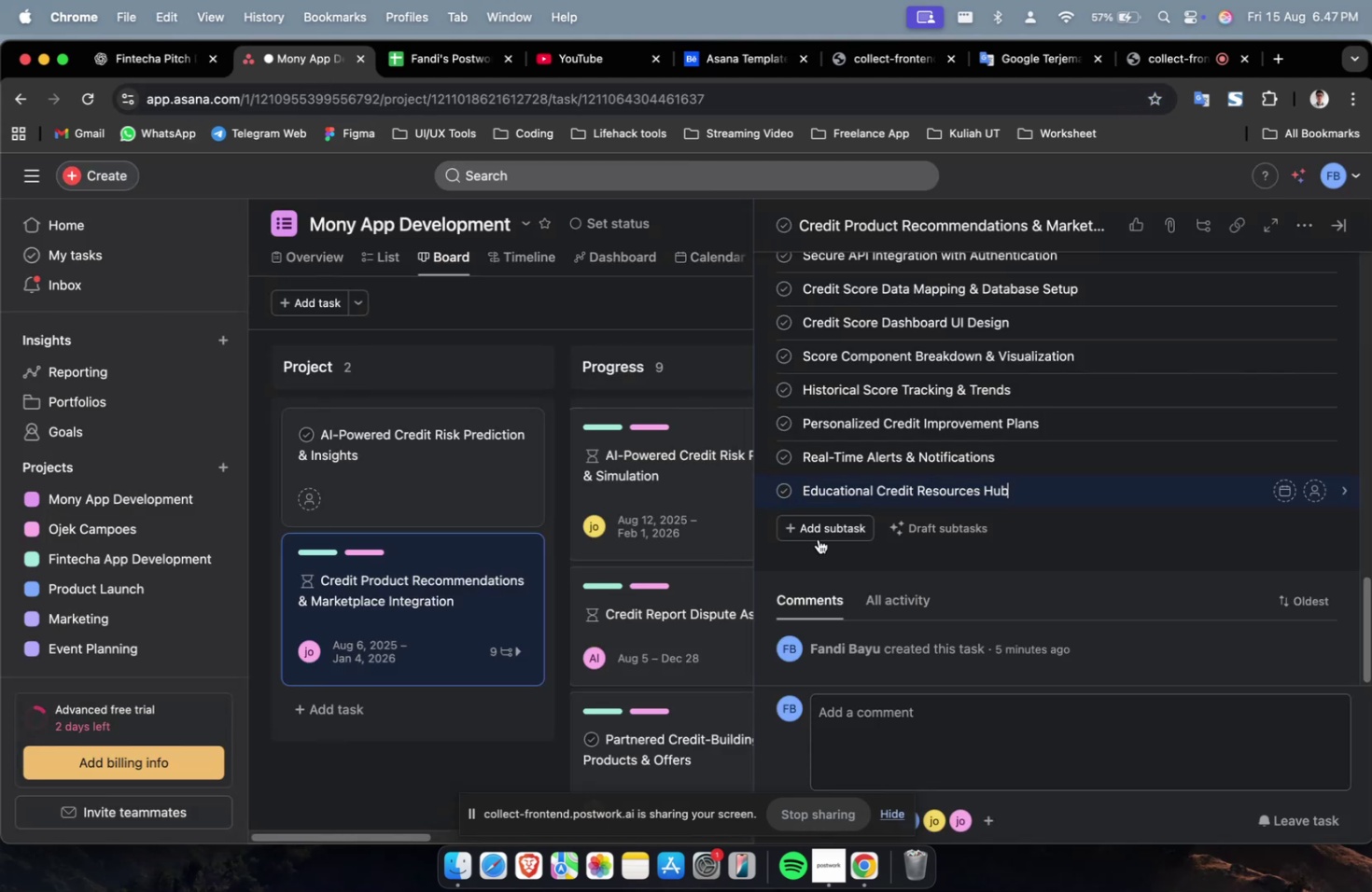 
left_click([825, 529])
 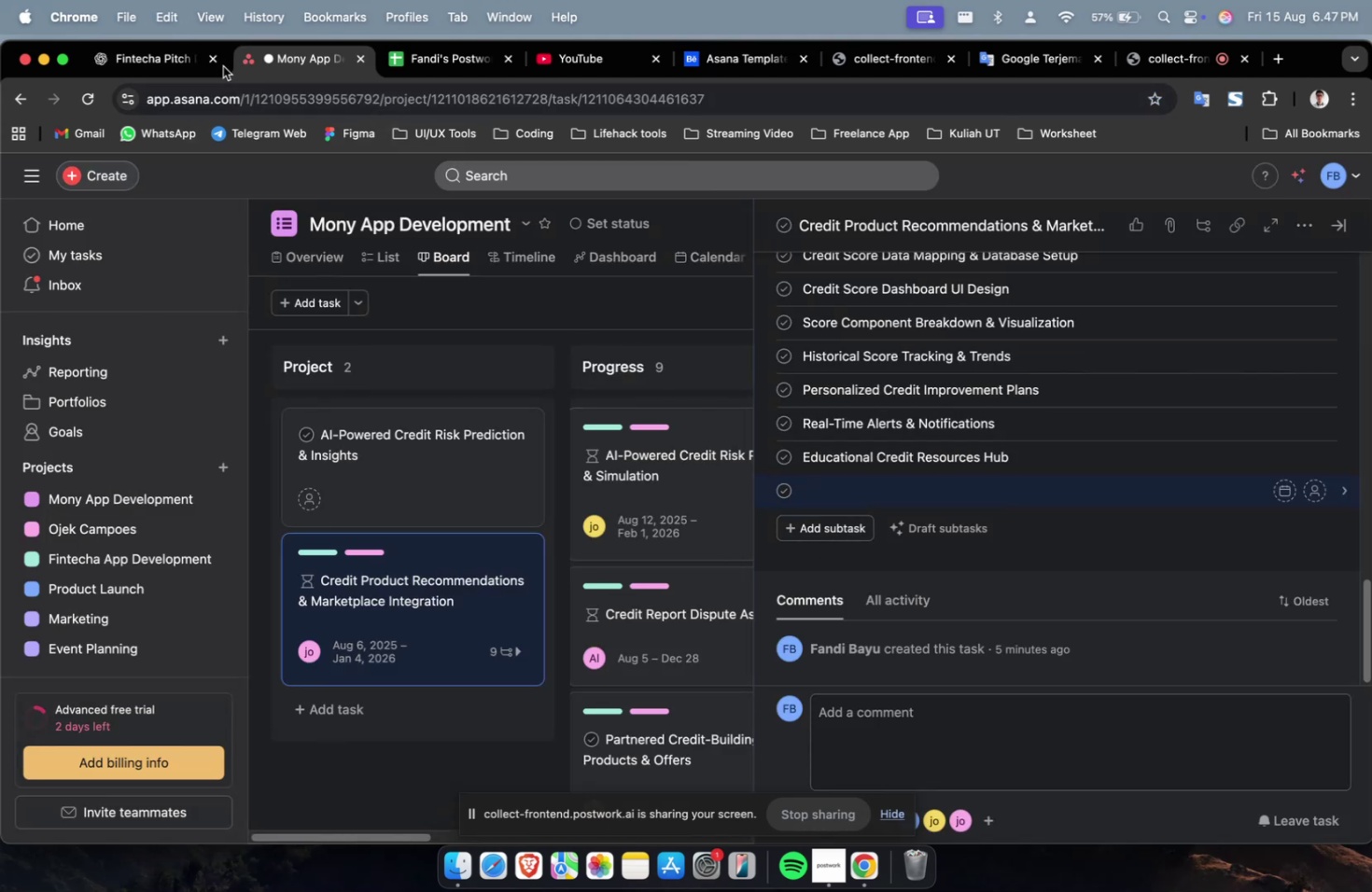 
left_click([186, 61])
 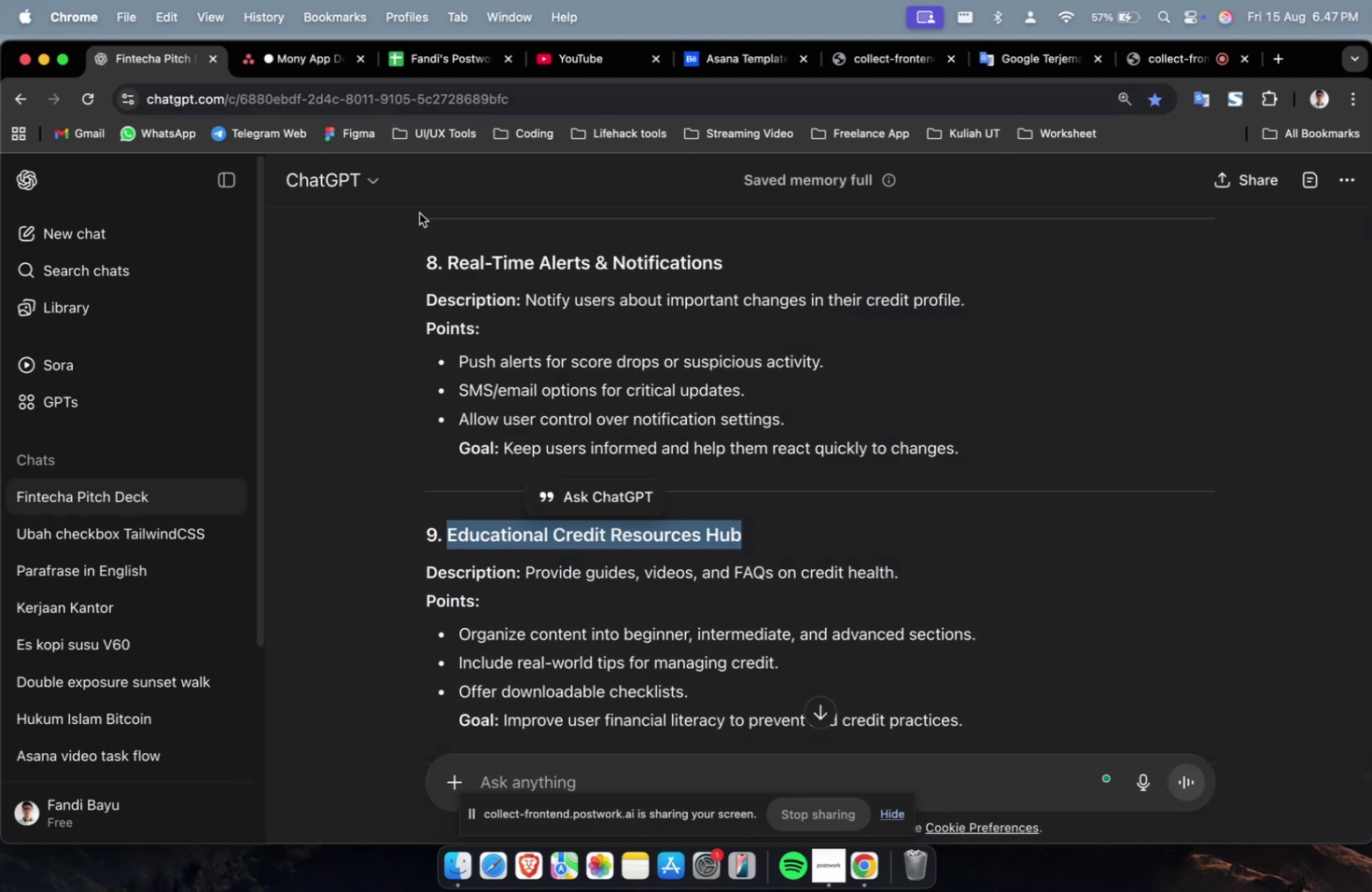 
scroll: coordinate [724, 452], scroll_direction: down, amount: 7.0
 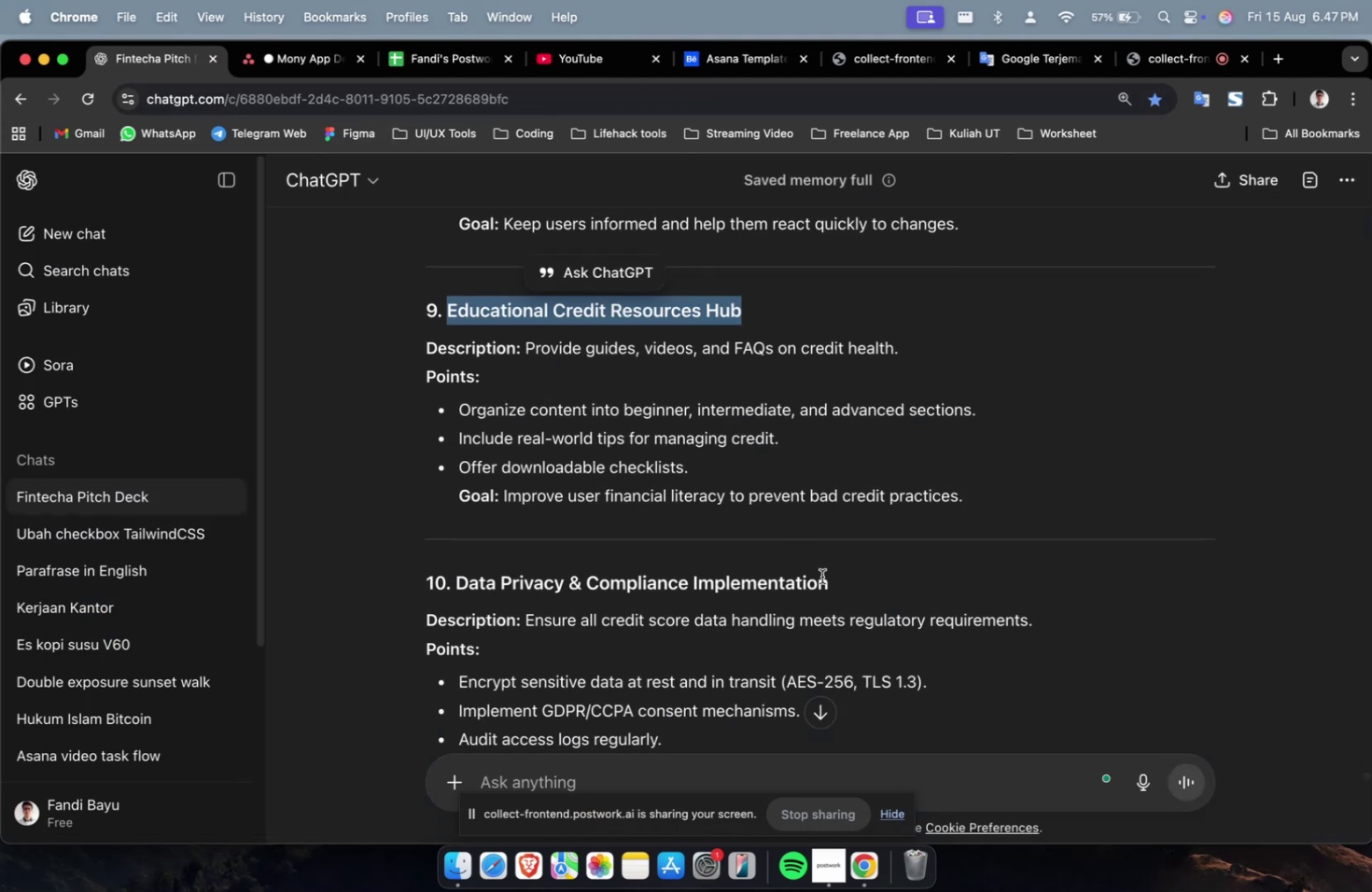 
left_click_drag(start_coordinate=[844, 592], to_coordinate=[455, 580])
 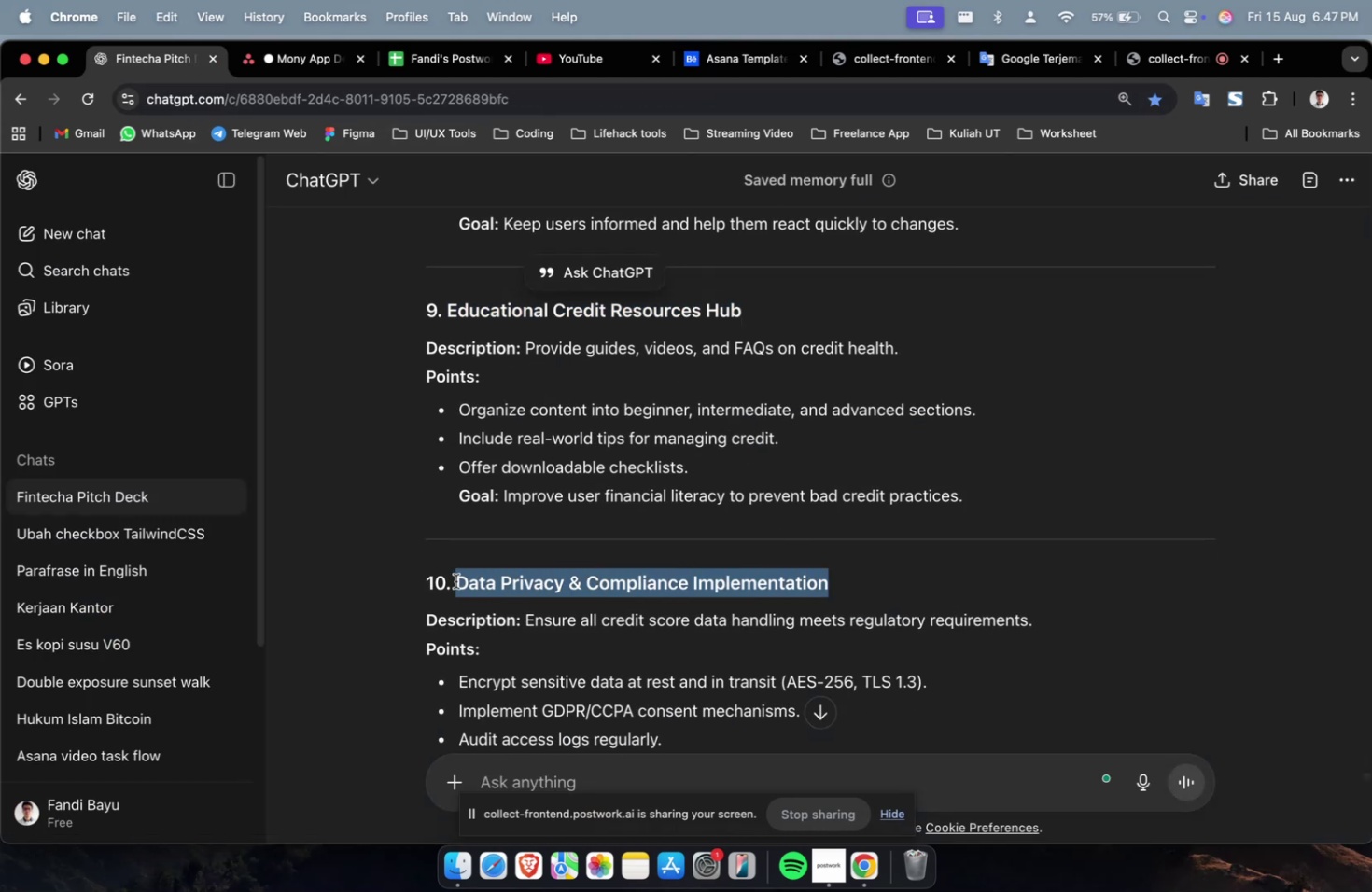 
key(Meta+C)
 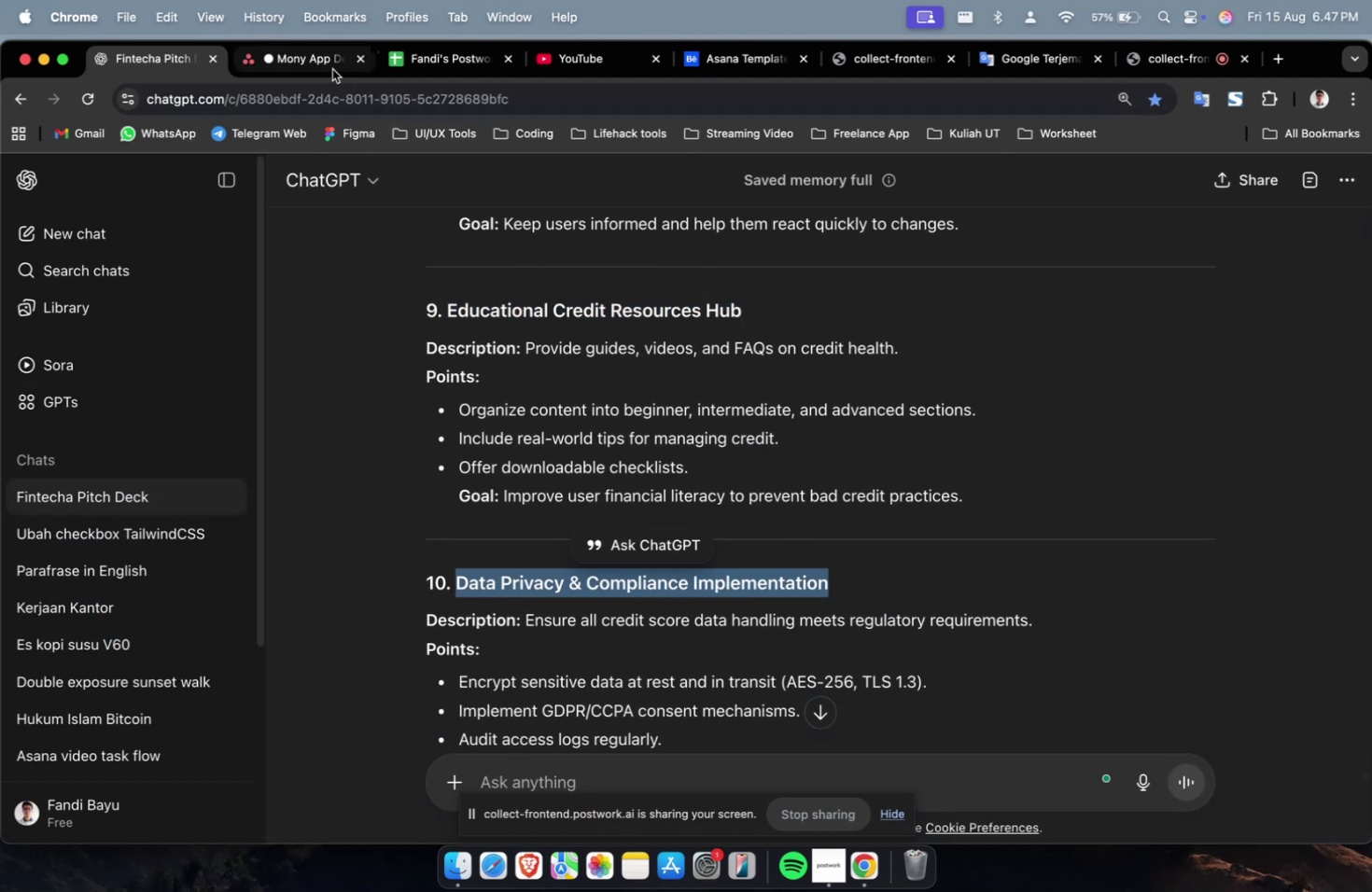 
left_click([323, 65])
 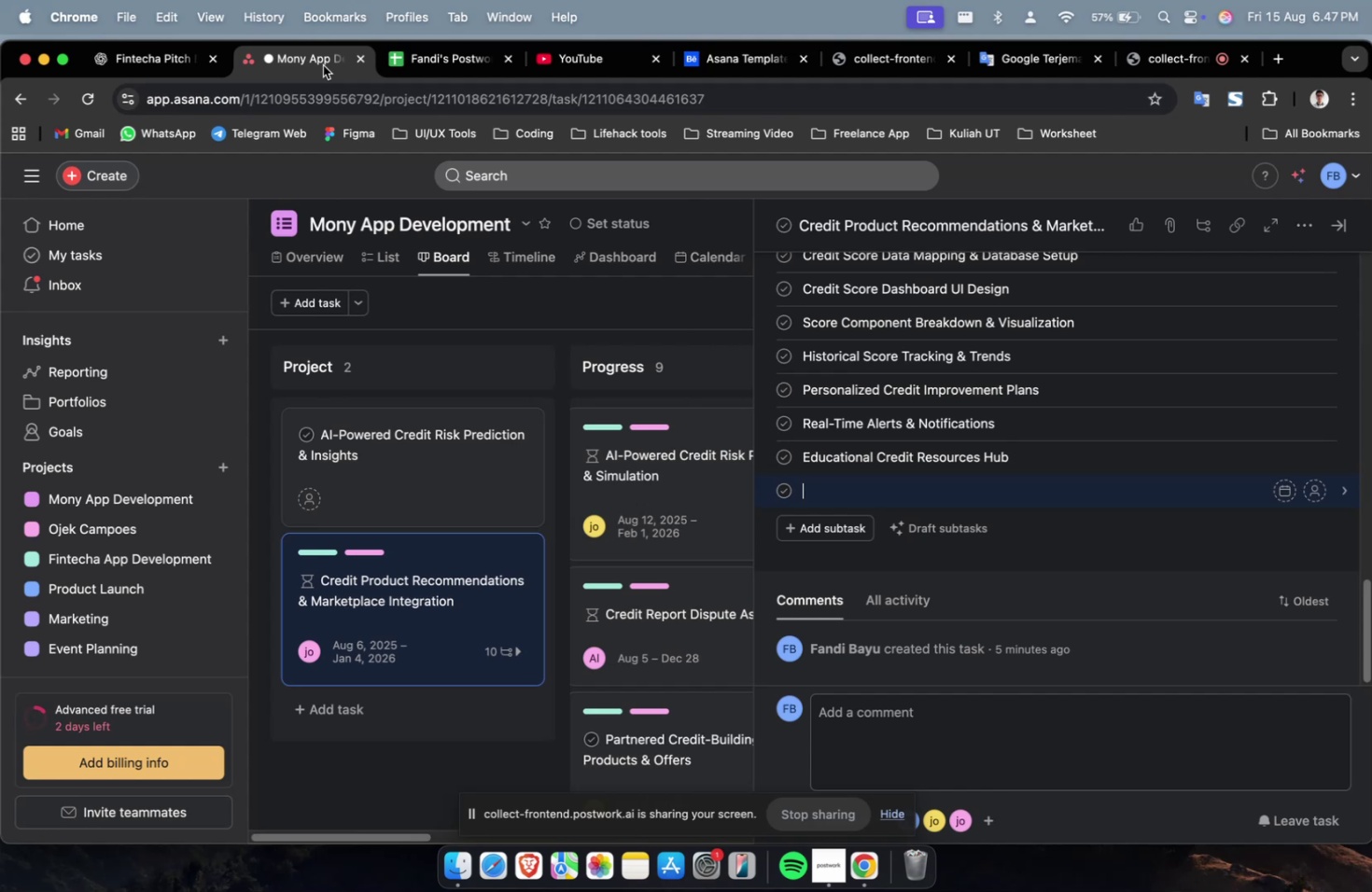 
key(Meta+CommandLeft)
 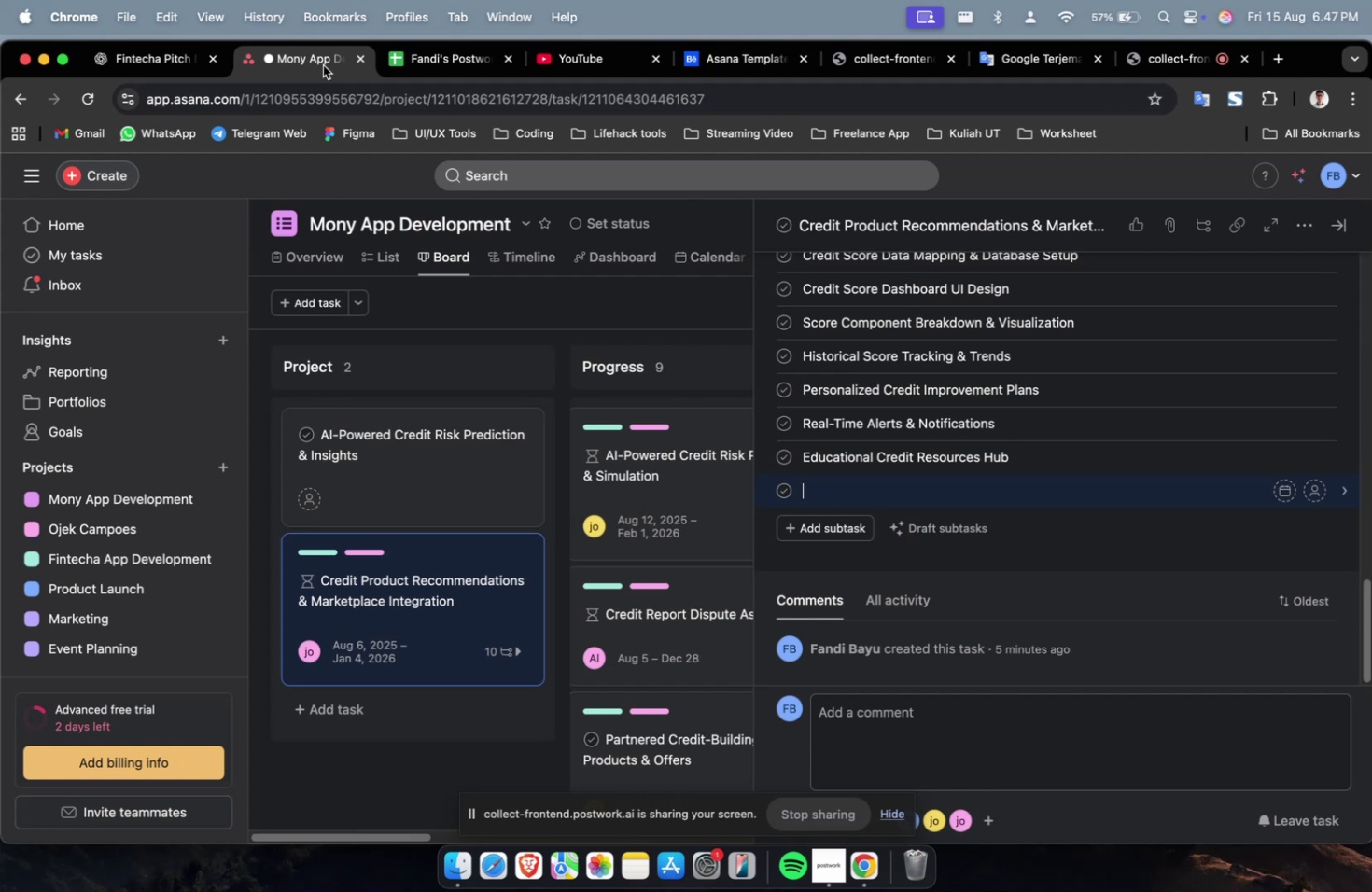 
key(Meta+V)
 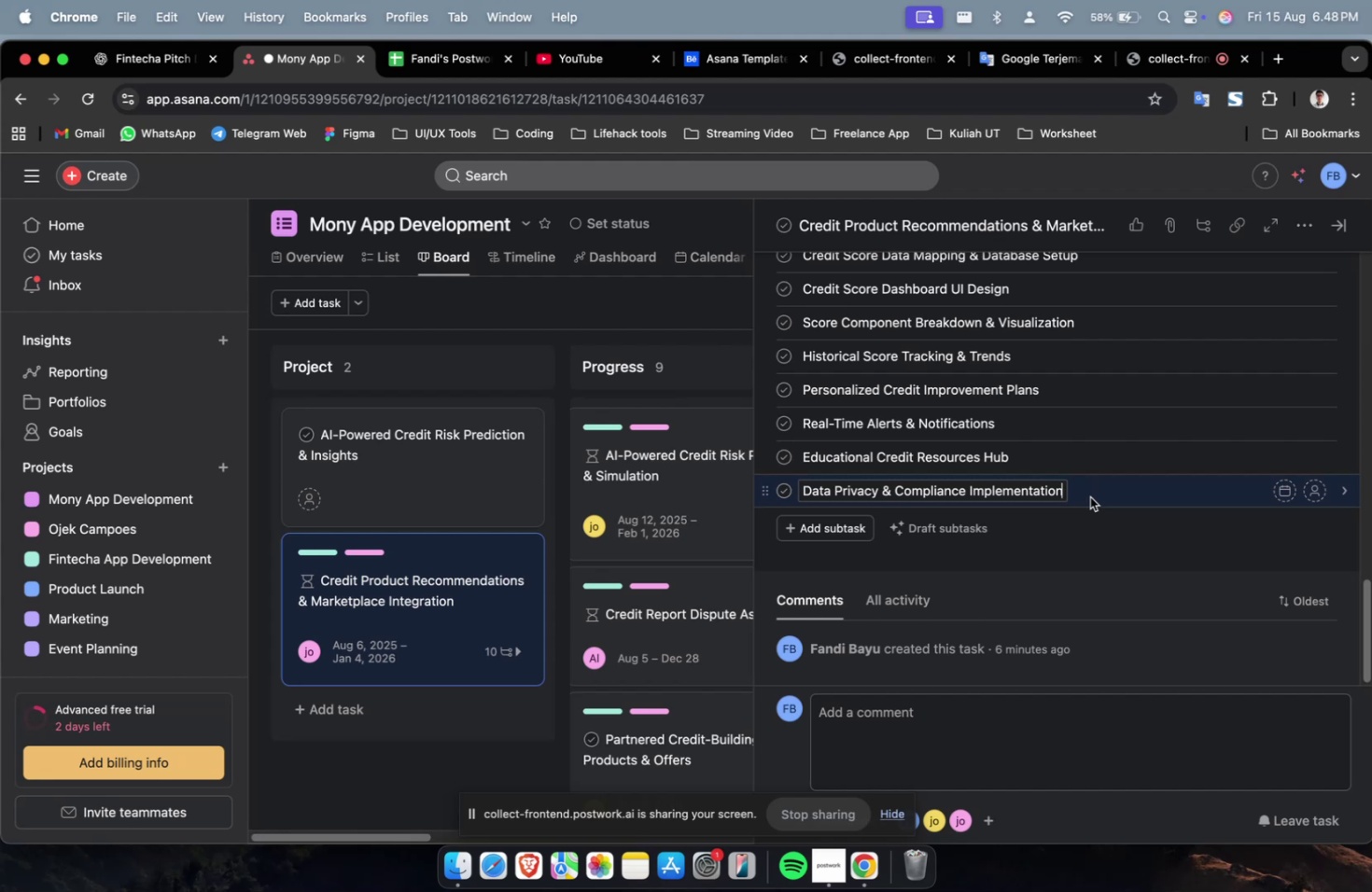 
wait(61.27)
 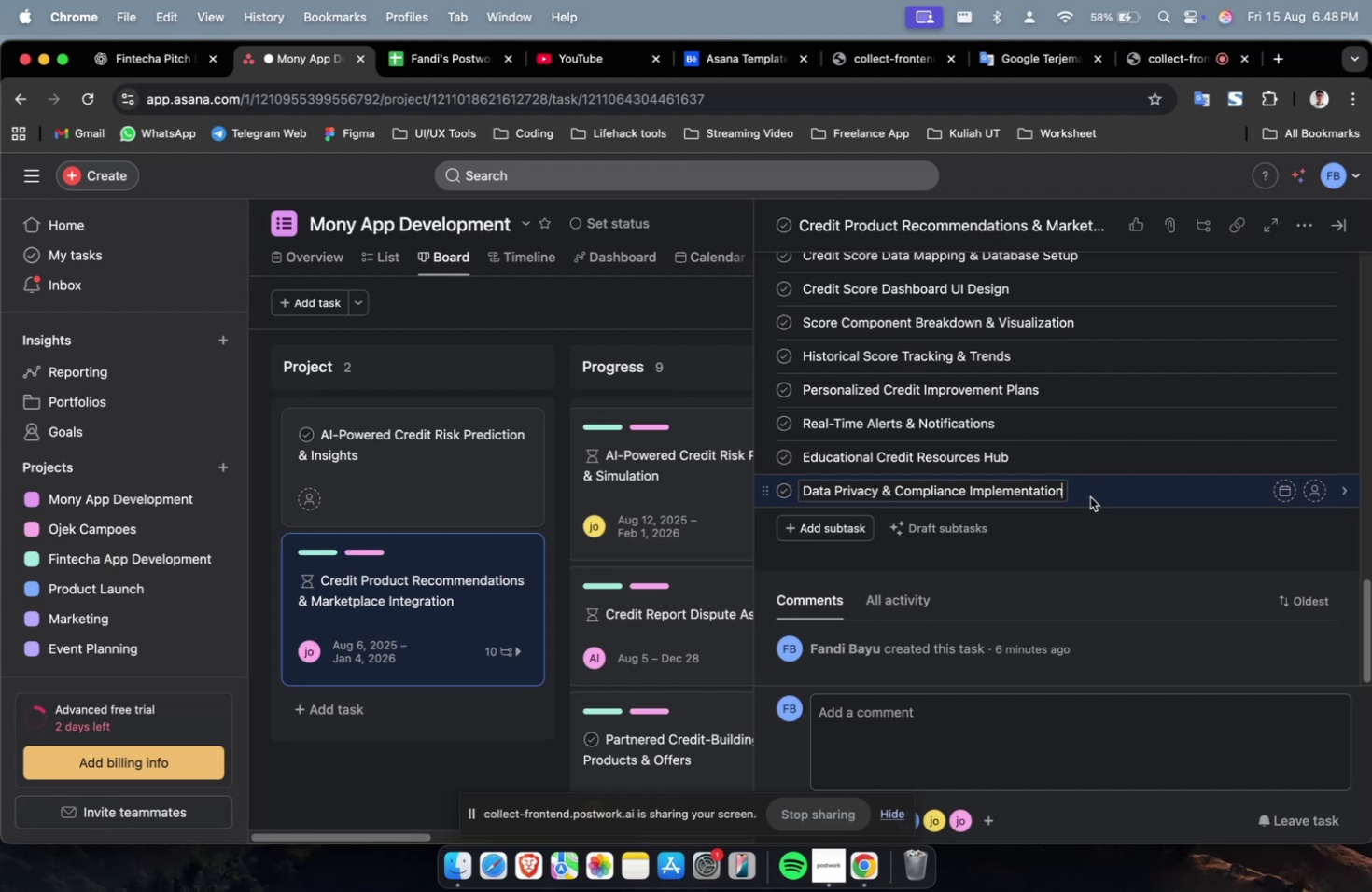 
left_click([1137, 480])
 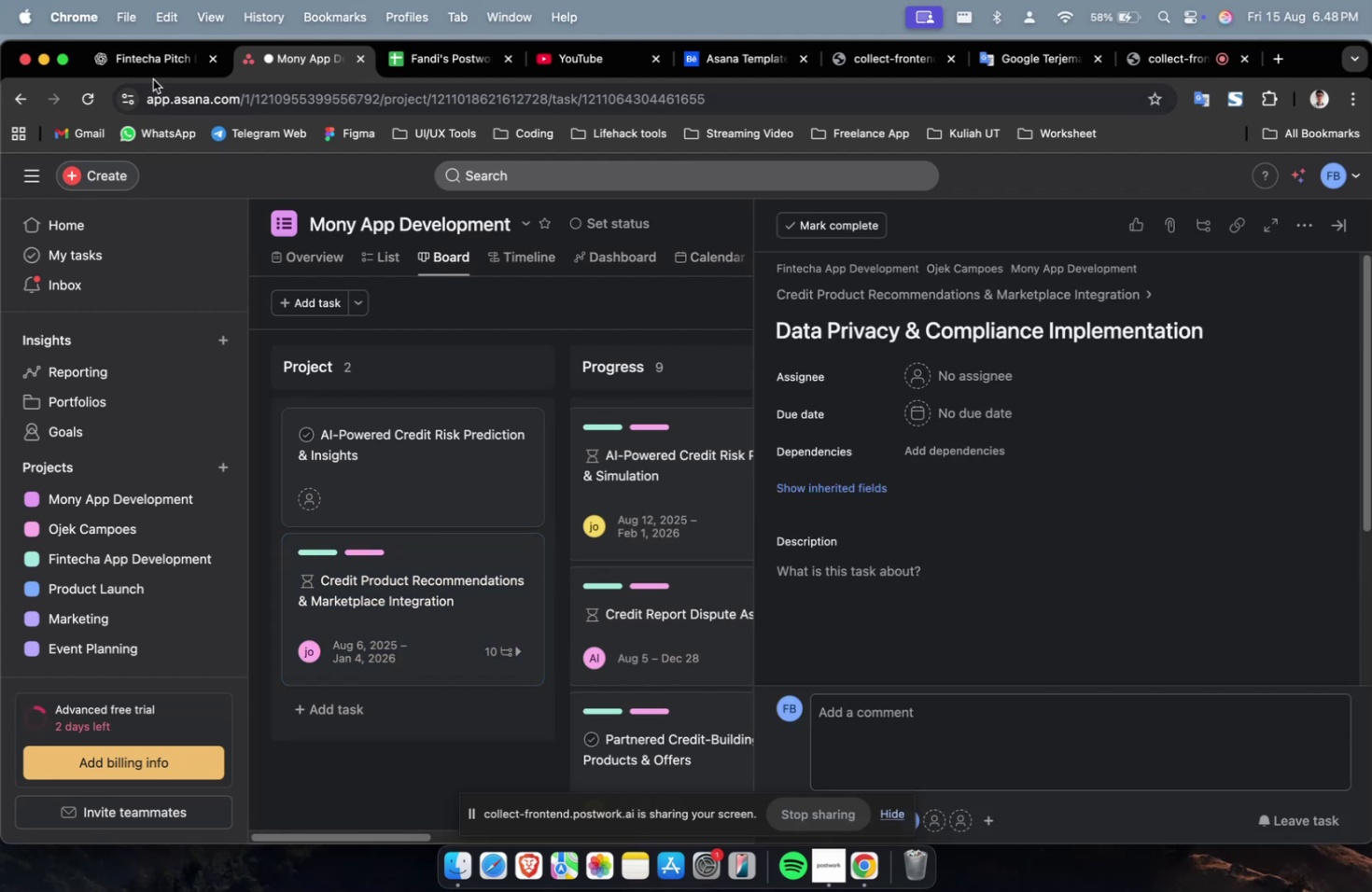 
double_click([164, 70])
 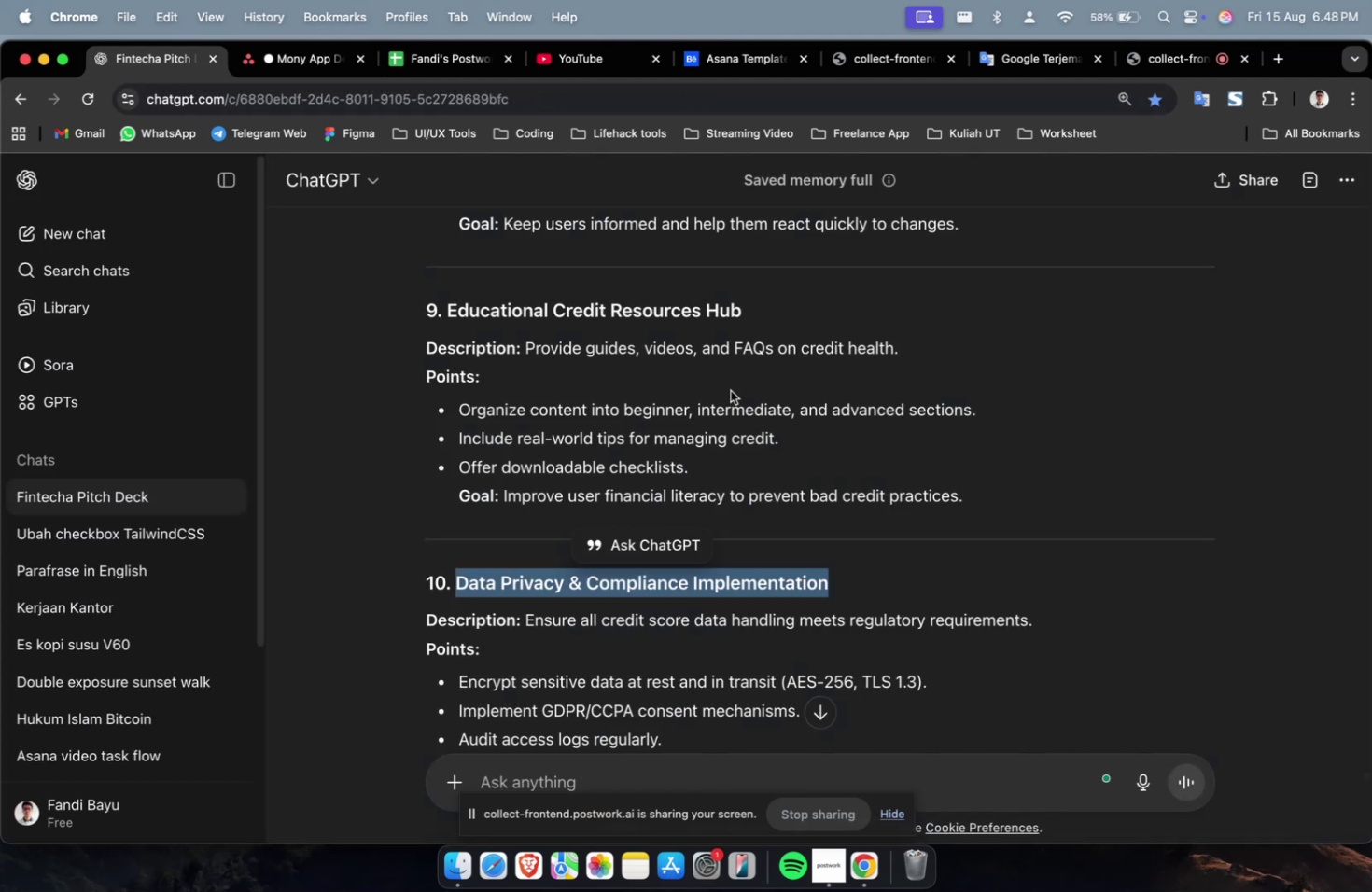 
scroll: coordinate [814, 477], scroll_direction: down, amount: 4.0
 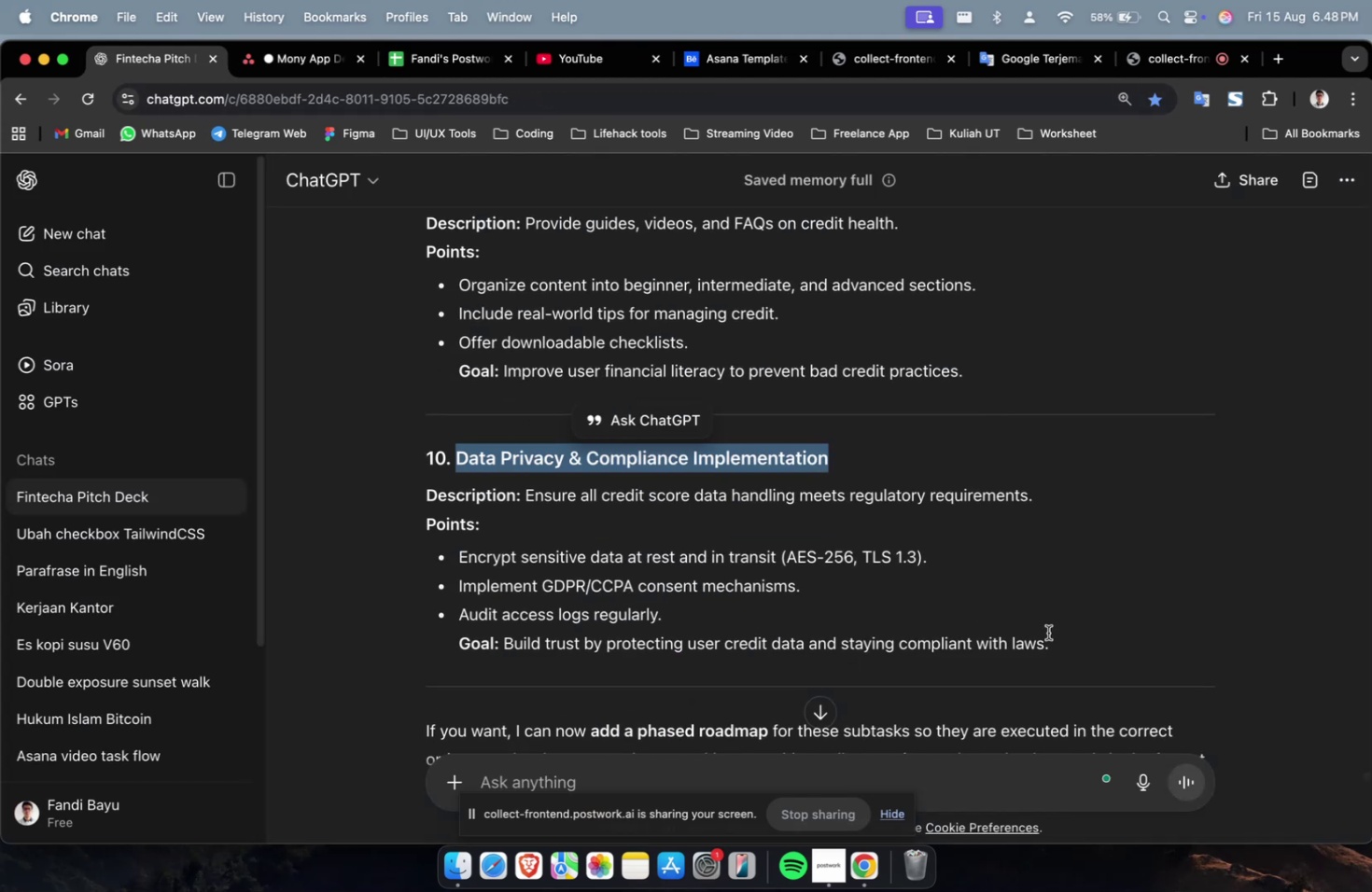 
left_click_drag(start_coordinate=[1064, 648], to_coordinate=[525, 502])
 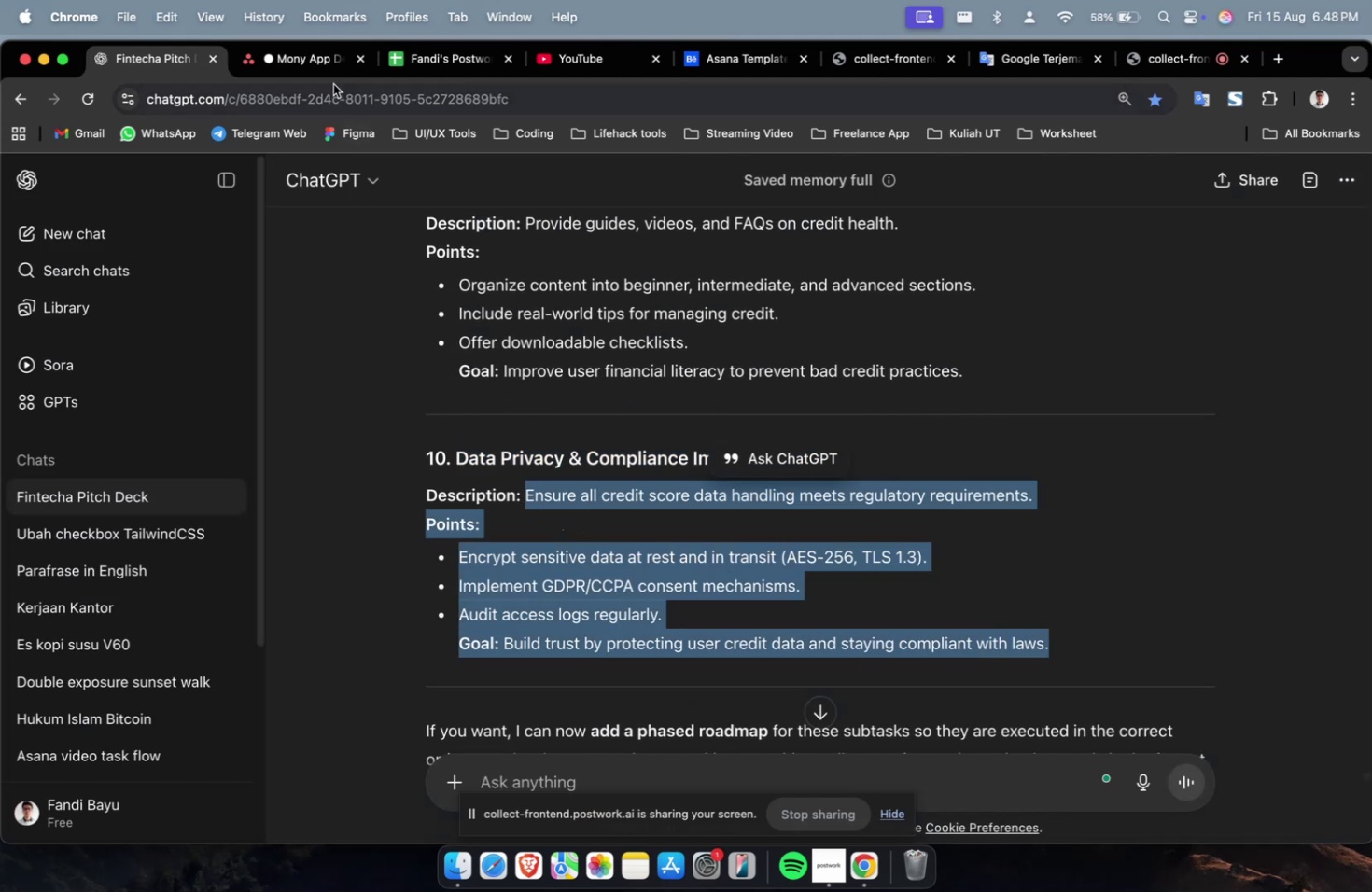 
key(Meta+C)
 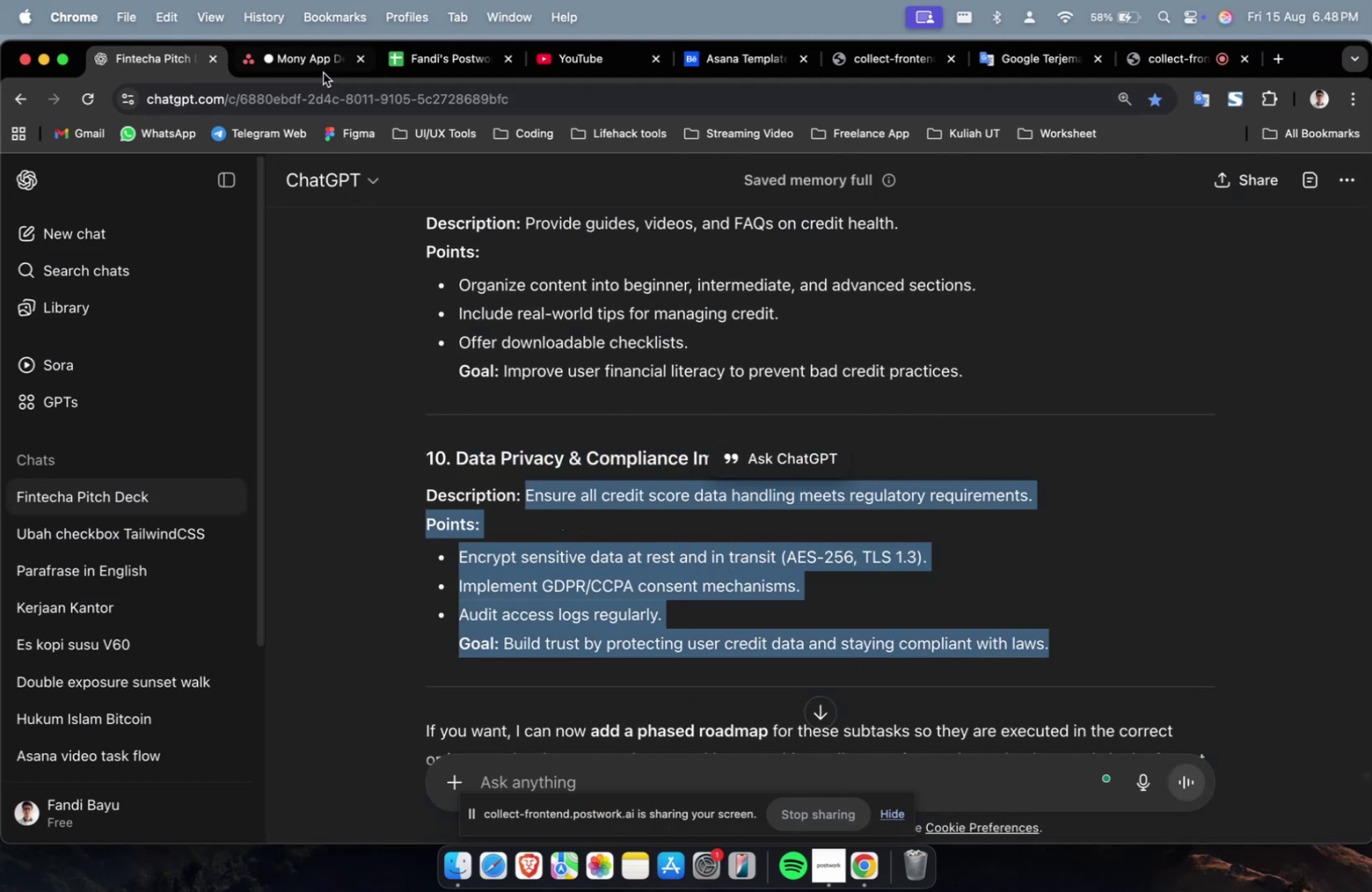 
left_click([315, 60])
 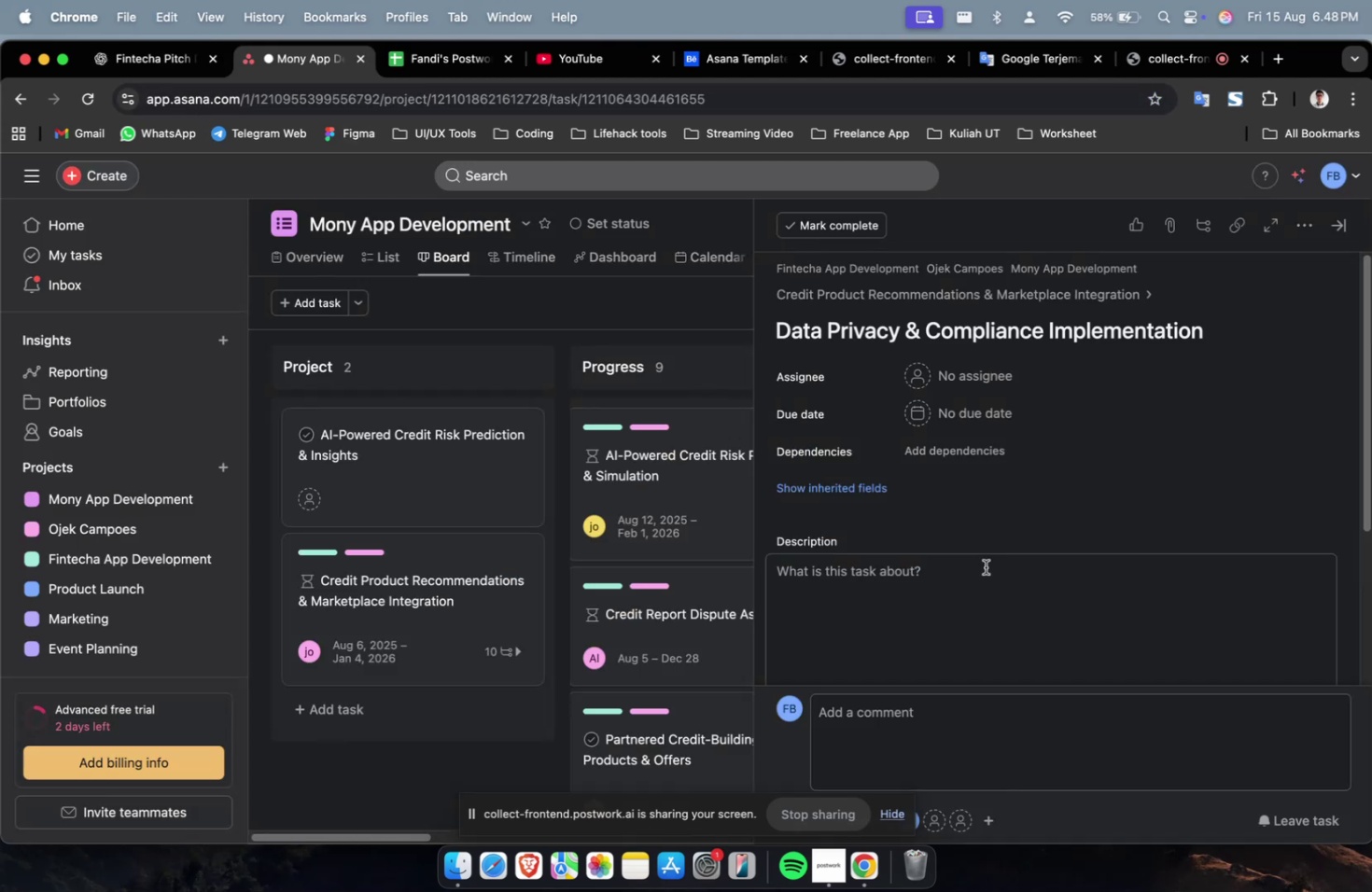 
double_click([973, 588])
 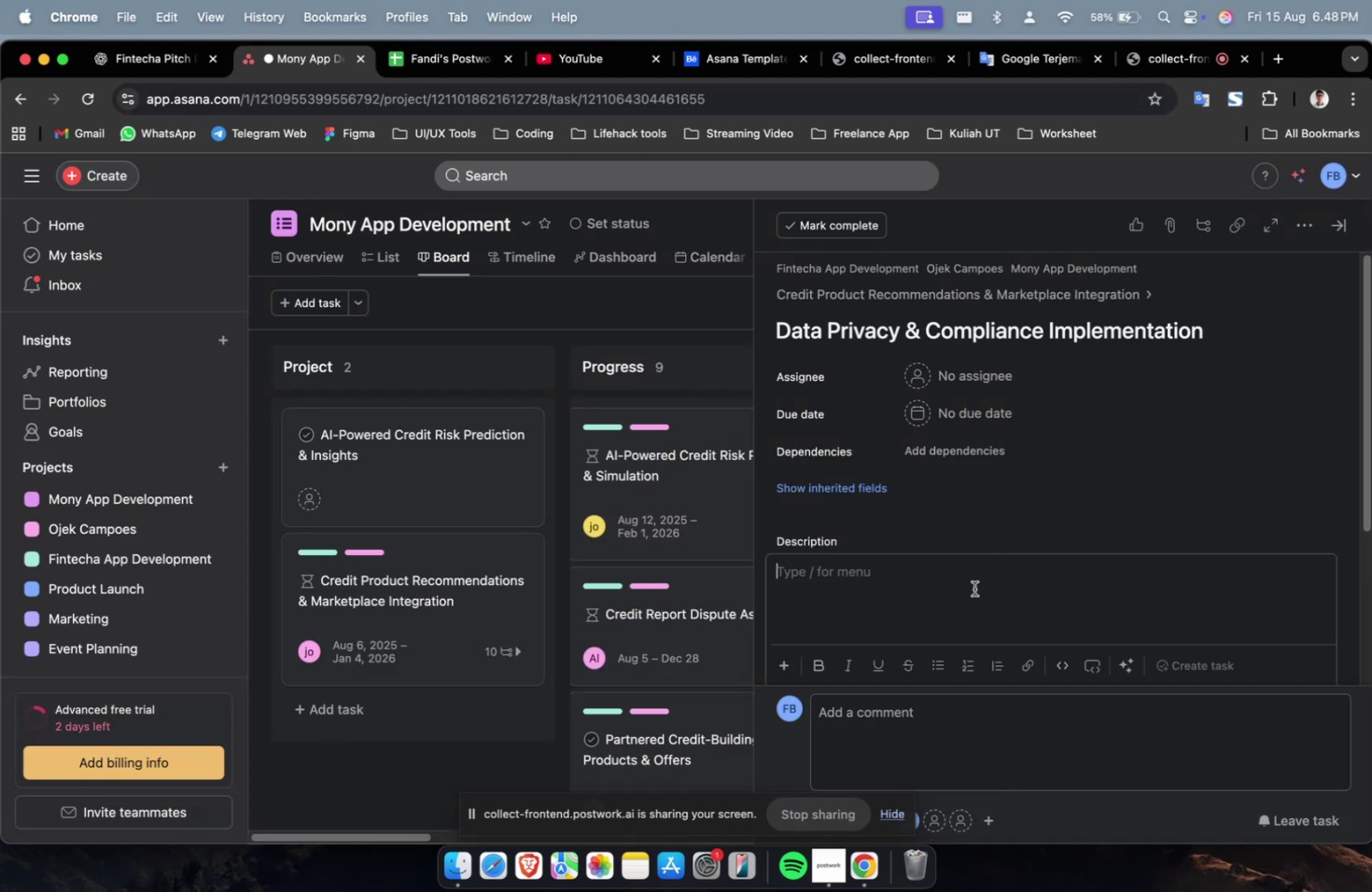 
key(Meta+CommandLeft)
 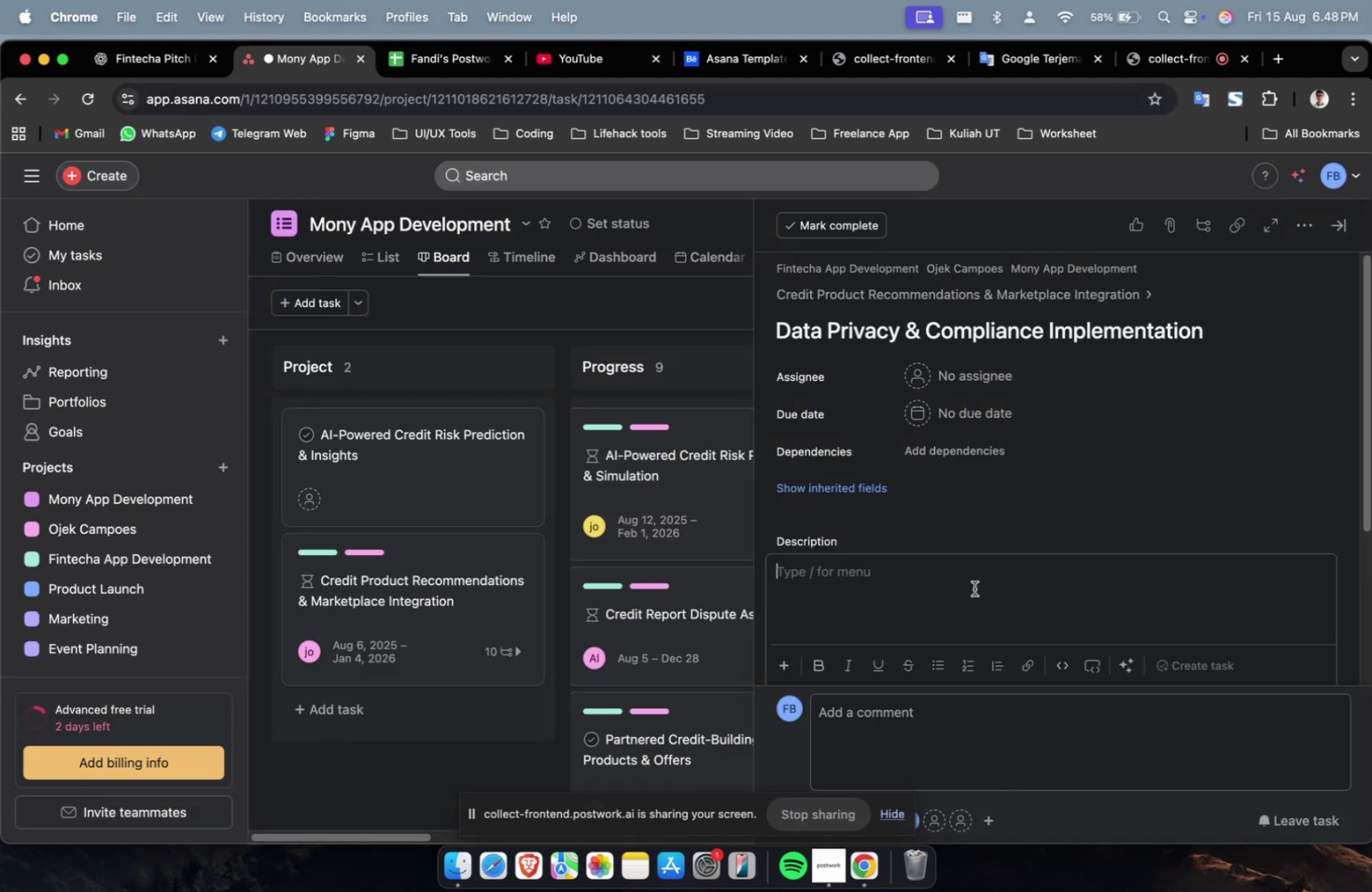 
key(Meta+V)
 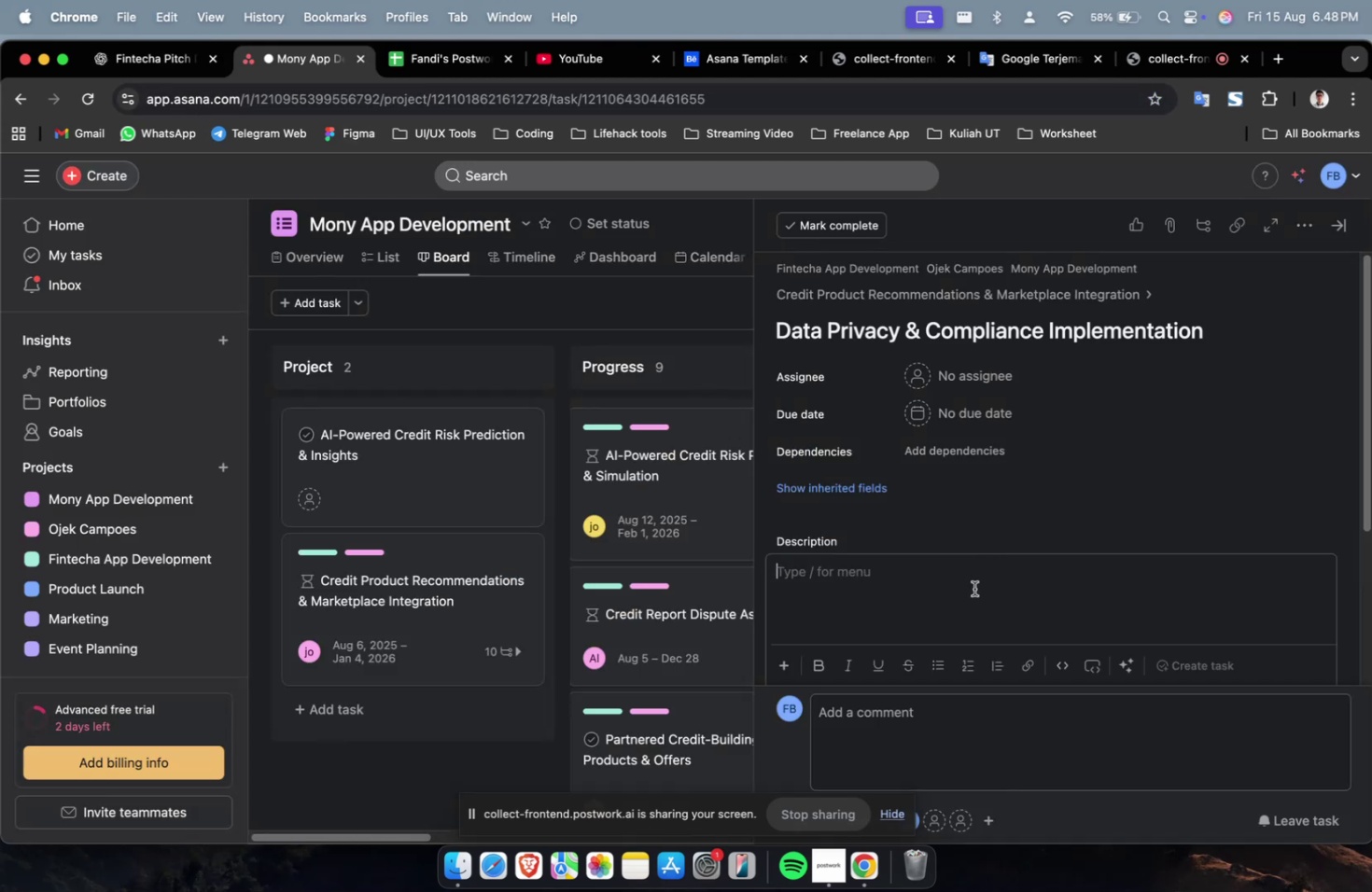 
scroll: coordinate [973, 588], scroll_direction: up, amount: 12.0
 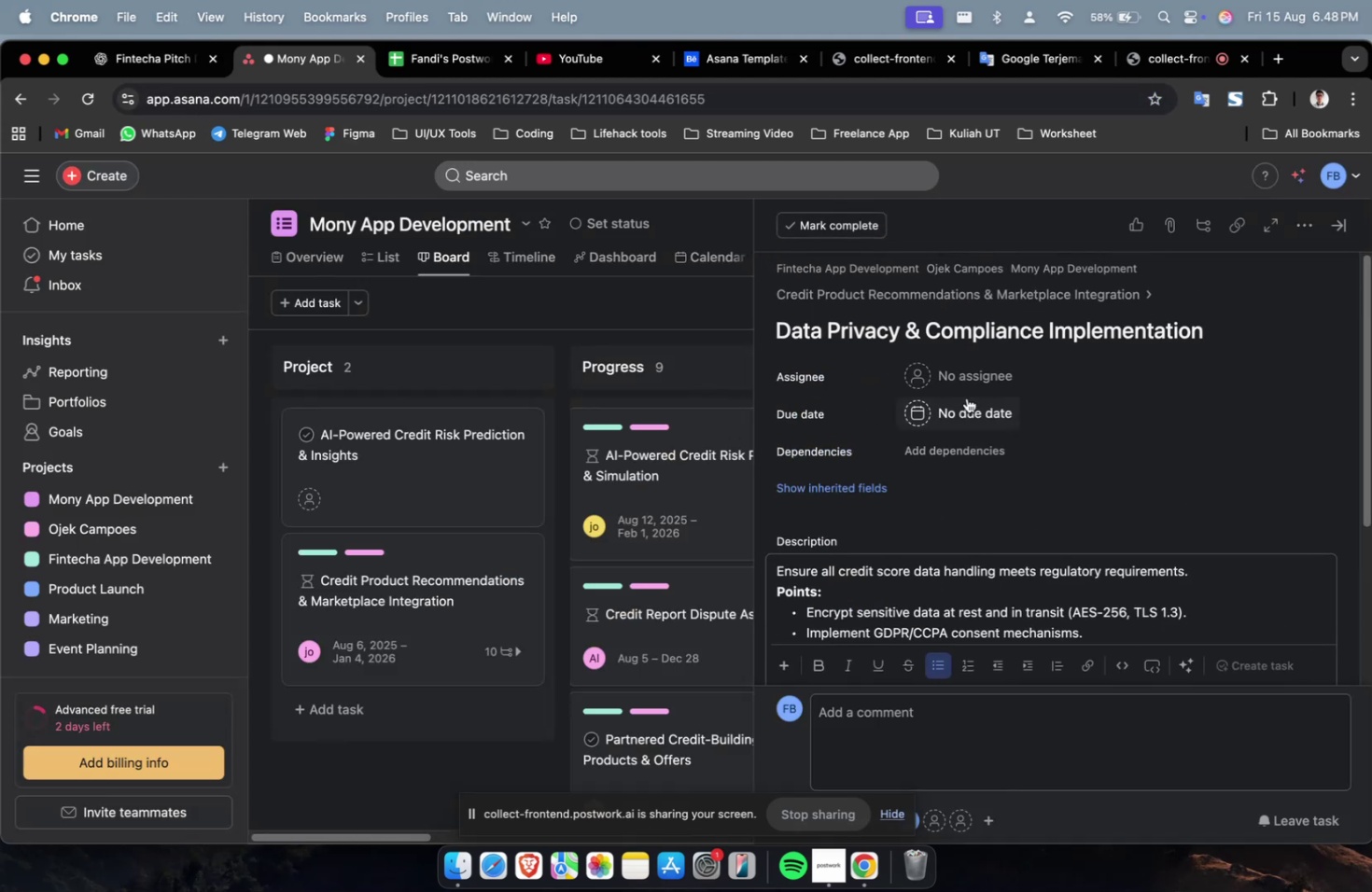 
left_click([962, 377])
 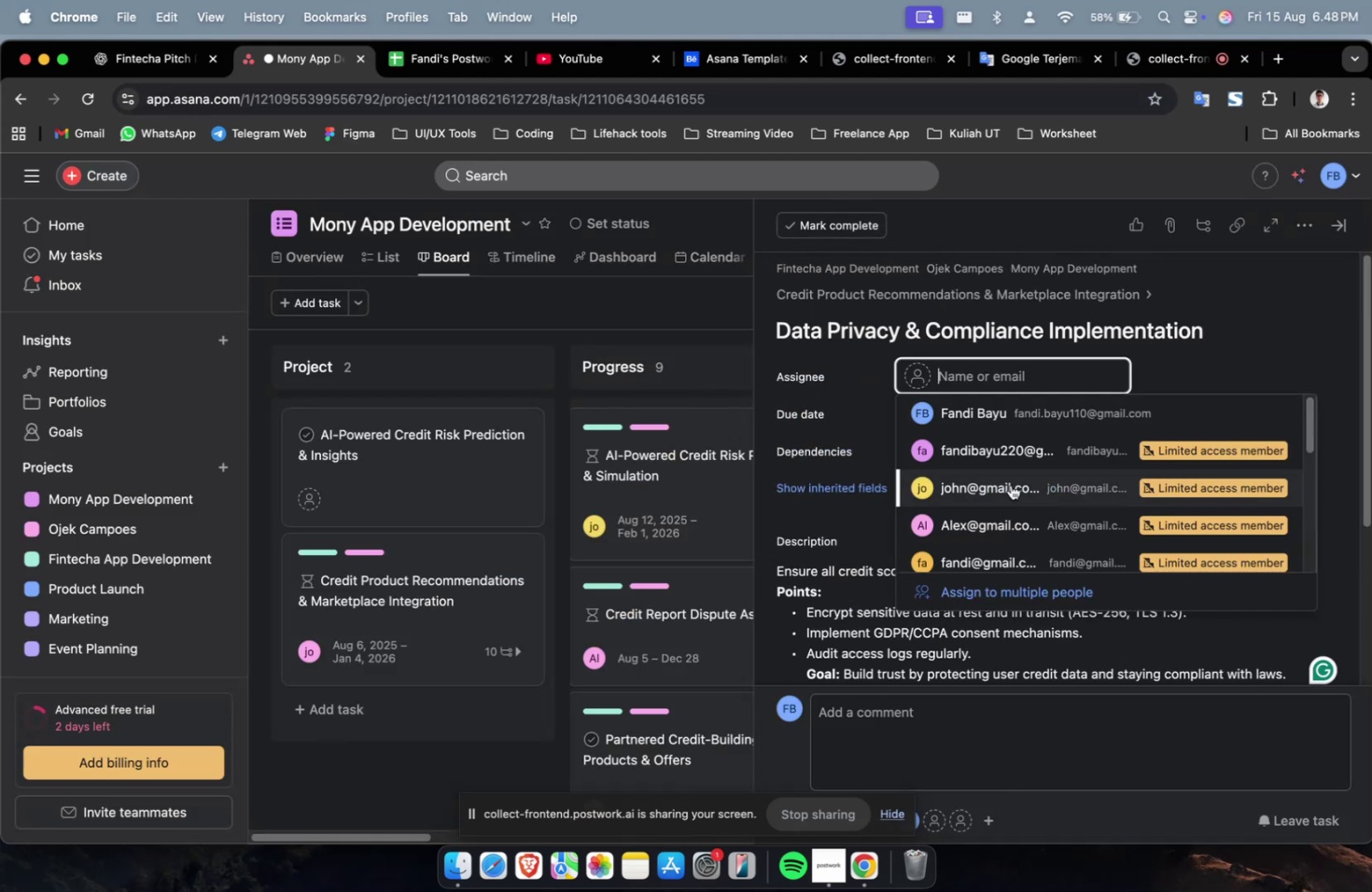 
double_click([1009, 491])
 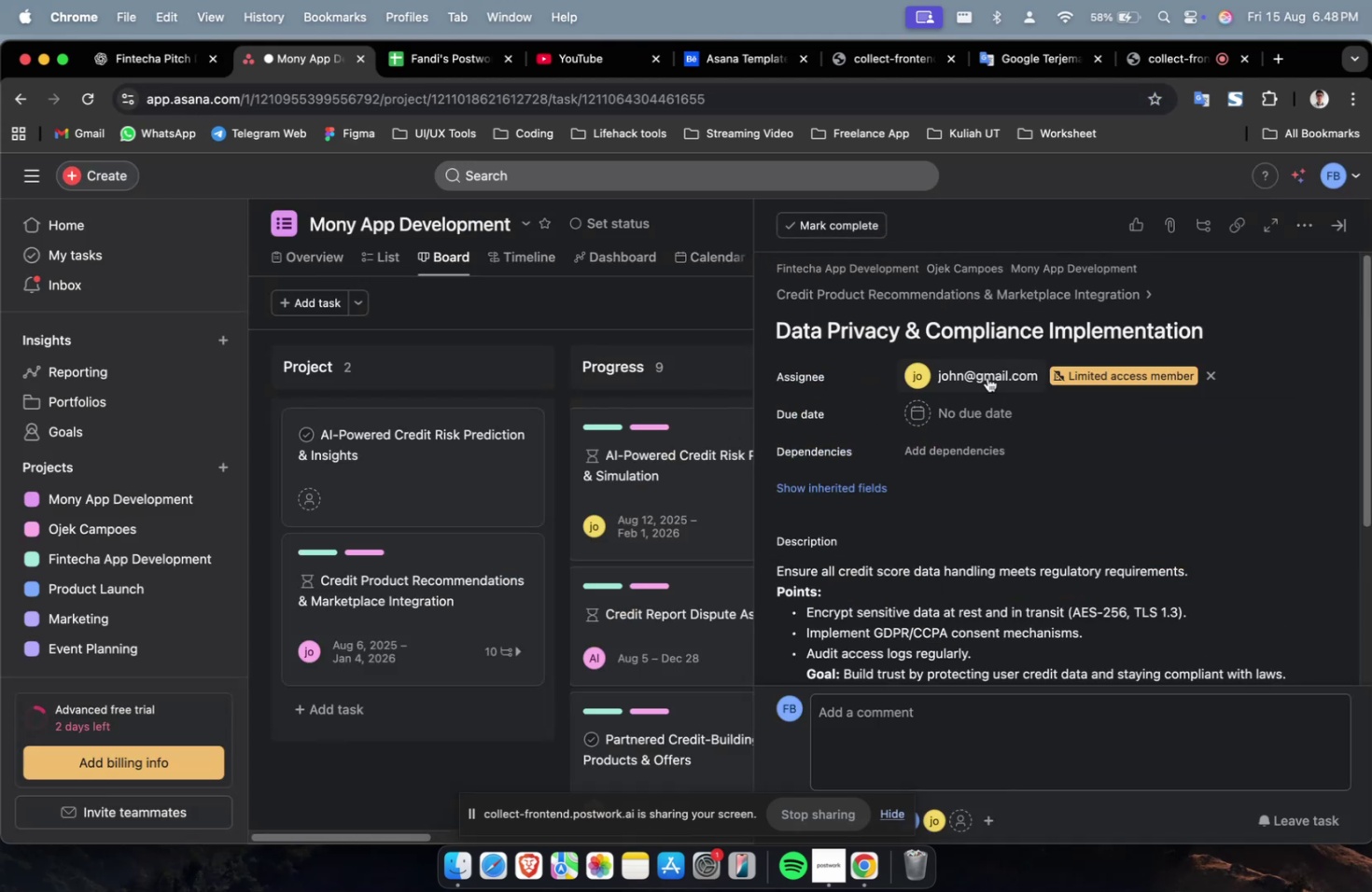 
triple_click([987, 377])
 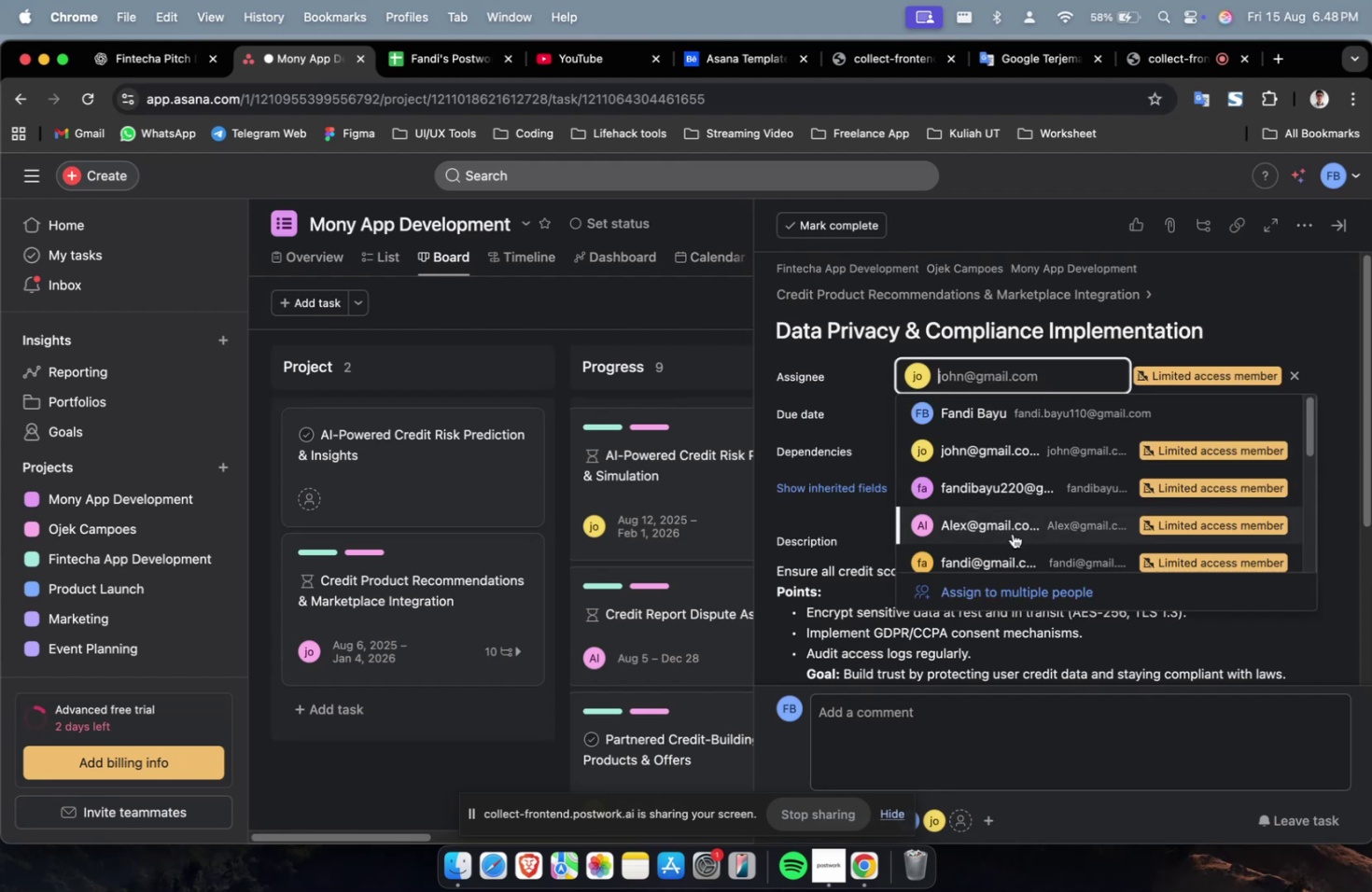 
triple_click([1008, 544])
 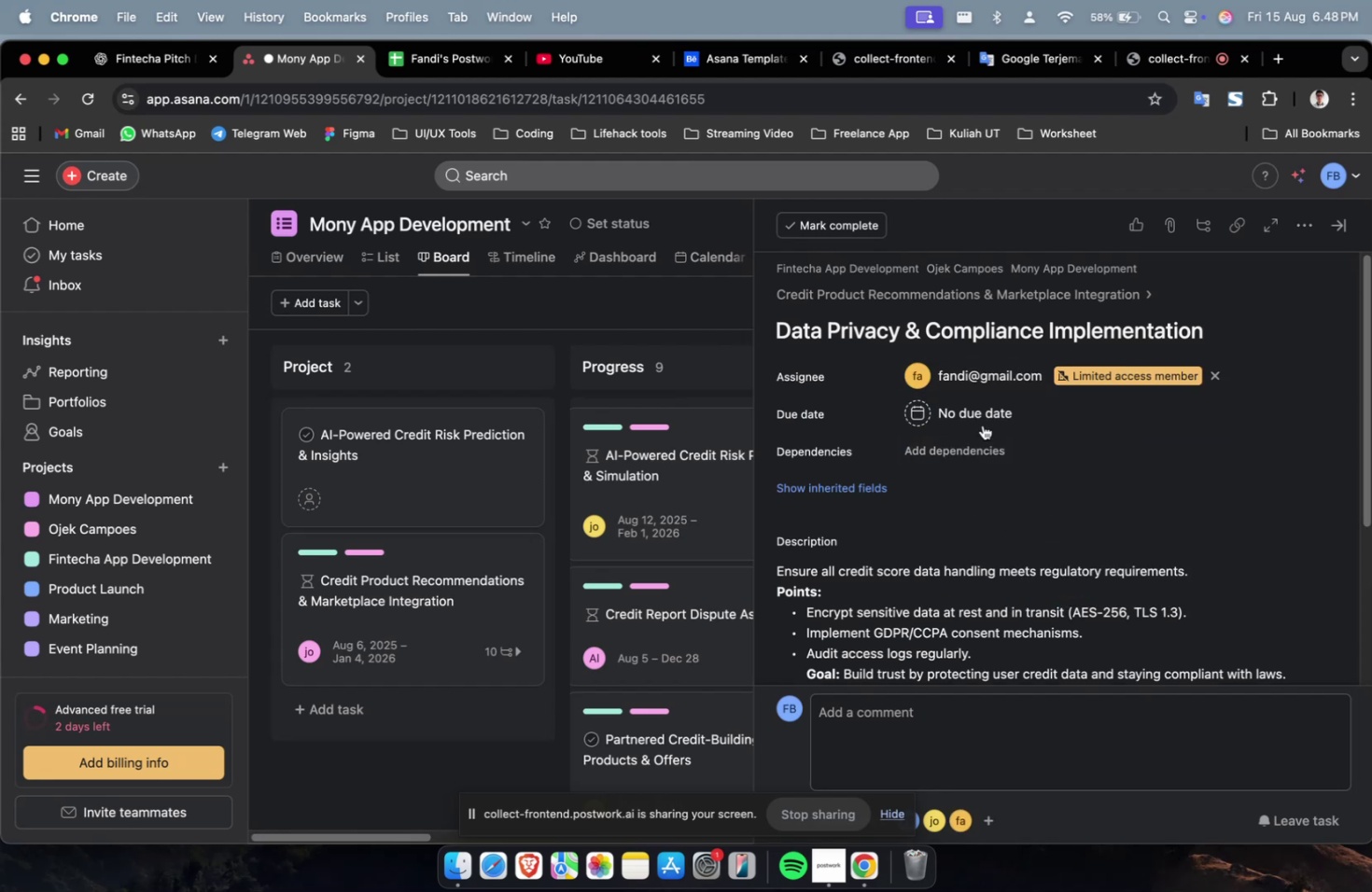 
triple_click([975, 409])
 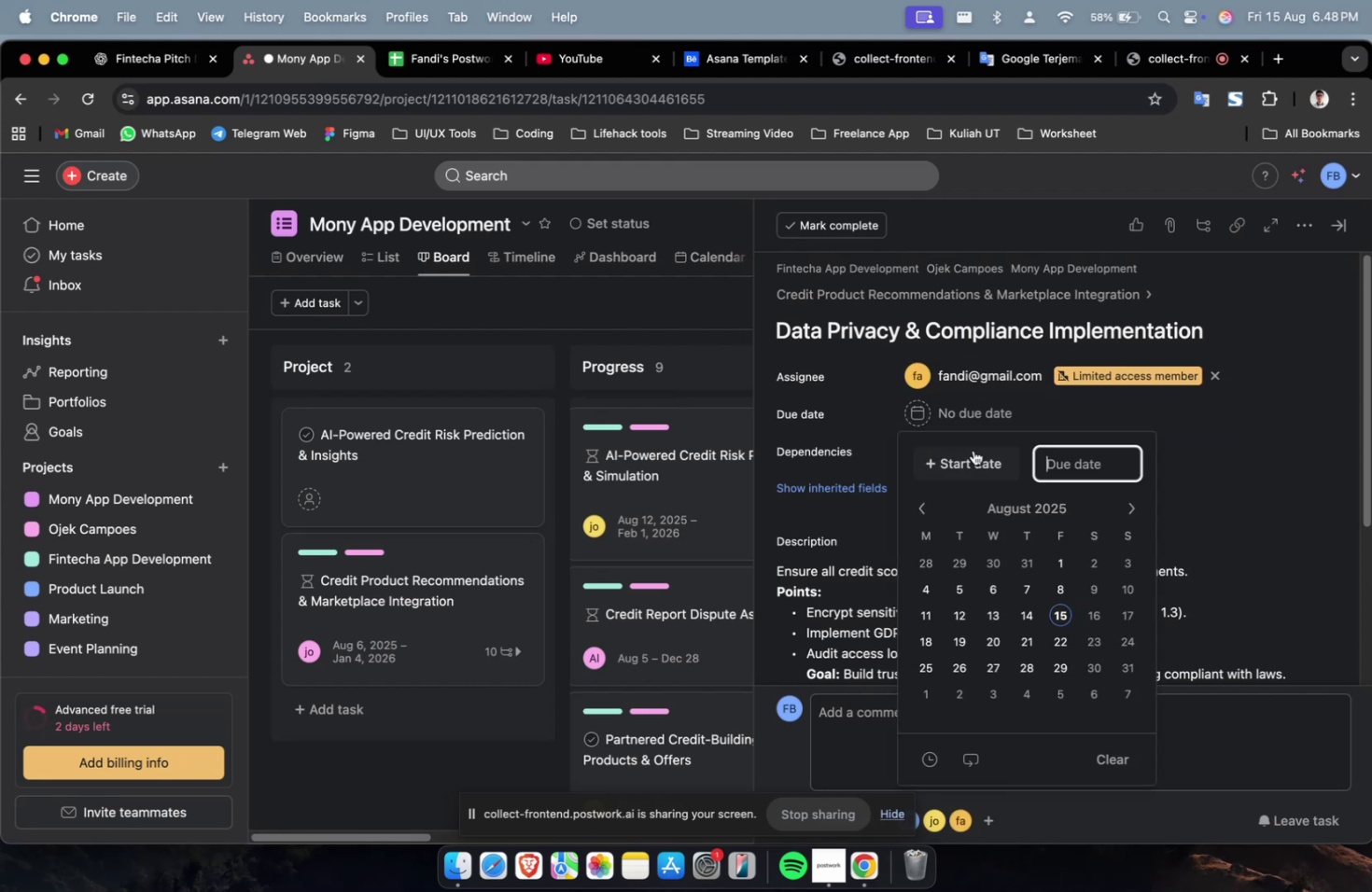 
triple_click([973, 450])
 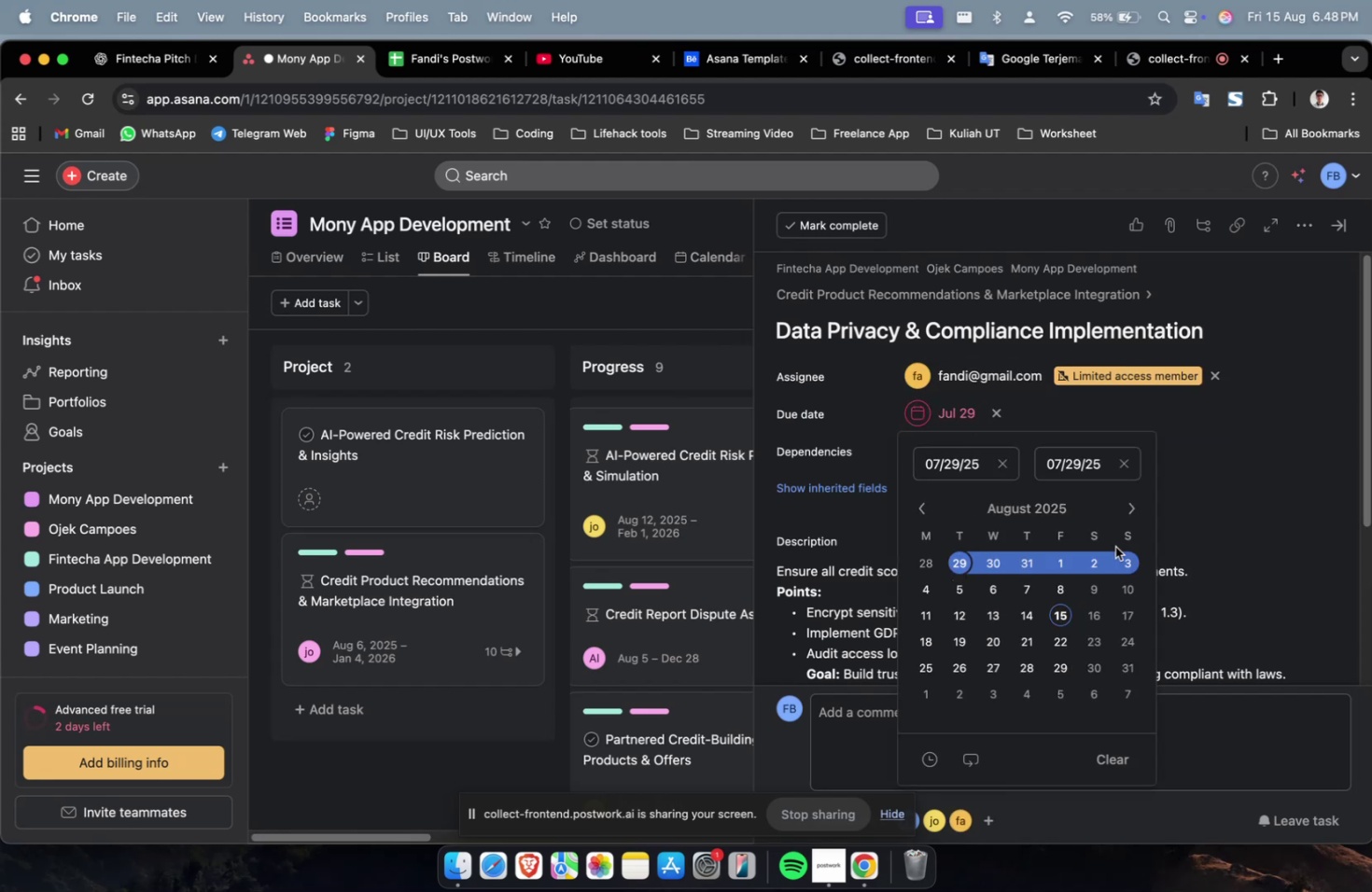 
triple_click([1131, 520])
 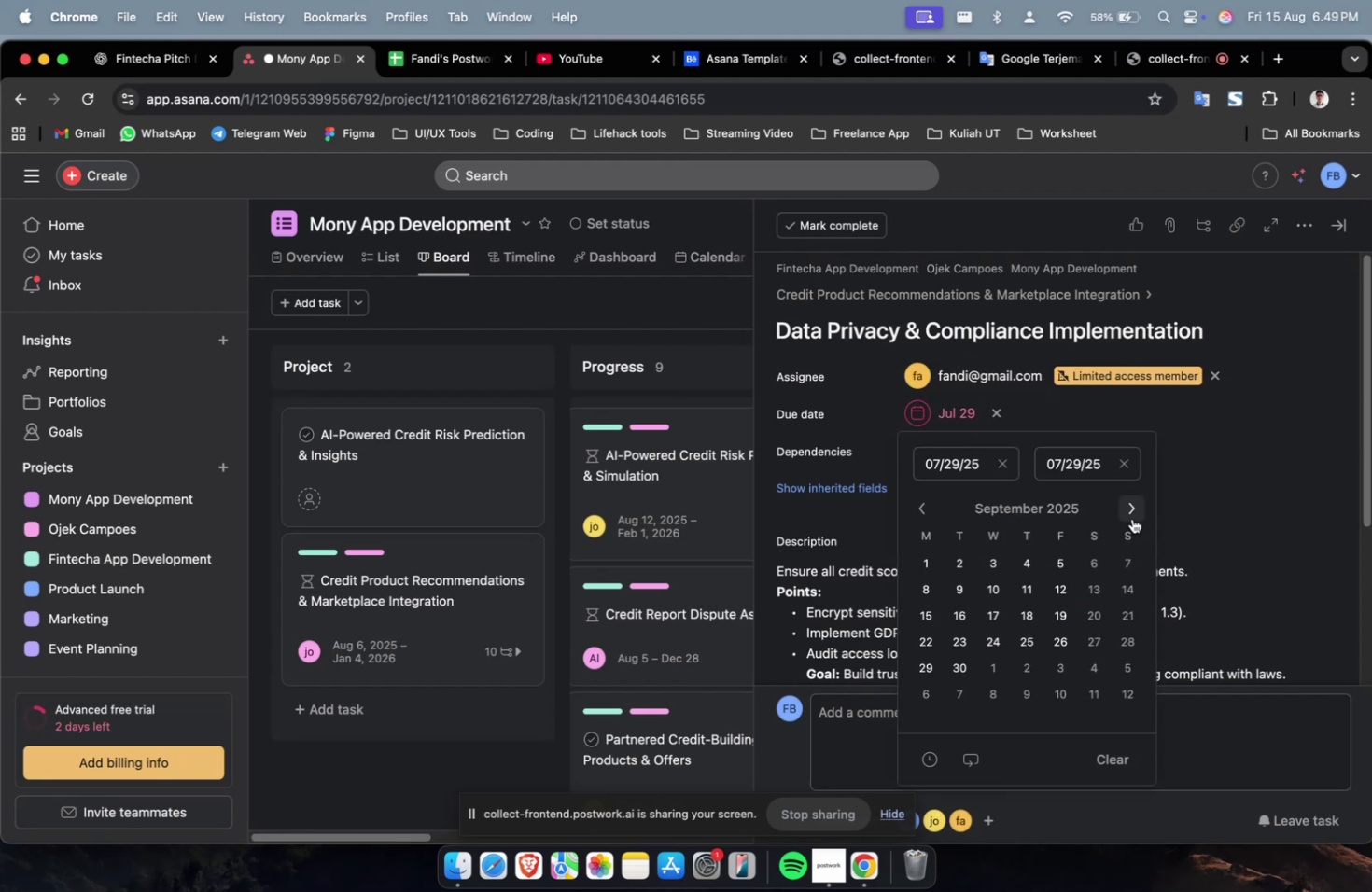 
triple_click([1131, 518])
 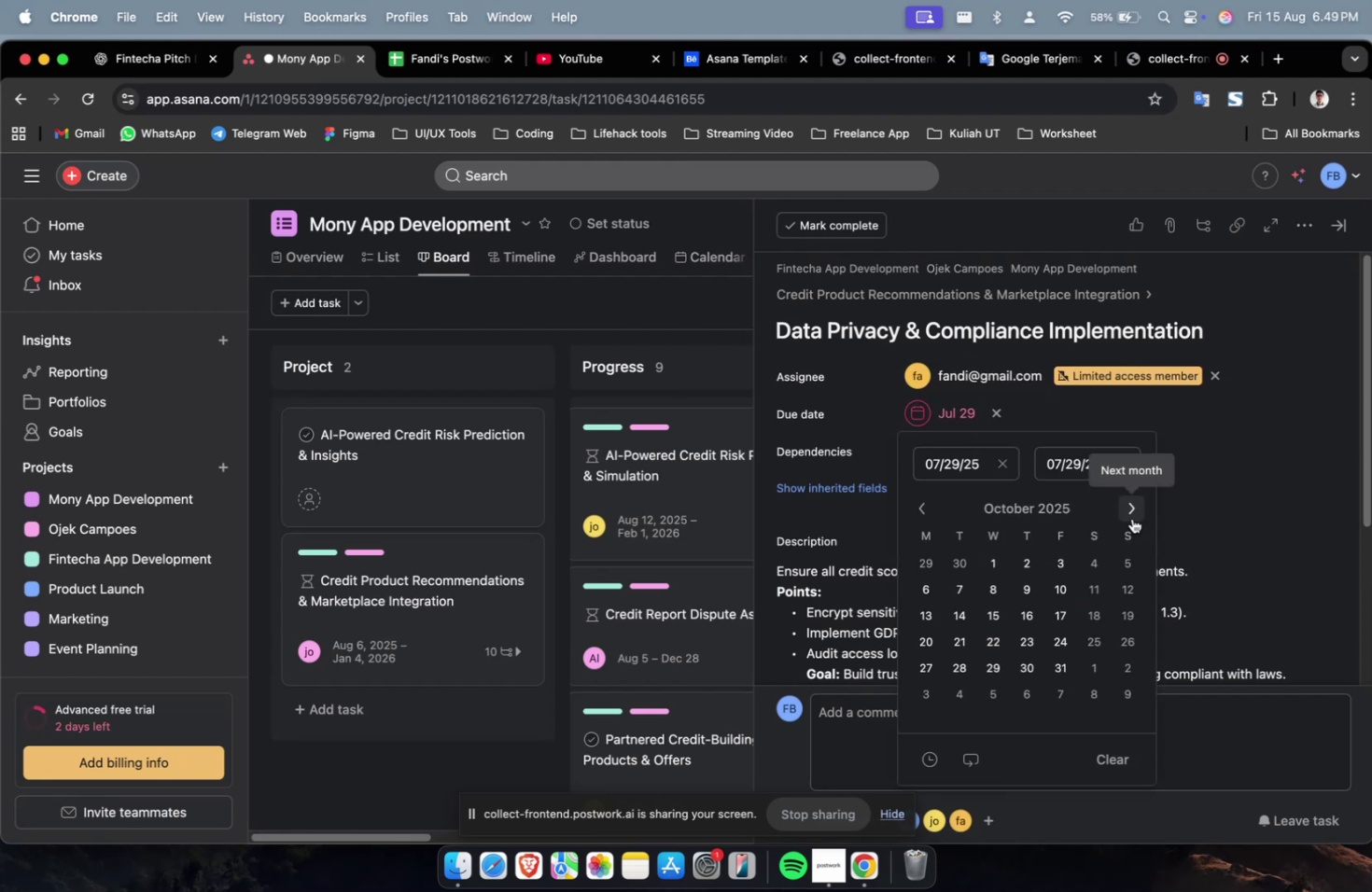 
triple_click([1131, 518])
 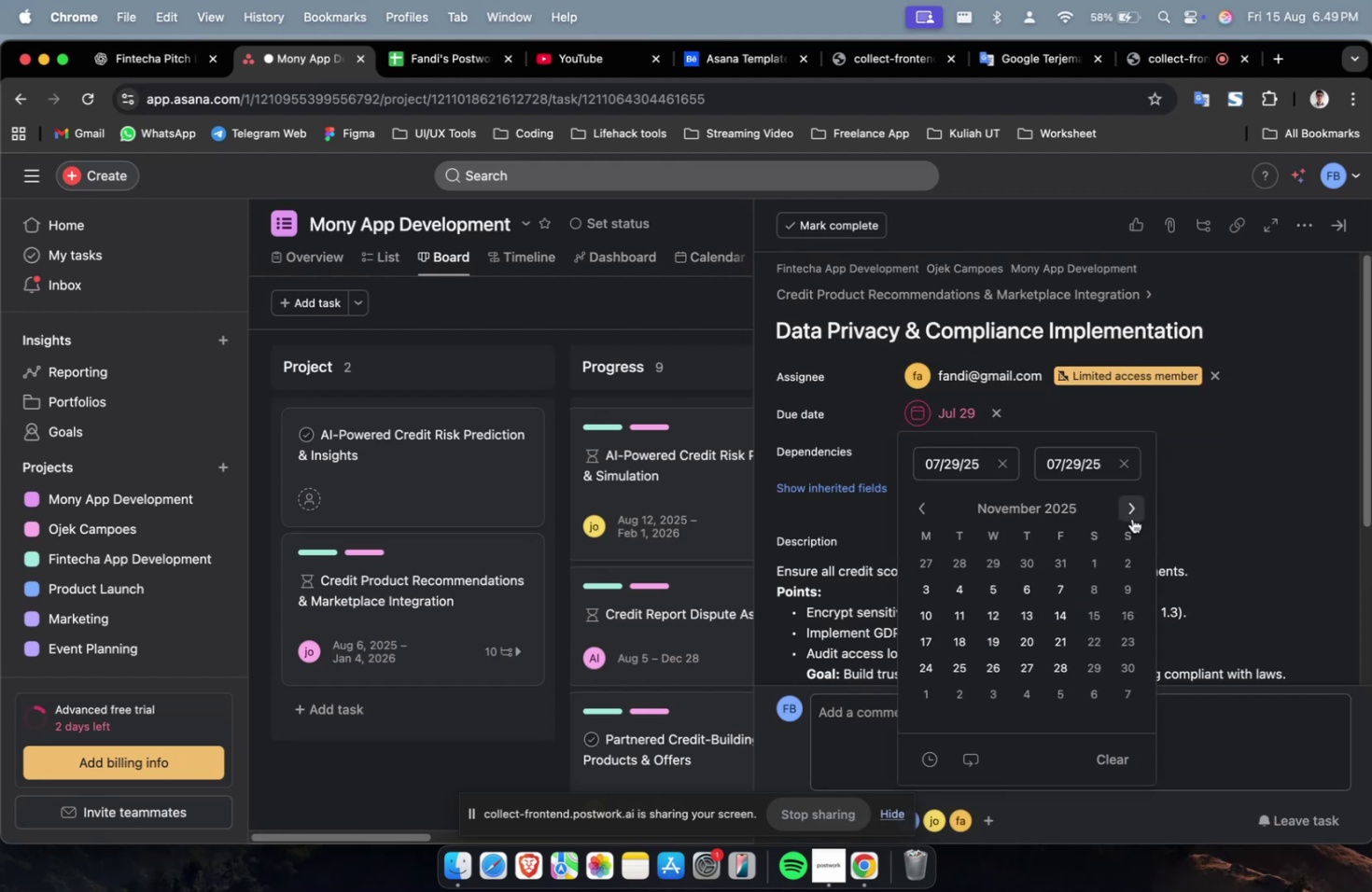 
triple_click([1131, 518])
 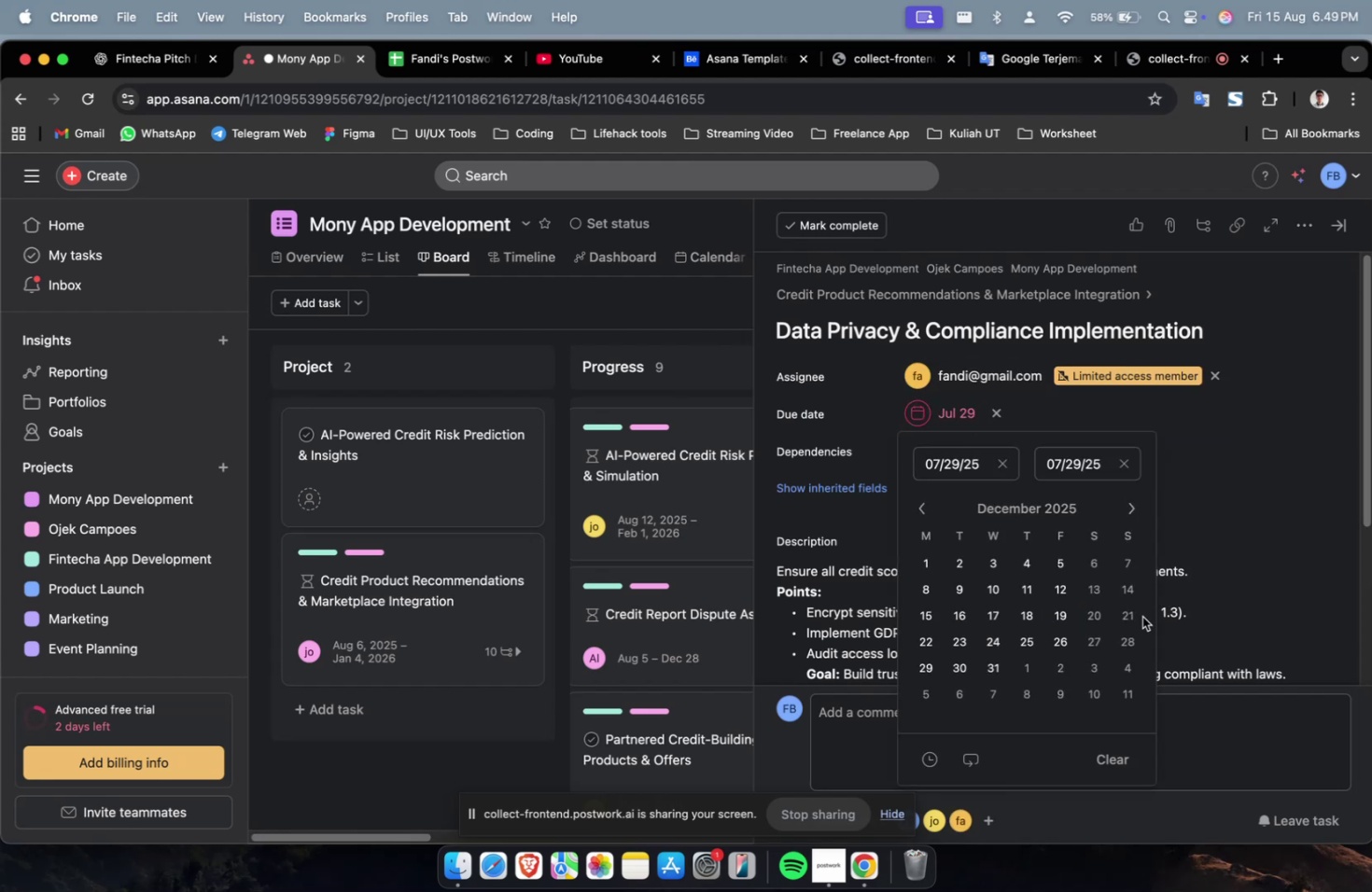 
triple_click([1141, 616])
 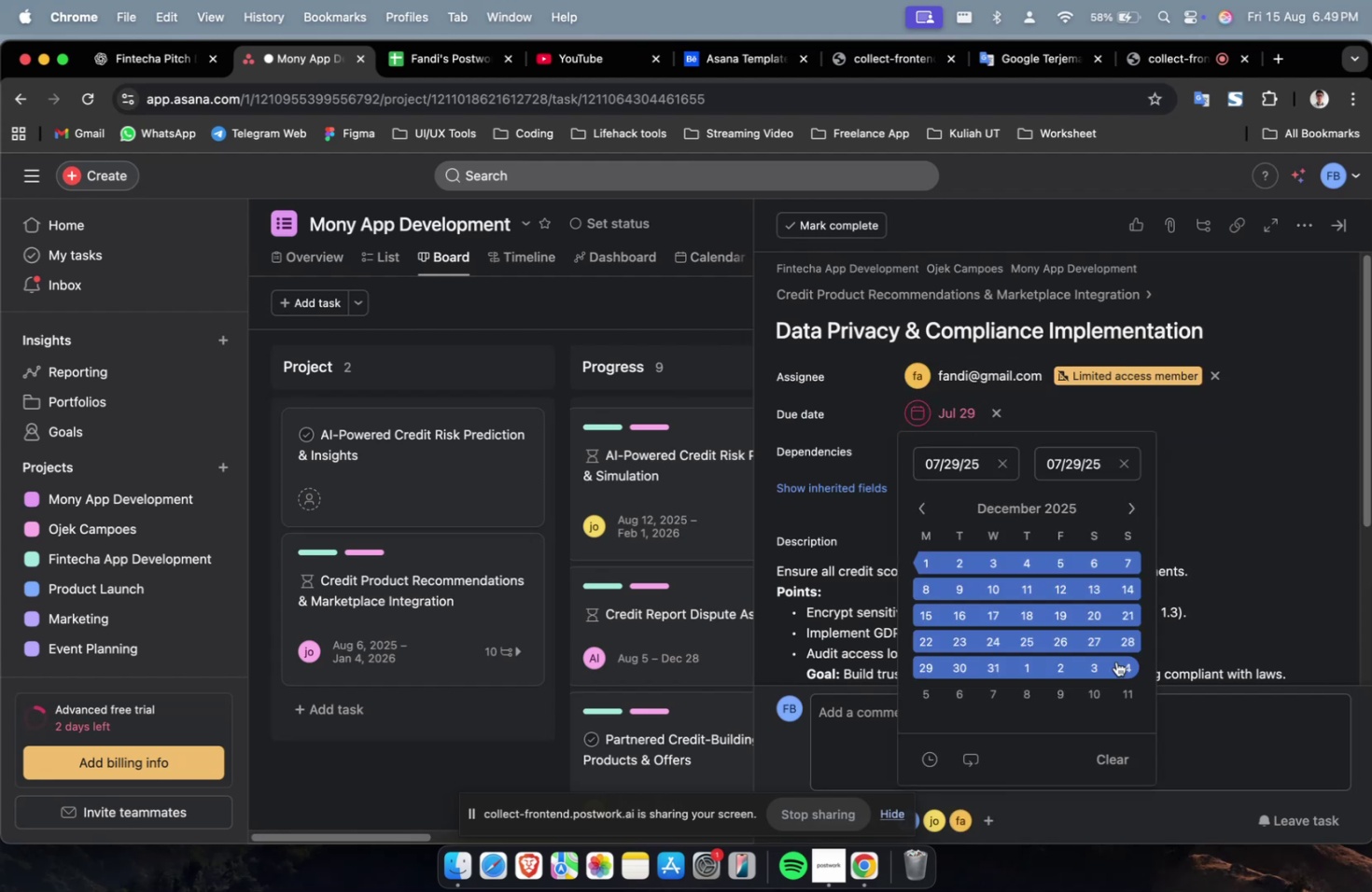 
left_click([1133, 648])
 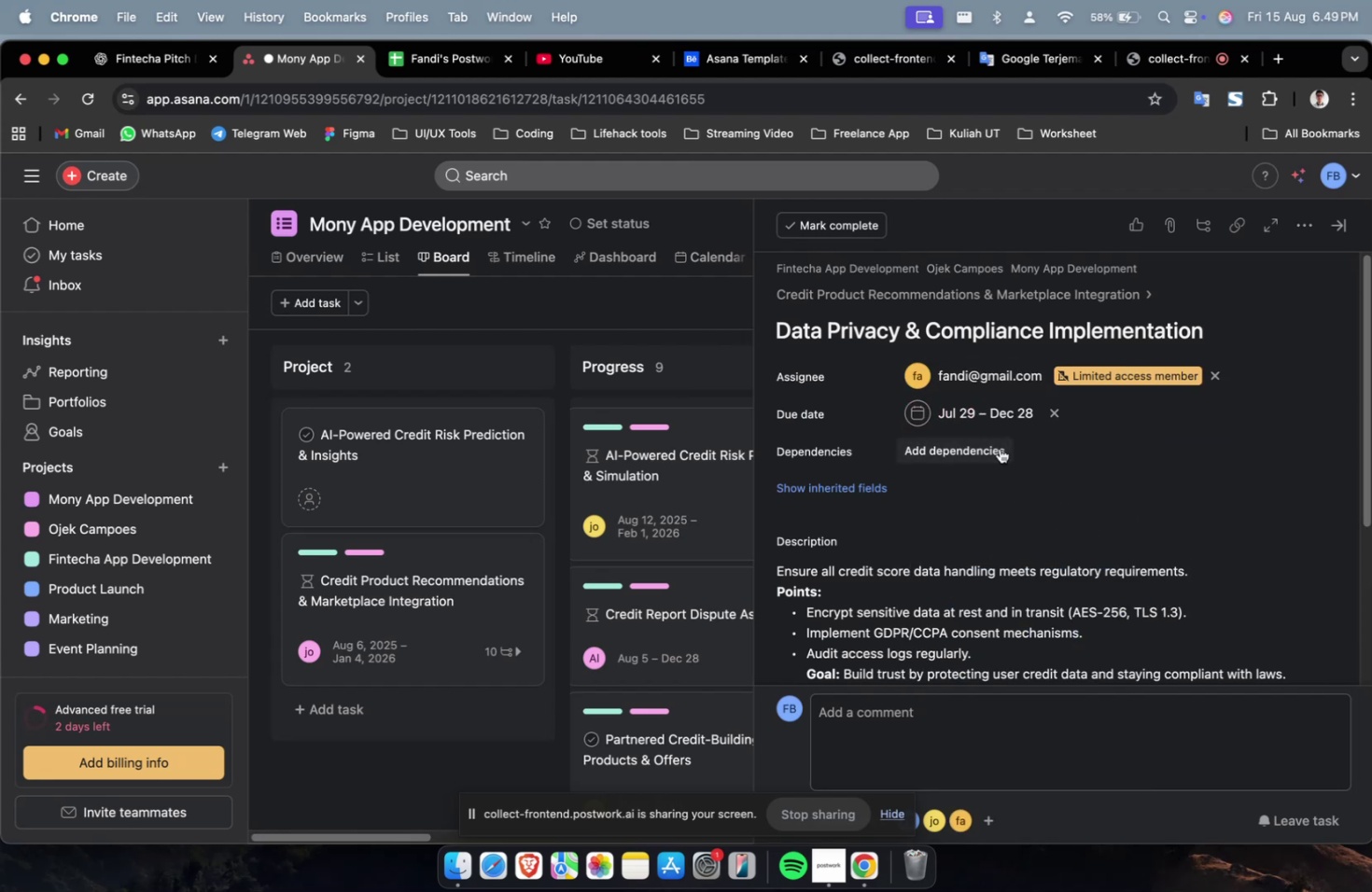 
left_click([979, 450])
 